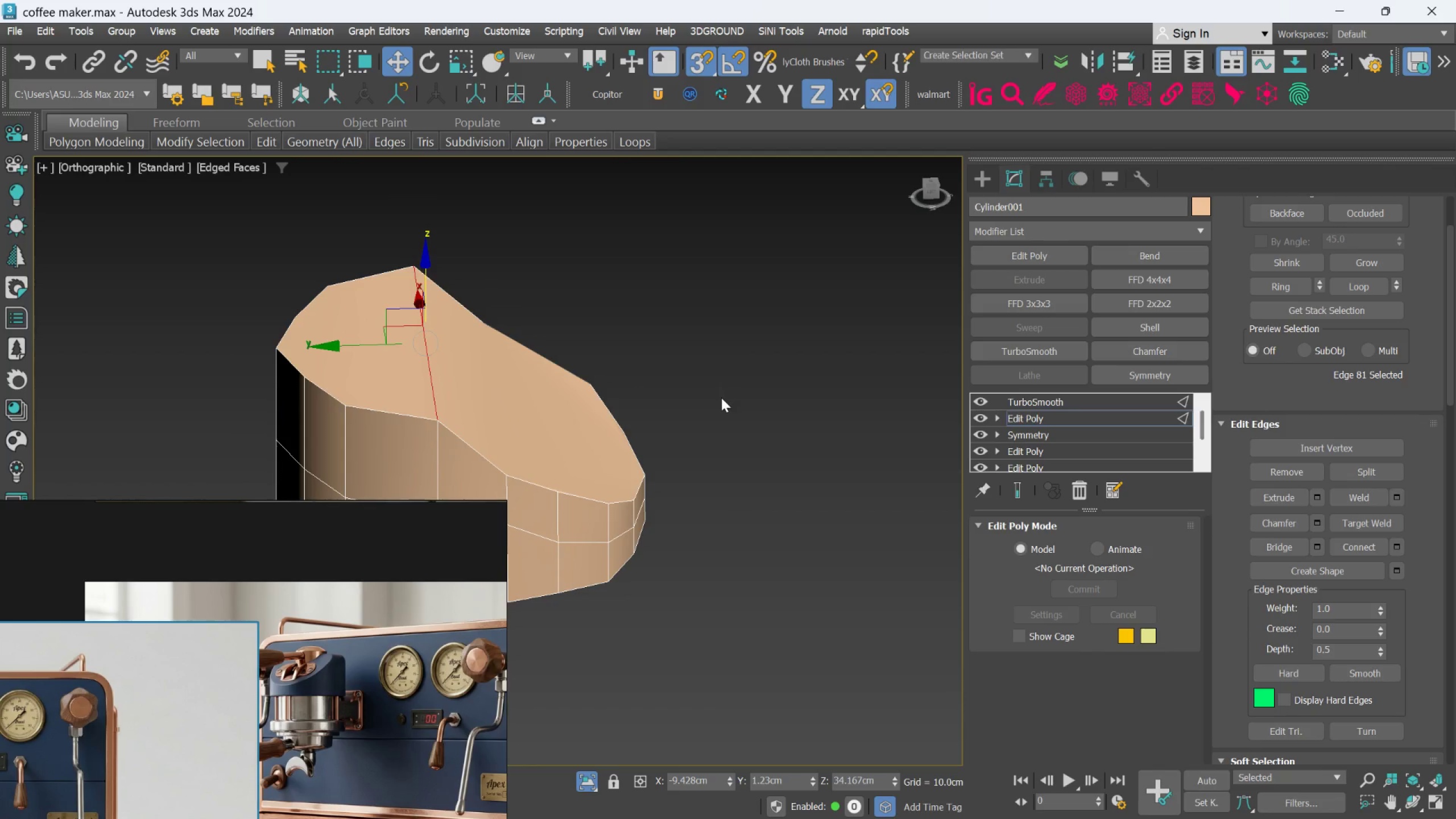 
wait(10.93)
 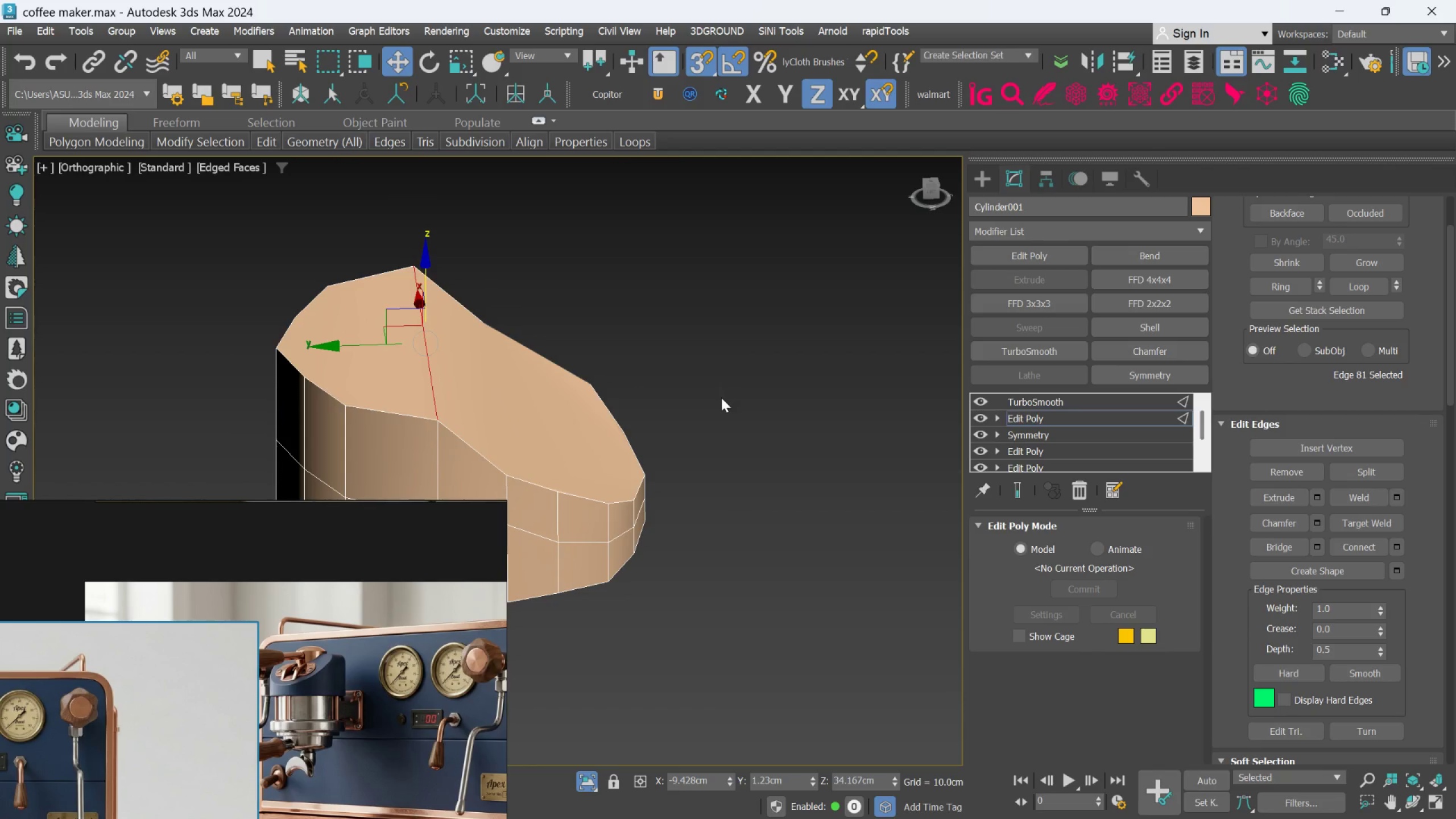 
key(S)
 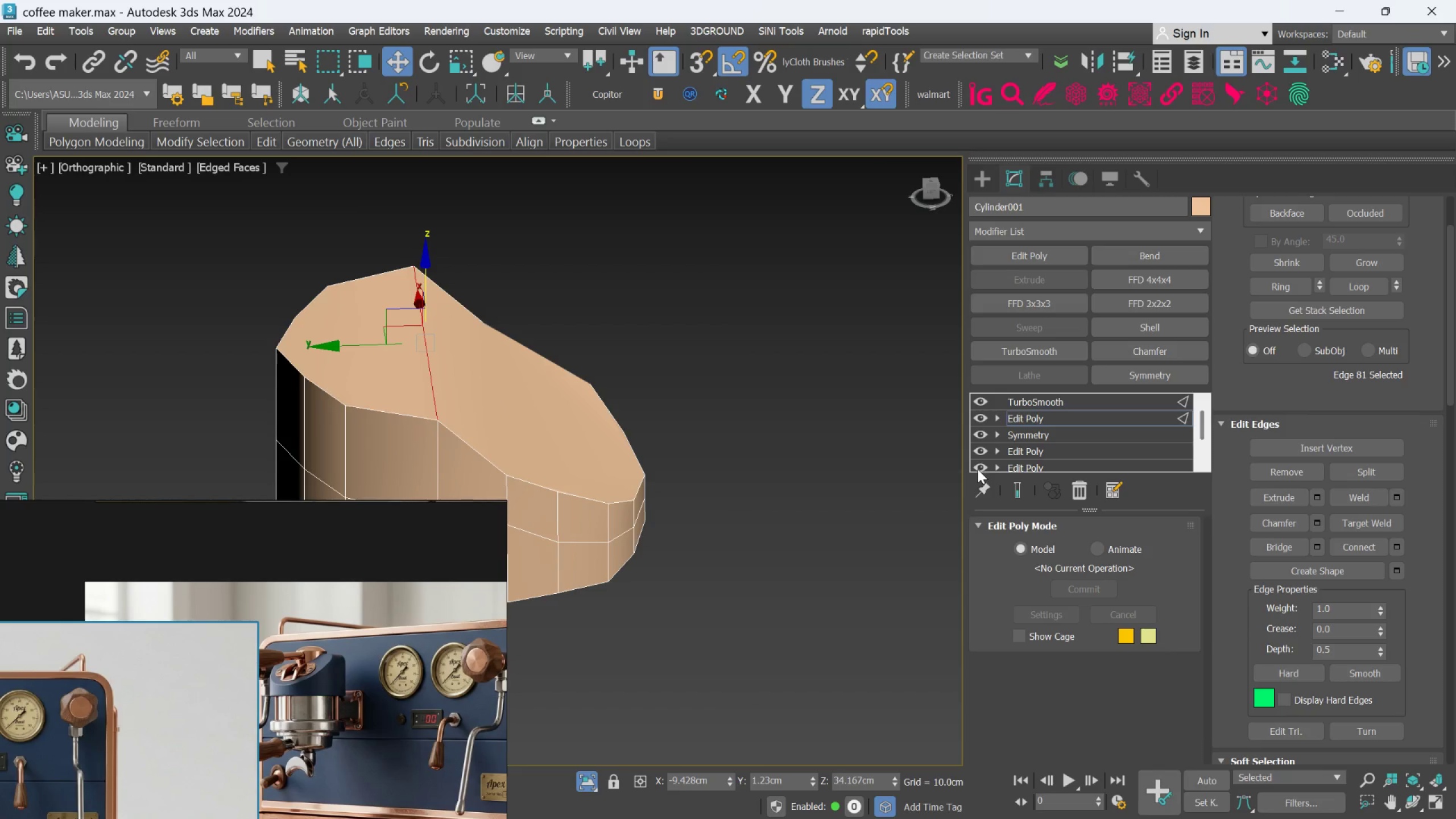 
key(L)
 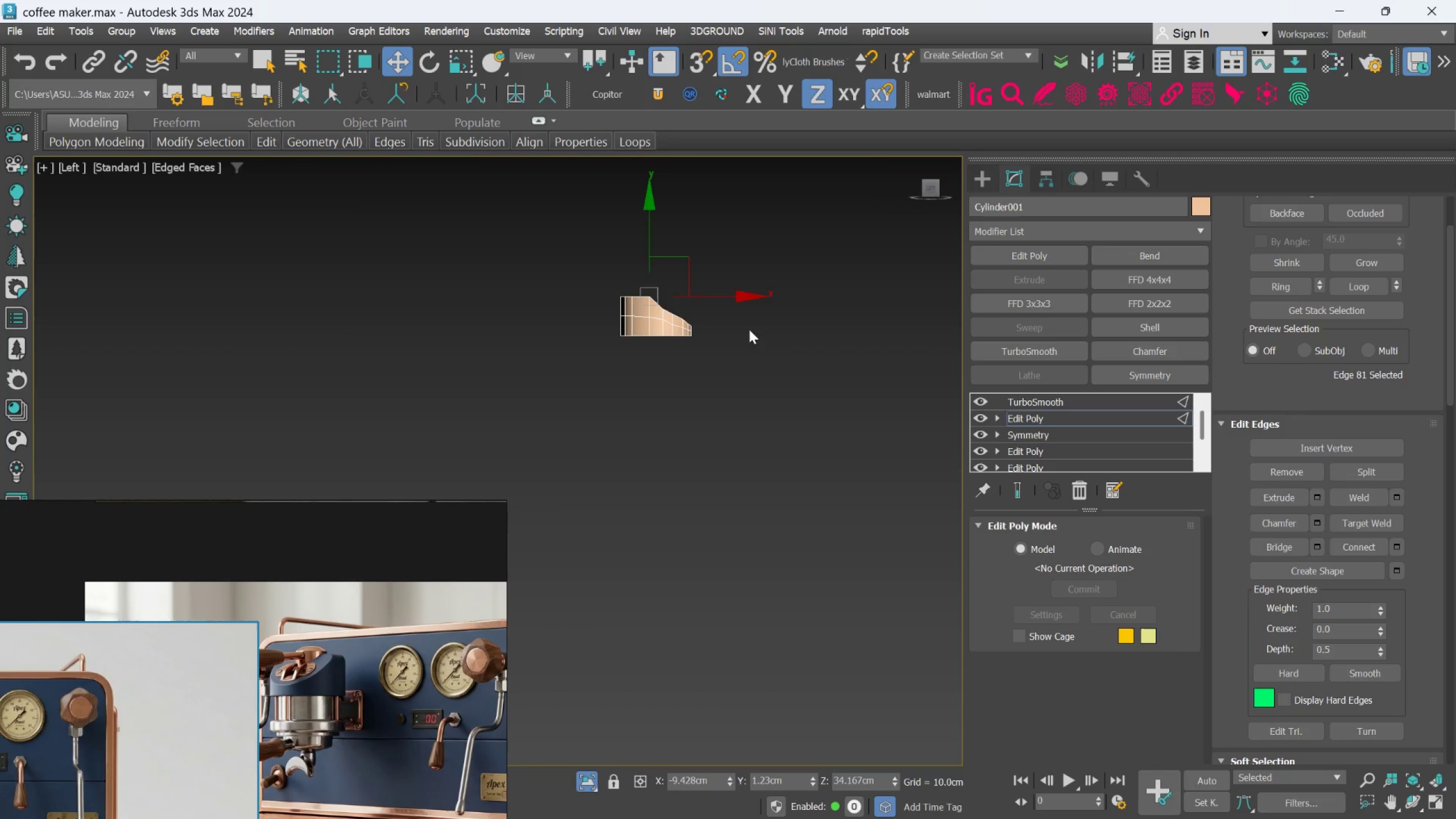 
scroll: coordinate [669, 286], scroll_direction: up, amount: 5.0
 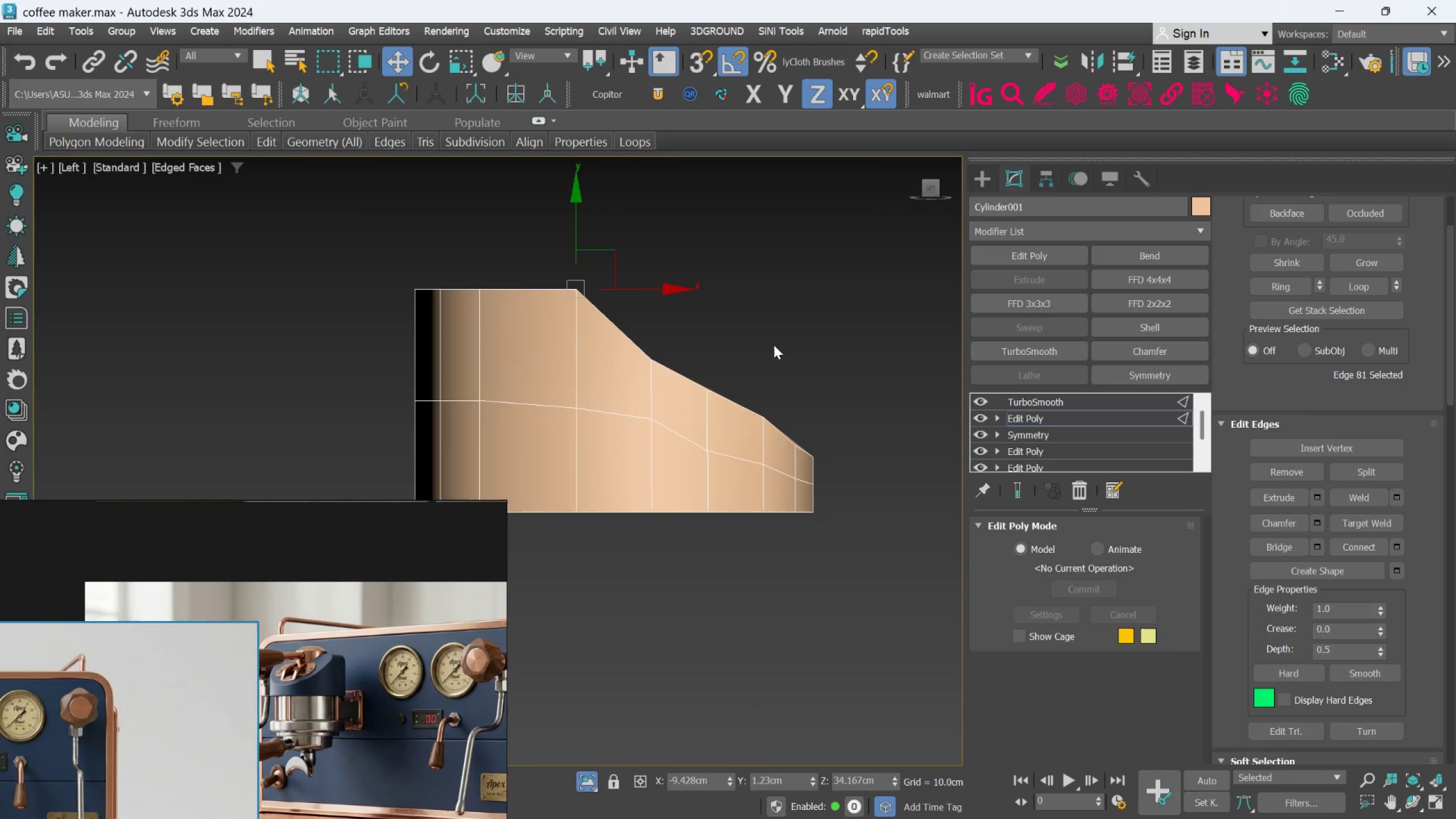 
key(1)
 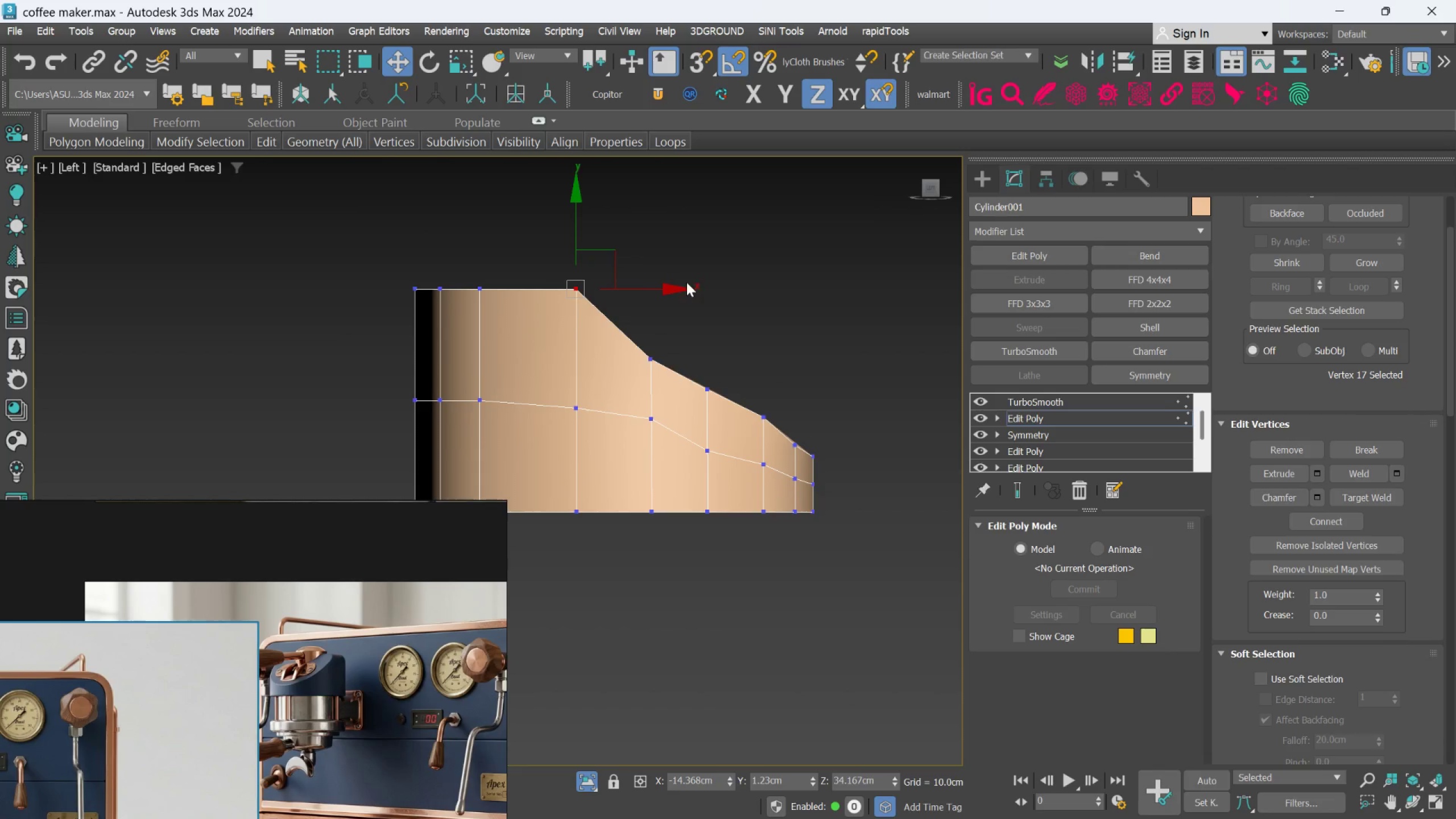 
left_click_drag(start_coordinate=[685, 278], to_coordinate=[627, 386])
 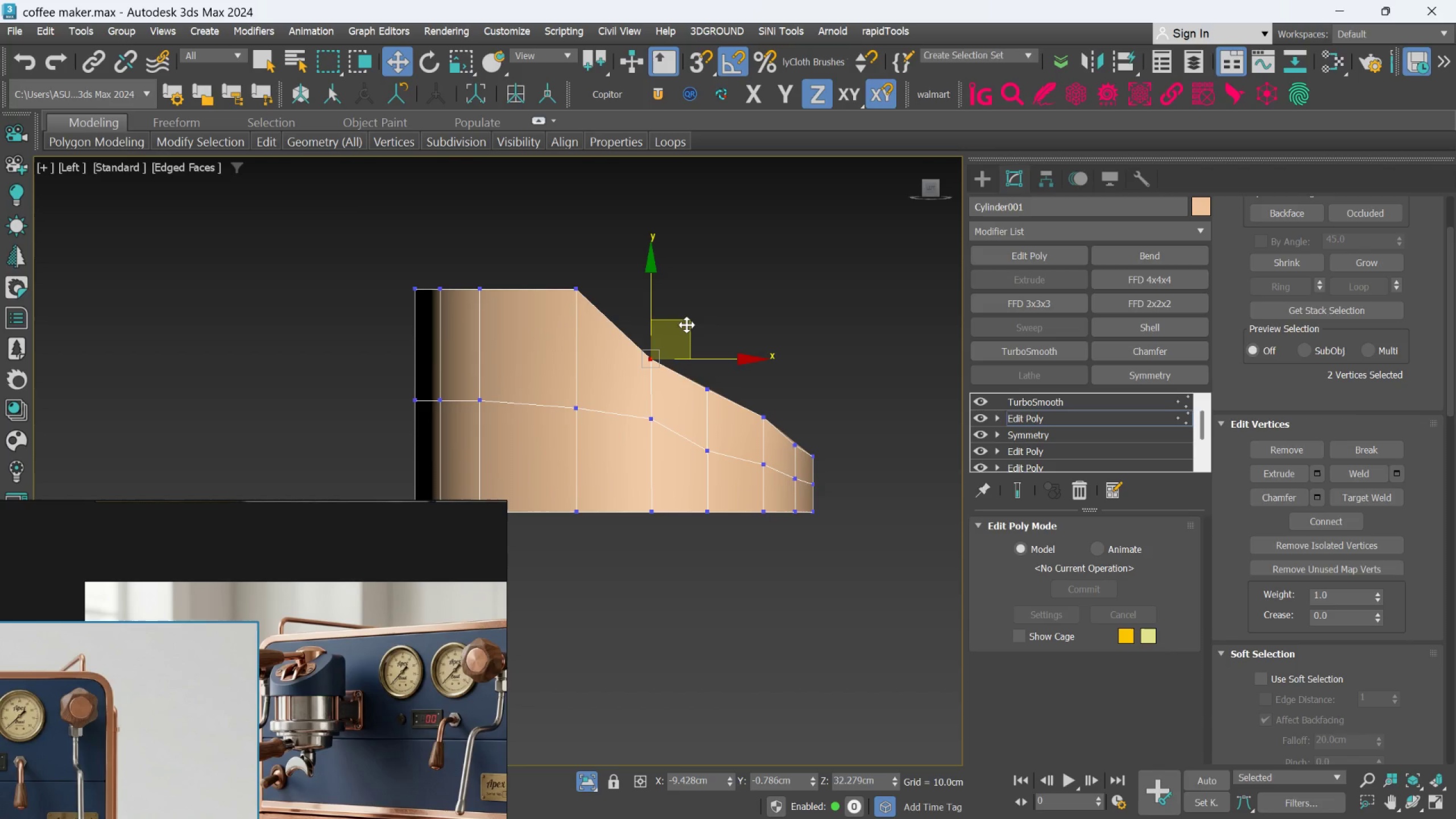 
left_click_drag(start_coordinate=[686, 322], to_coordinate=[686, 308])
 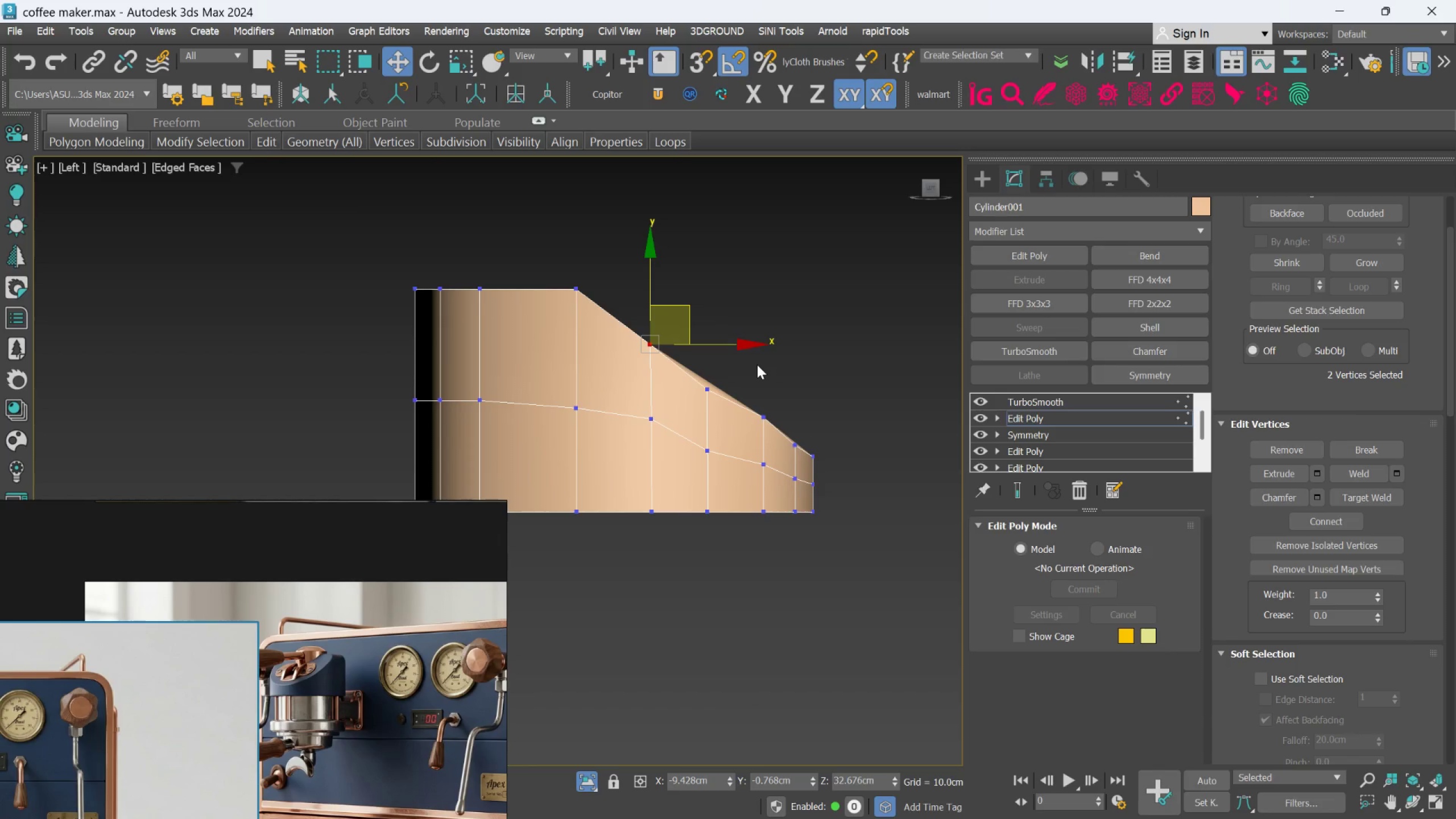 
hold_key(key=MetaLeft, duration=0.42)
 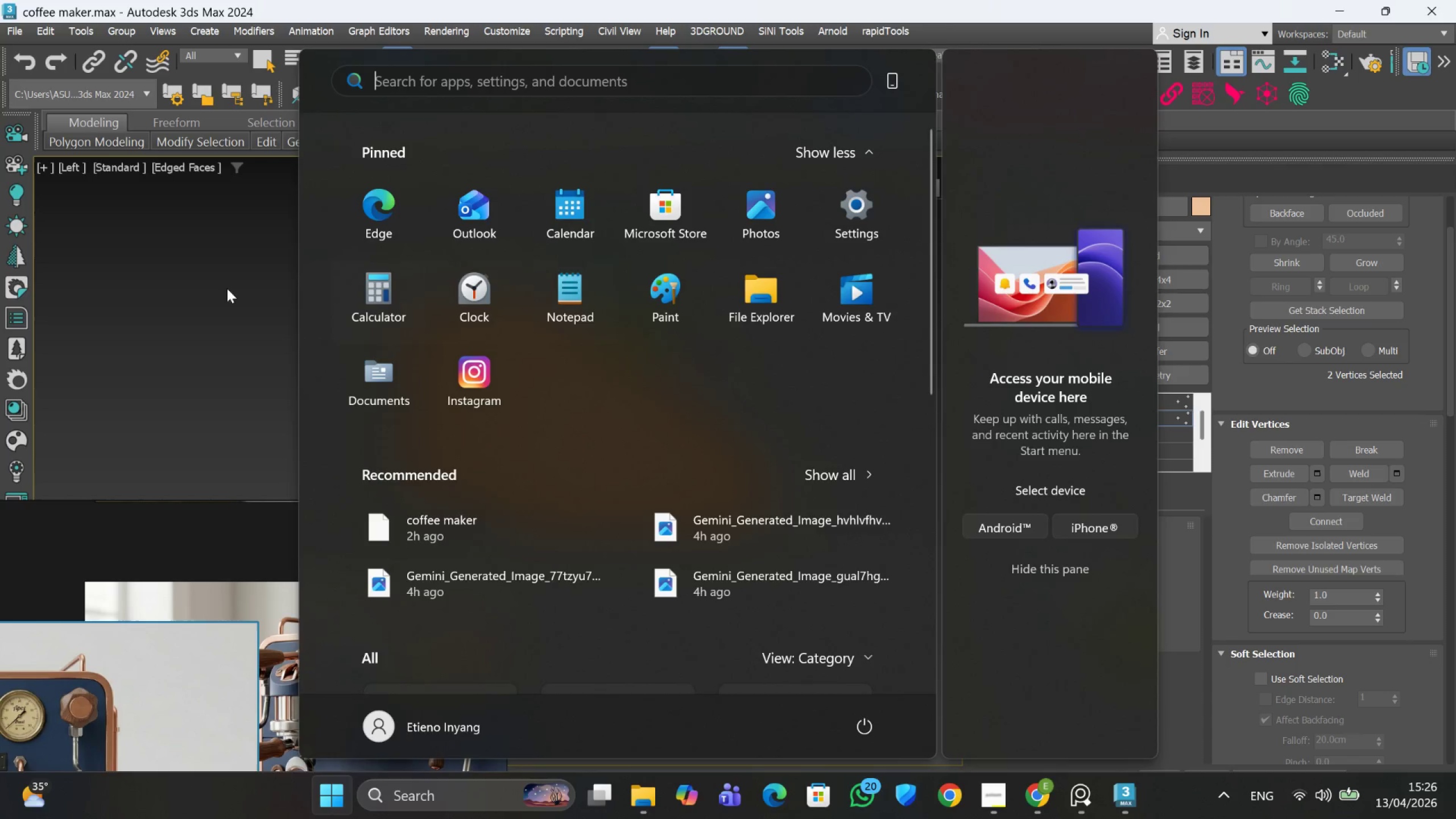 
left_click_drag(start_coordinate=[158, 290], to_coordinate=[163, 290])
 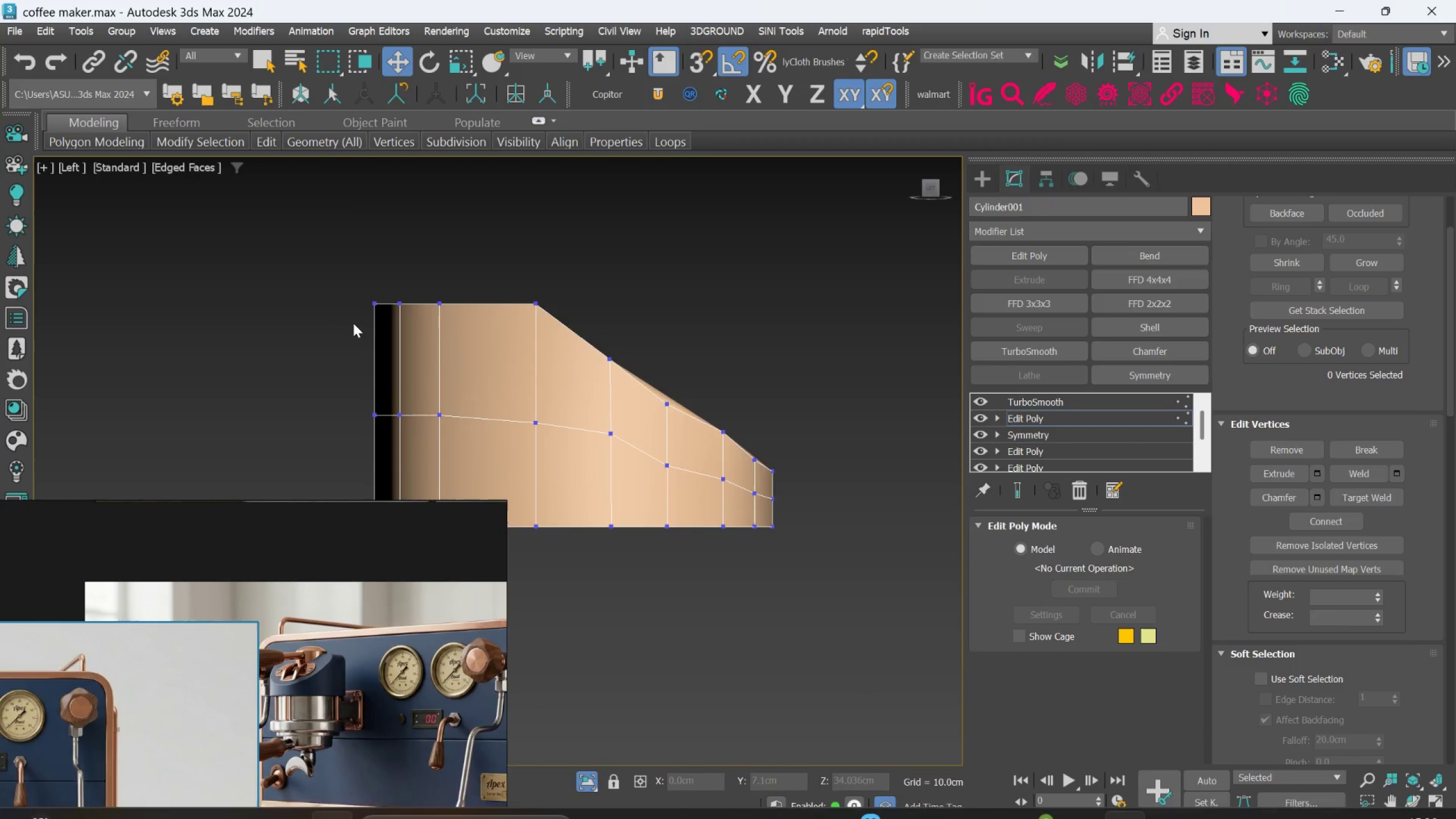 
hold_key(key=AltLeft, duration=0.91)
 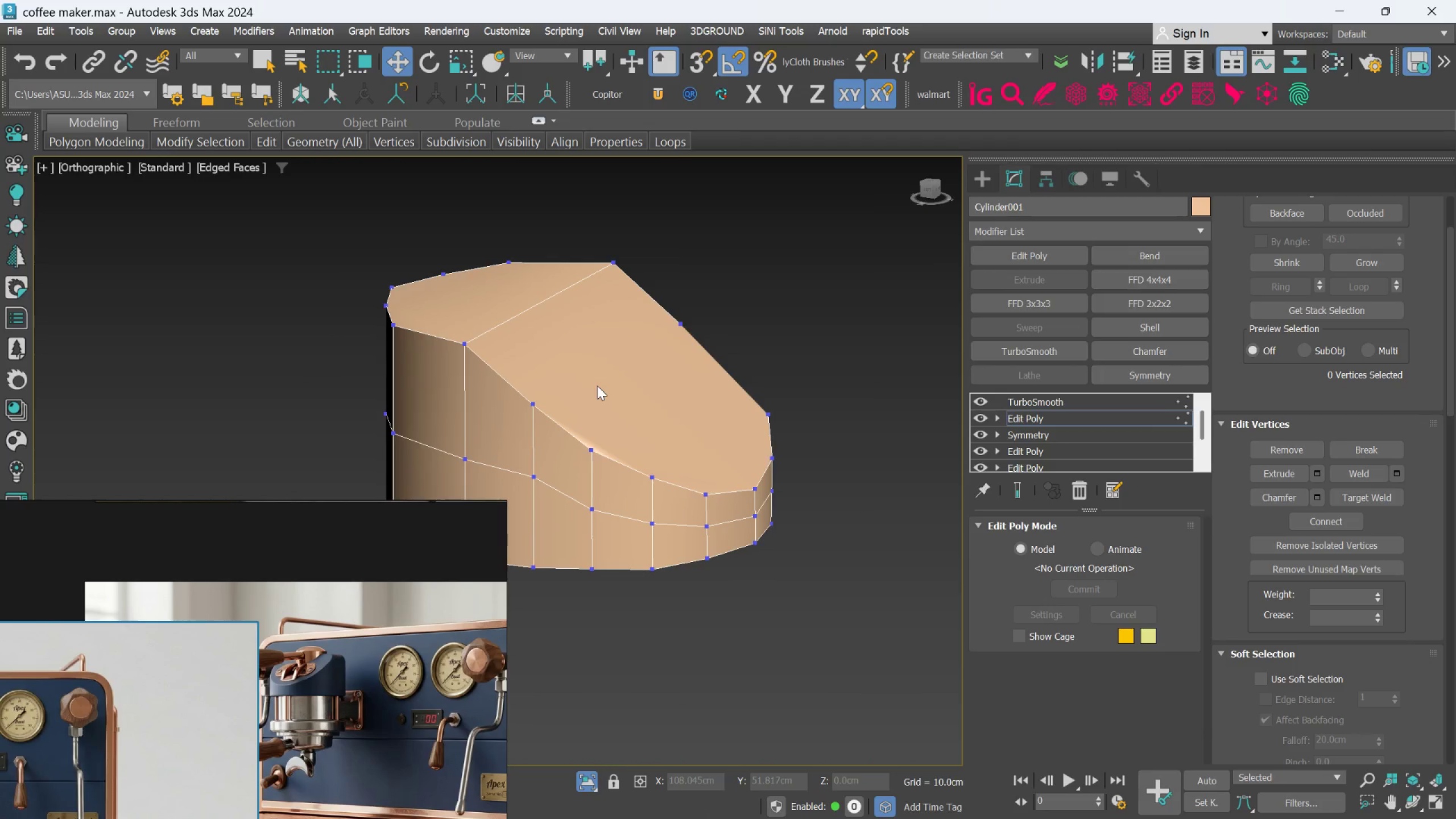 
key(Control+Z)
 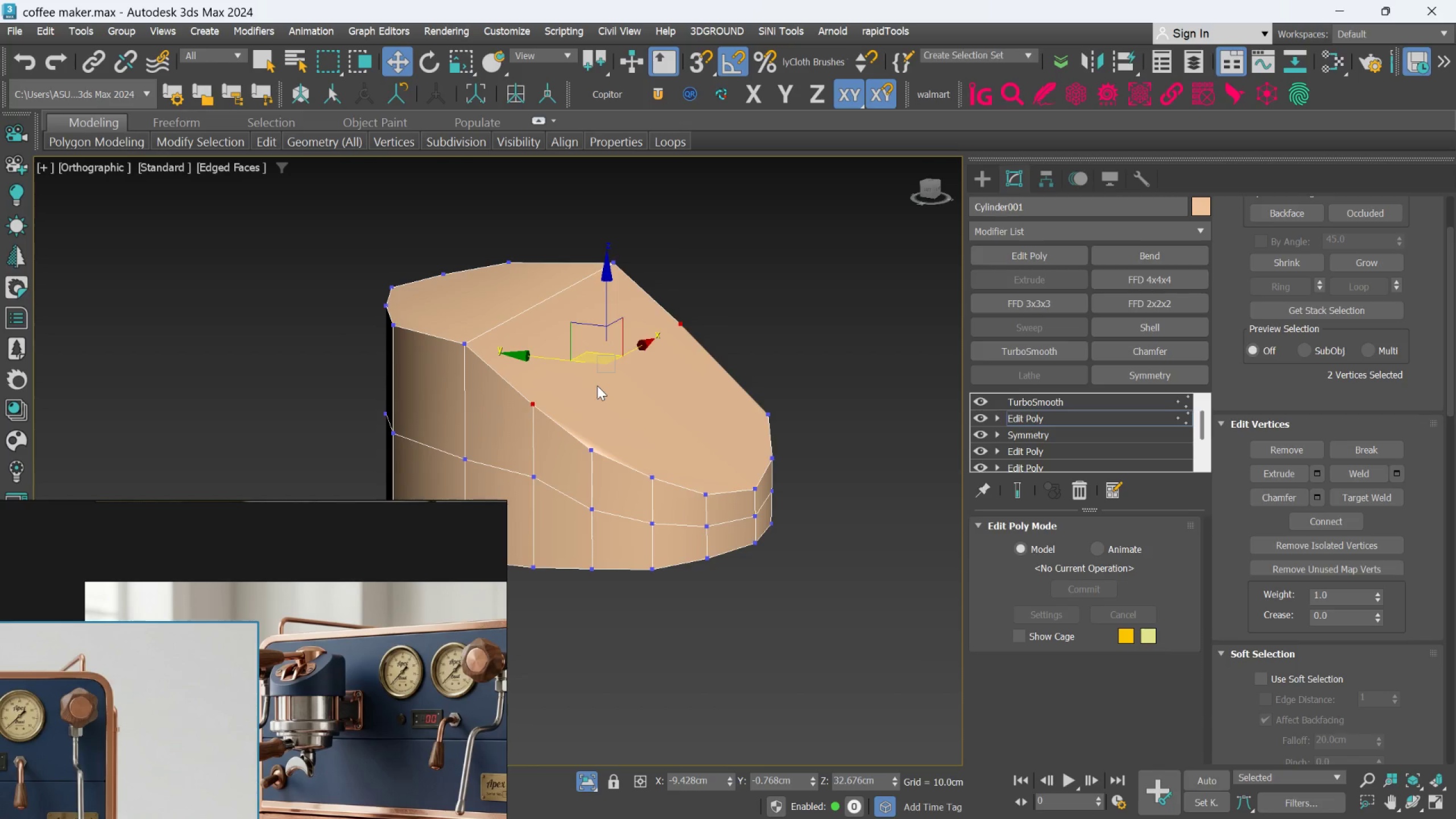 
key(Control+Z)
 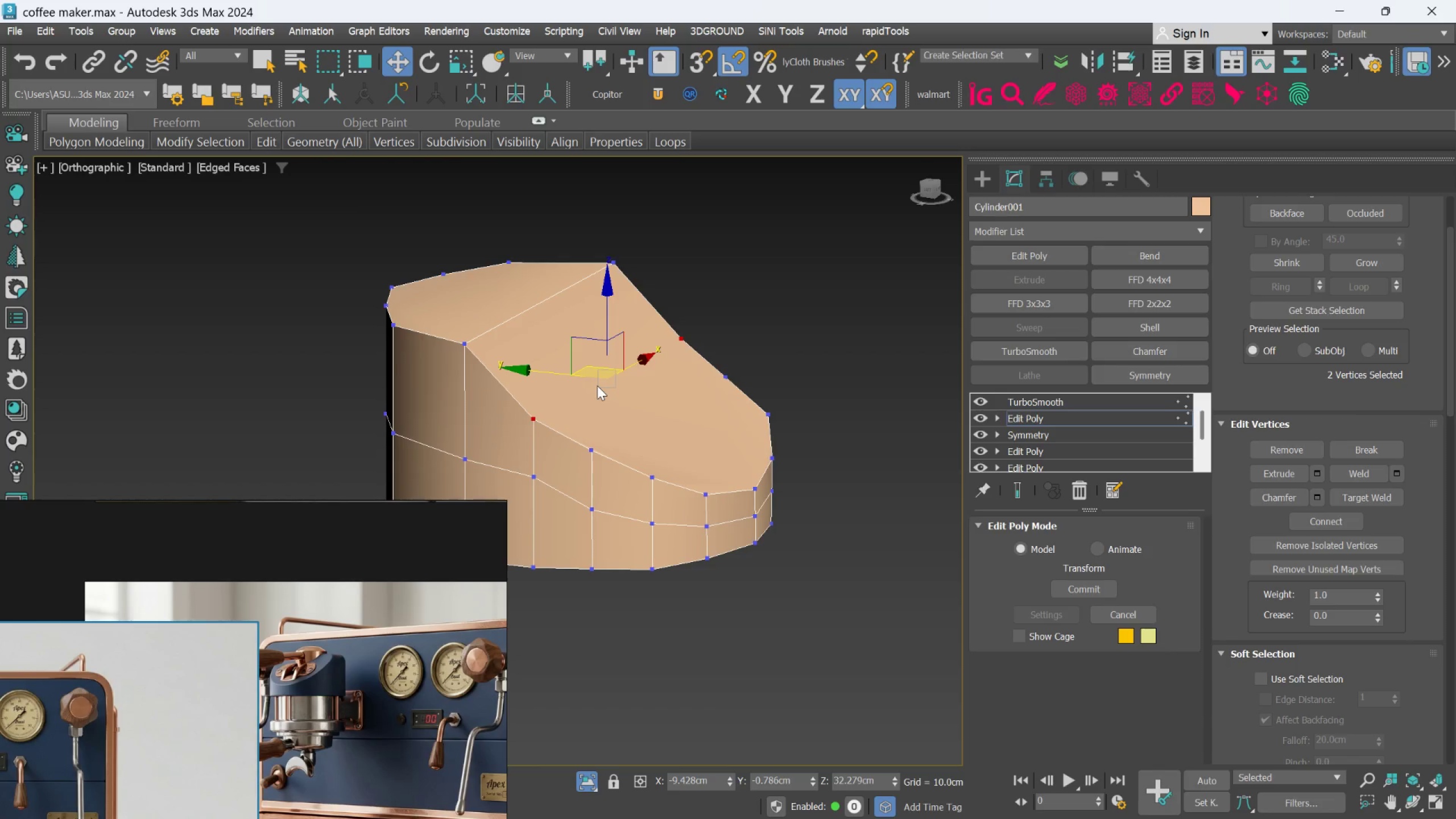 
hold_key(key=AltLeft, duration=1.09)
 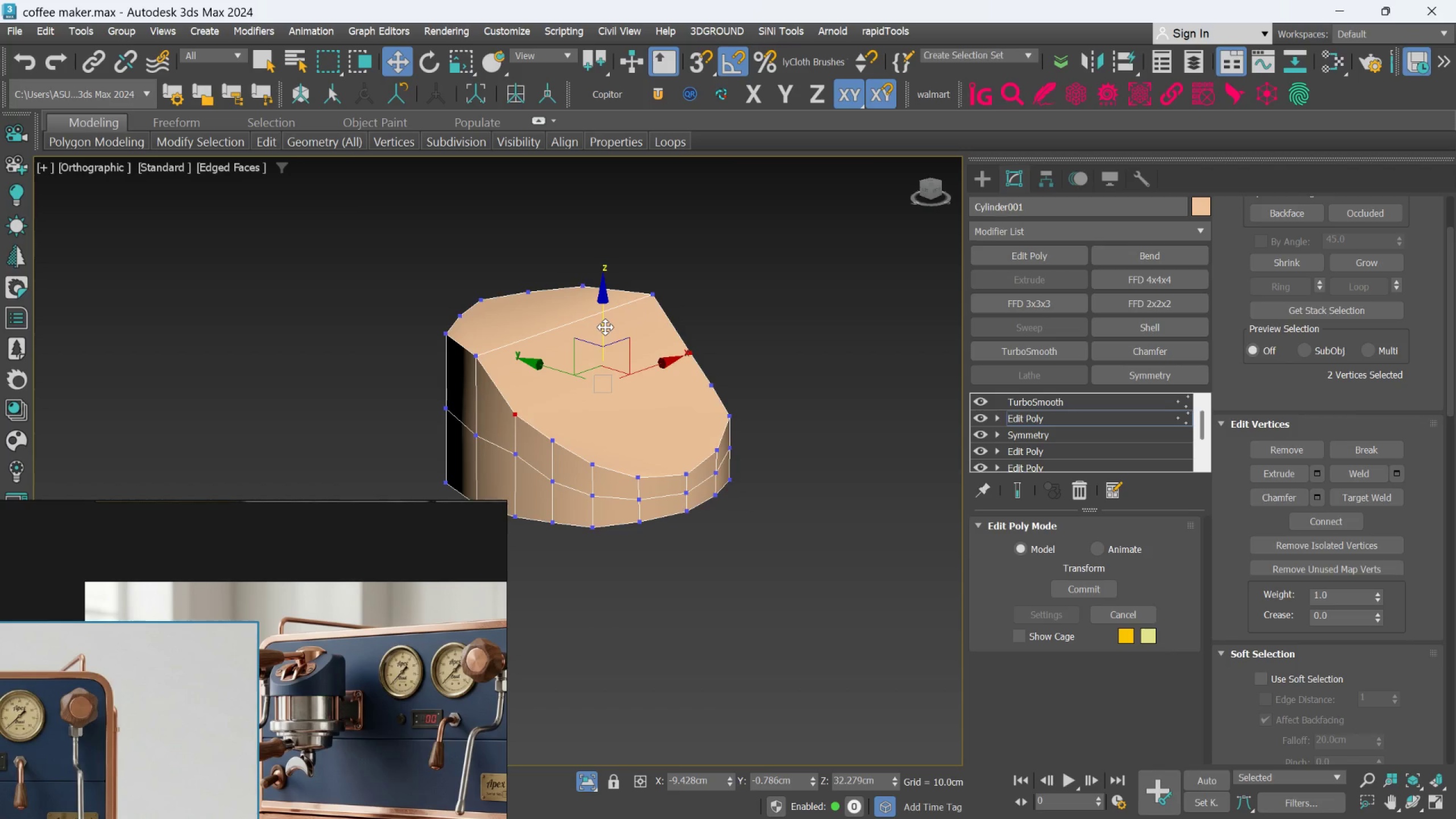 
scroll: coordinate [592, 396], scroll_direction: down, amount: 1.0
 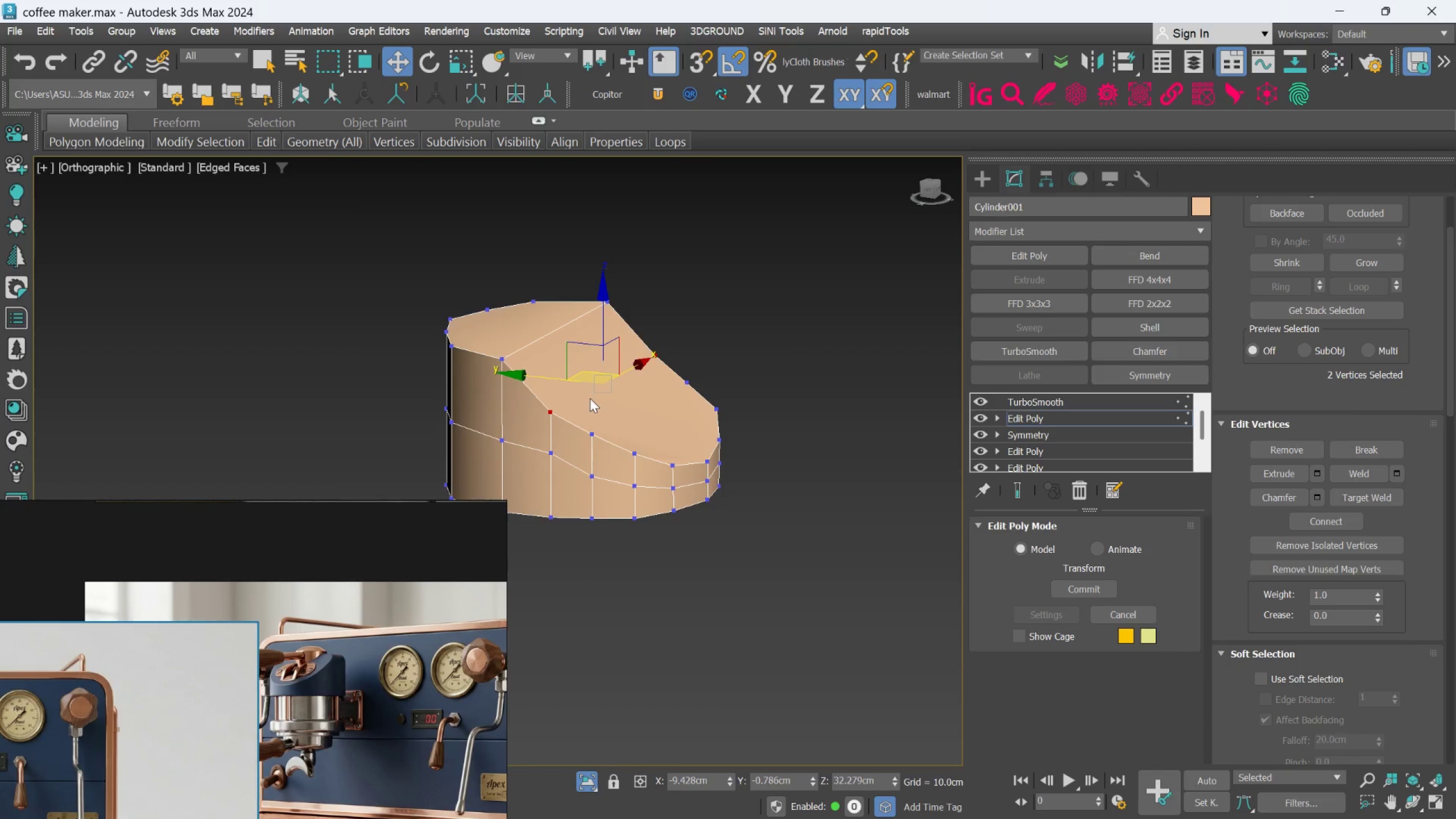 
left_click_drag(start_coordinate=[605, 327], to_coordinate=[608, 319])
 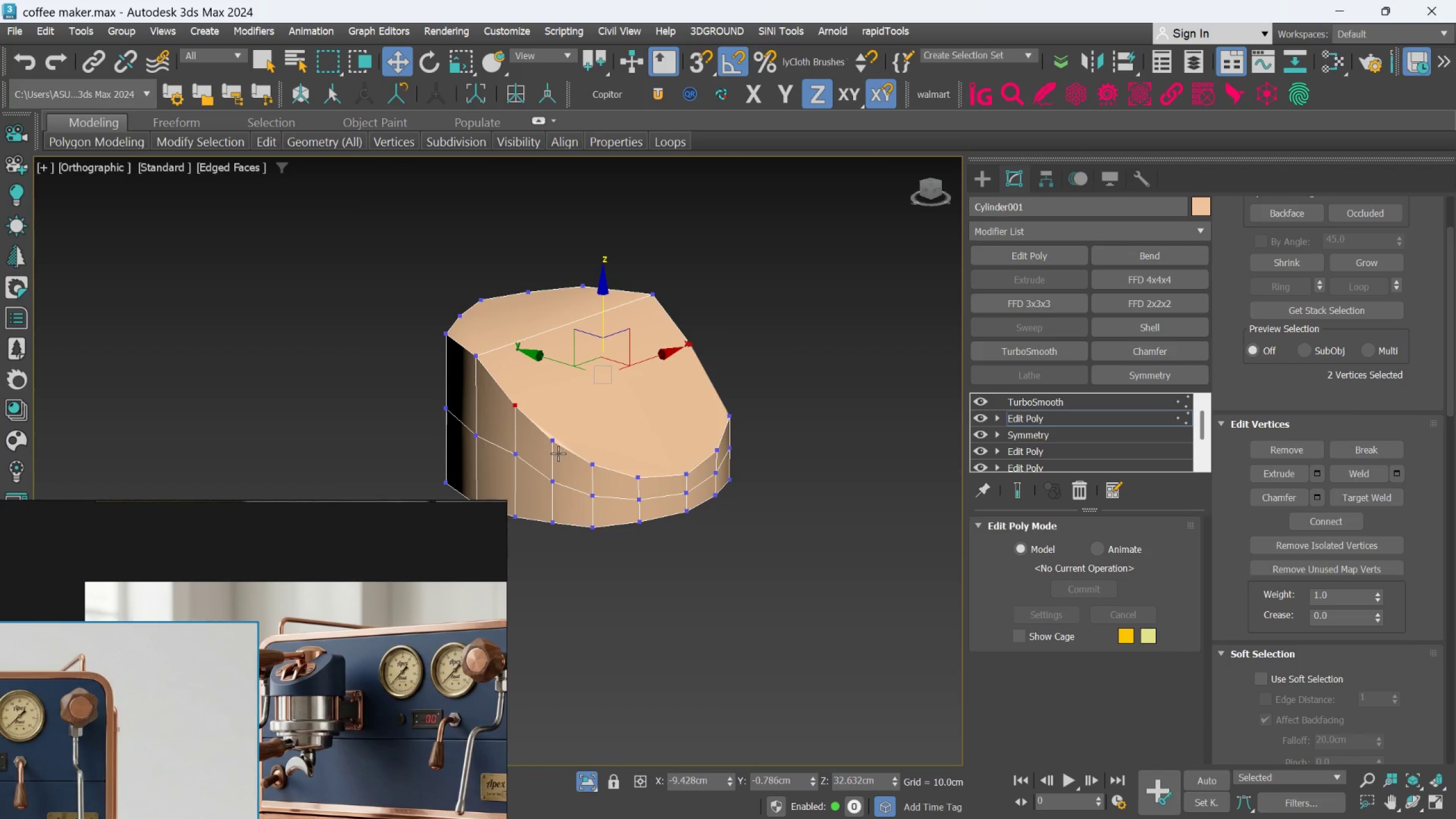 
scroll: coordinate [553, 454], scroll_direction: up, amount: 1.0
 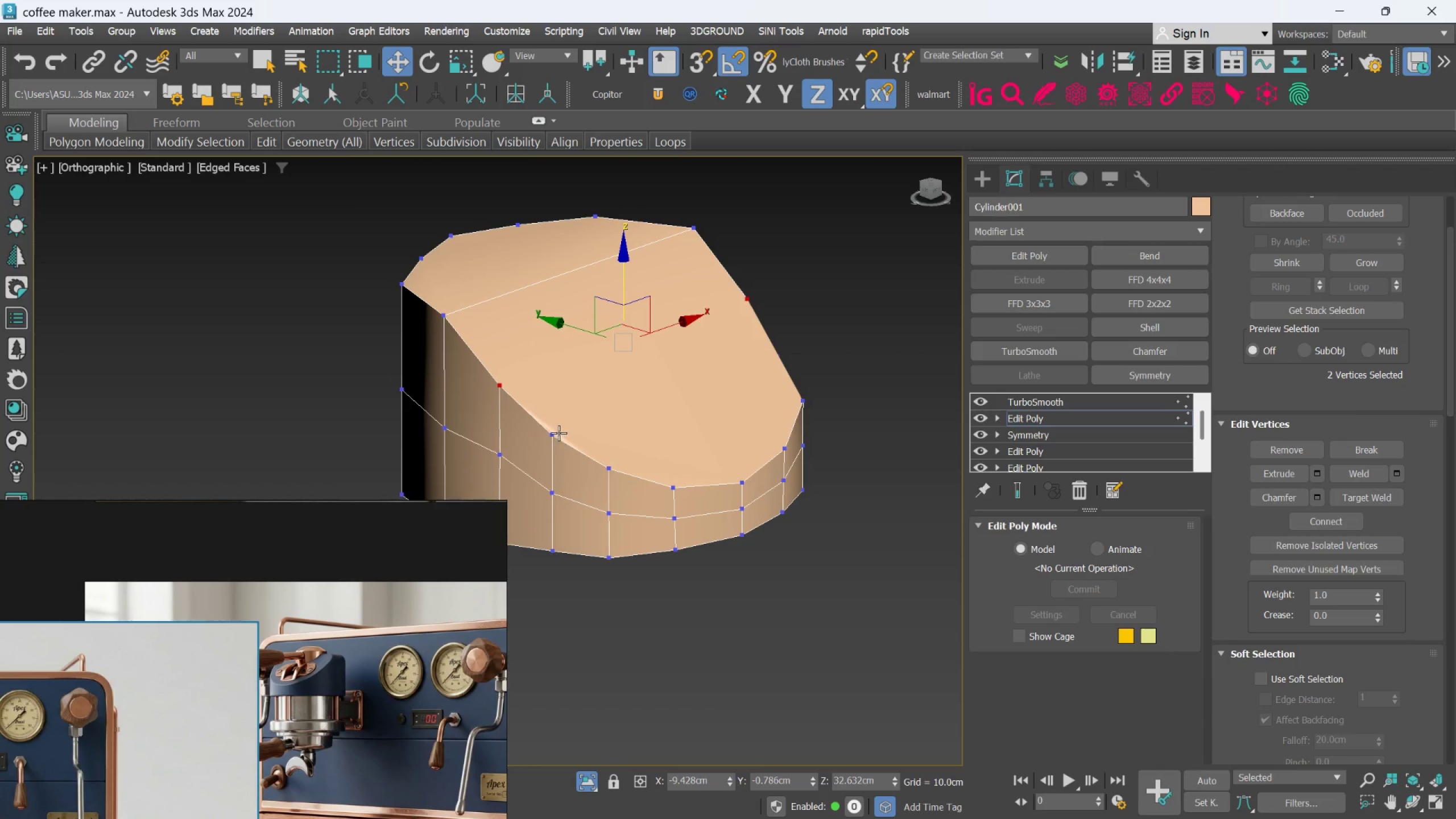 
left_click([559, 433])
 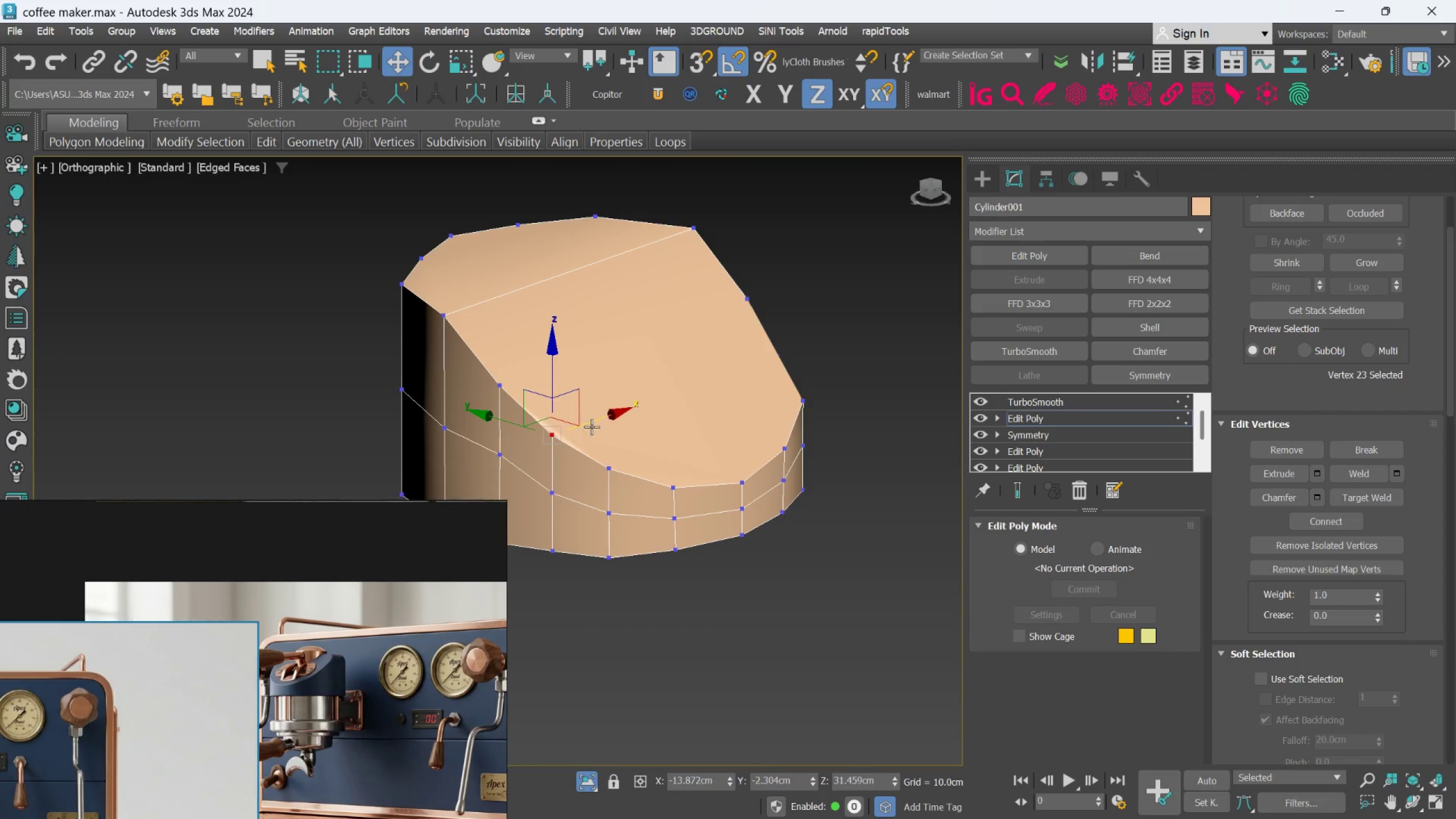 
hold_key(key=AltLeft, duration=0.56)
 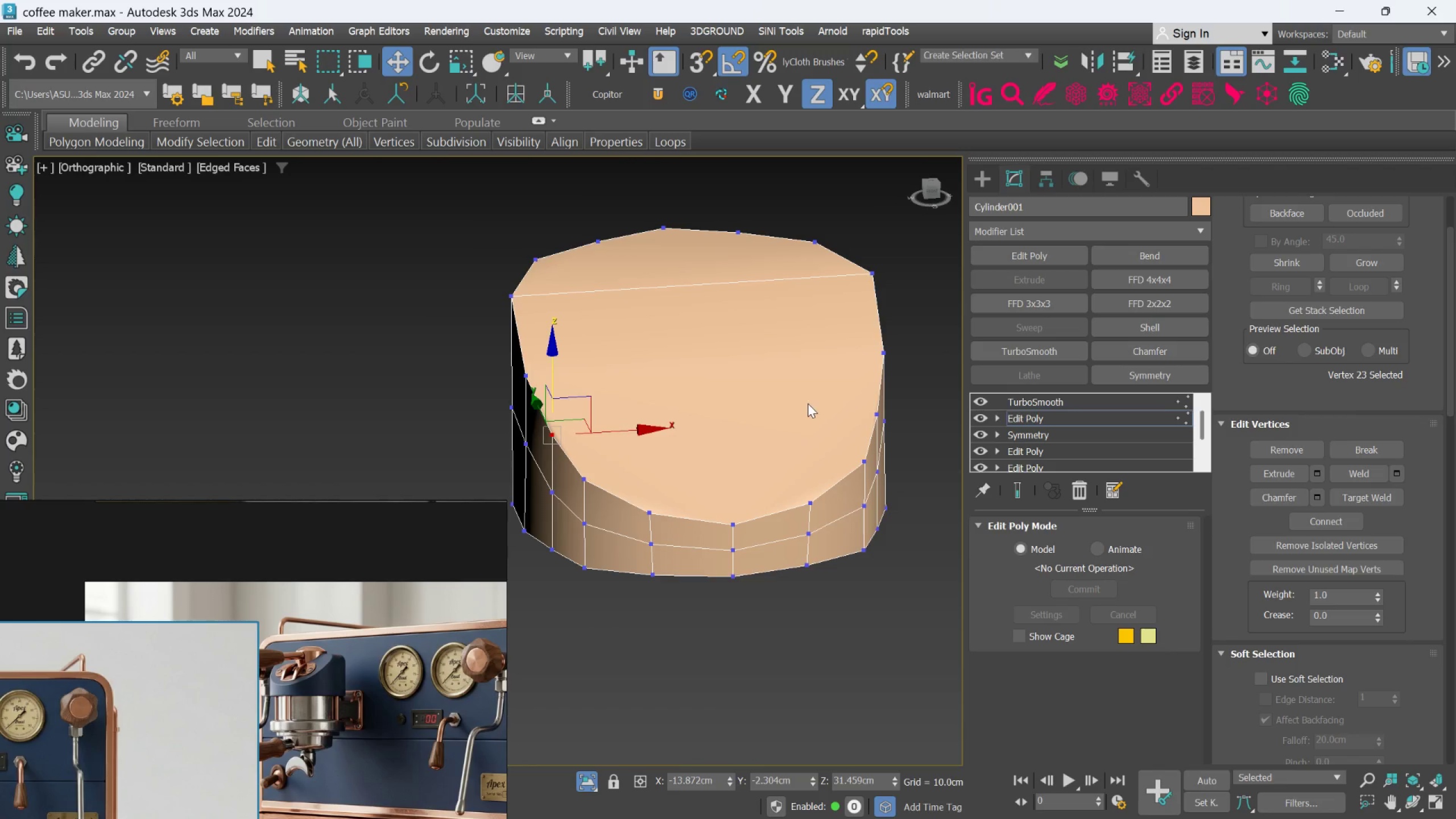 
hold_key(key=ControlLeft, duration=0.85)
left_click([873, 404])
 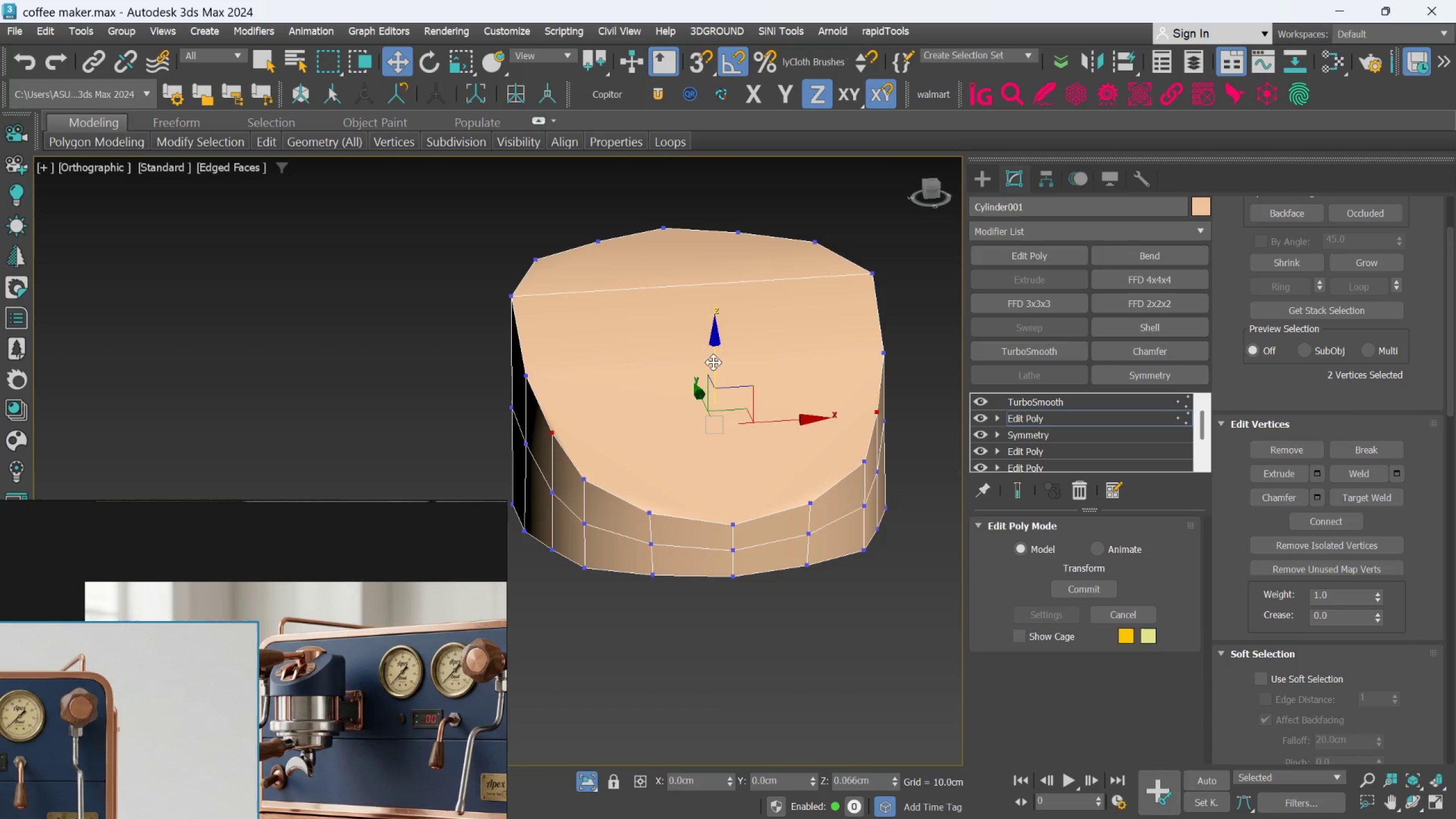 
wait(5.25)
 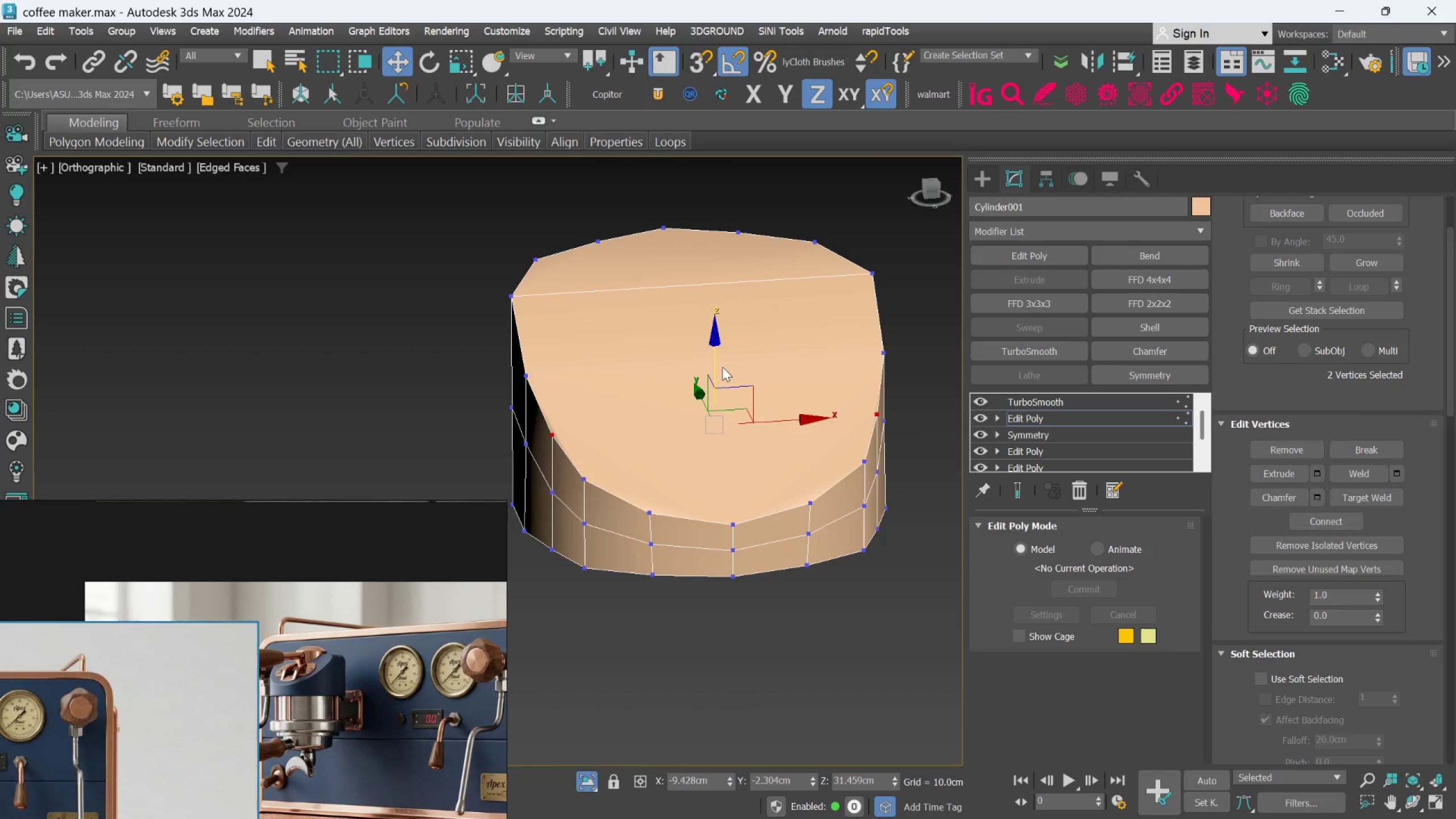 
hold_key(key=AltLeft, duration=0.62)
 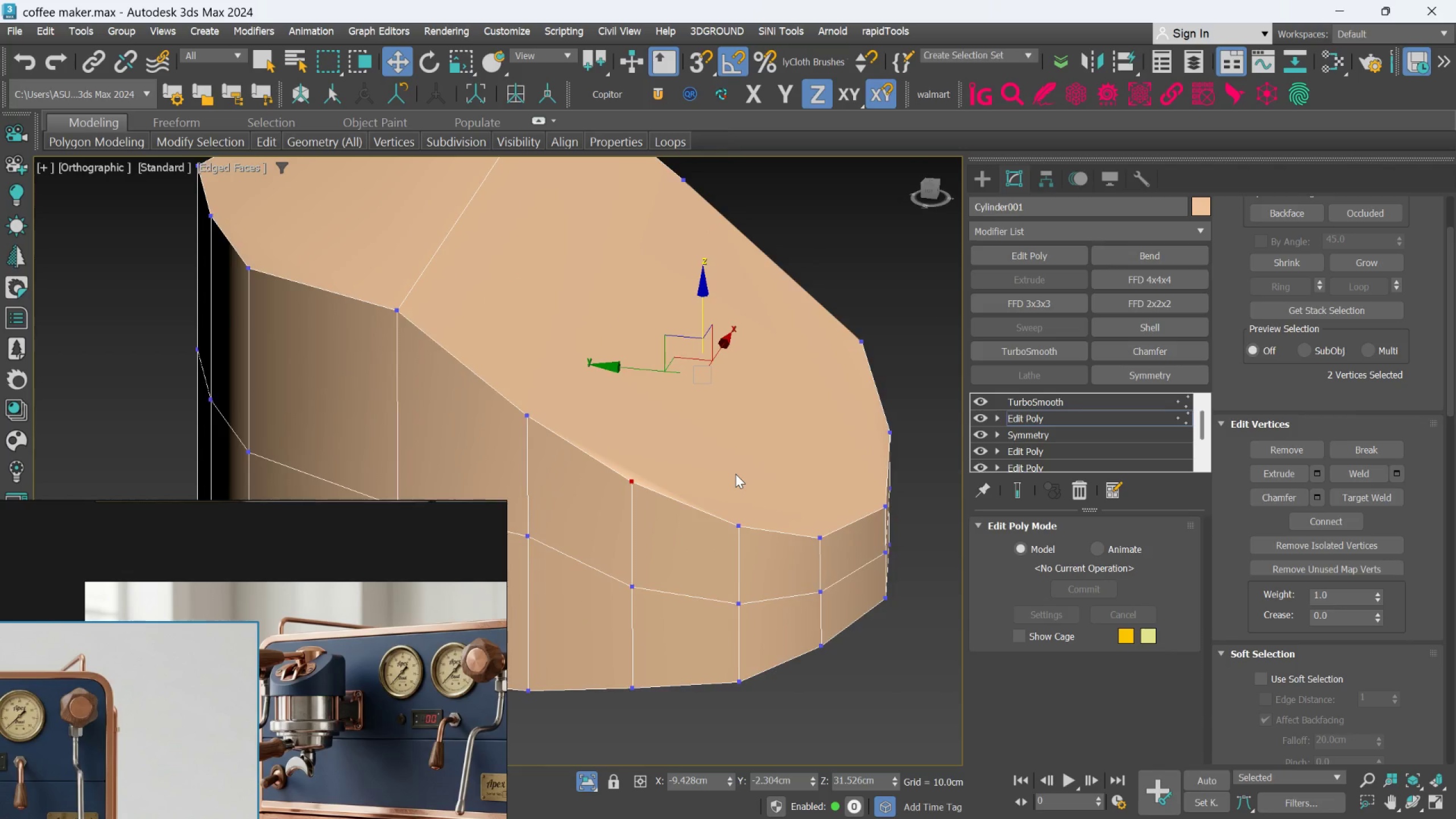 
hold_key(key=AltLeft, duration=1.2)
 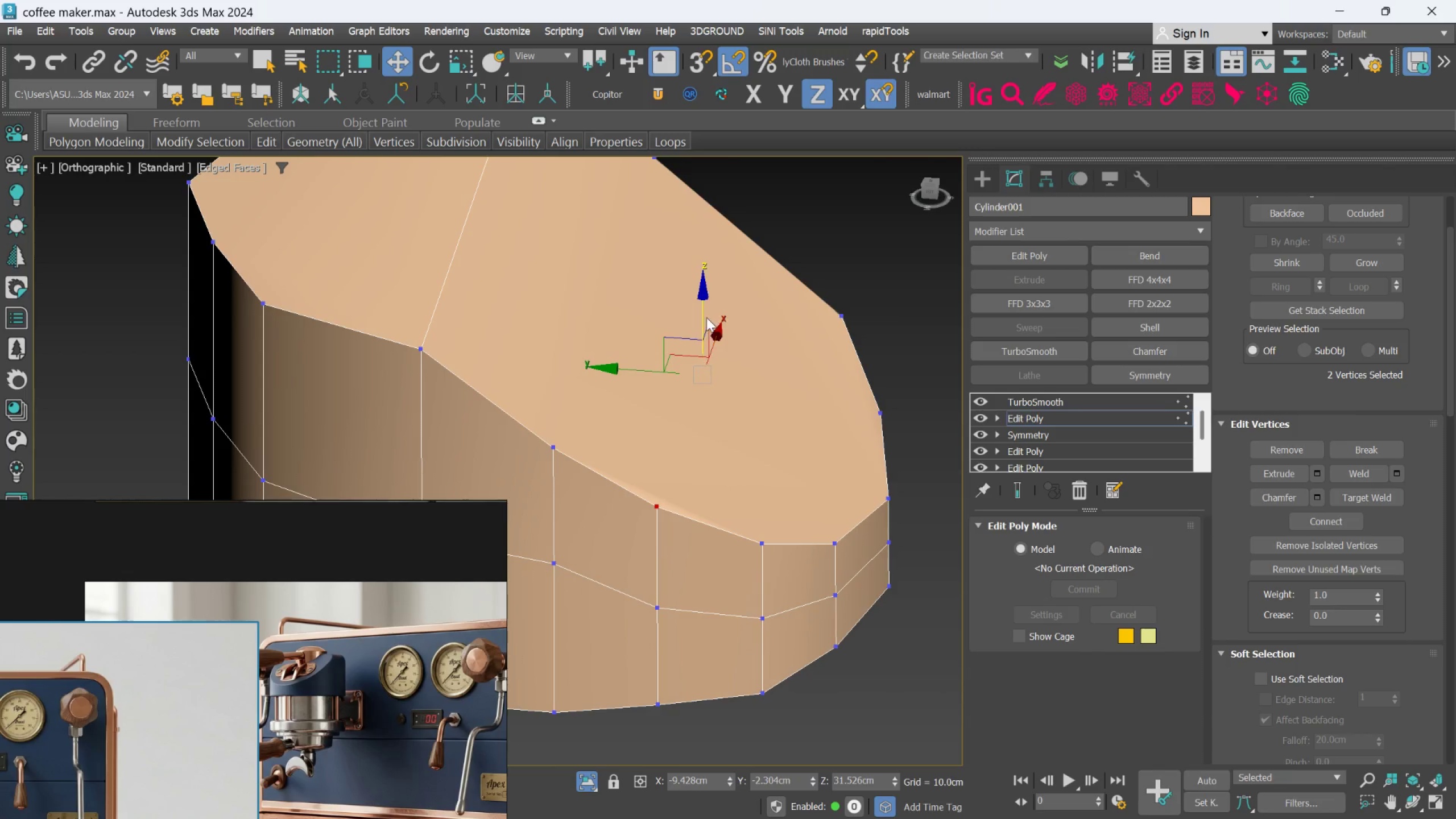 
scroll: coordinate [737, 474], scroll_direction: up, amount: 1.0
 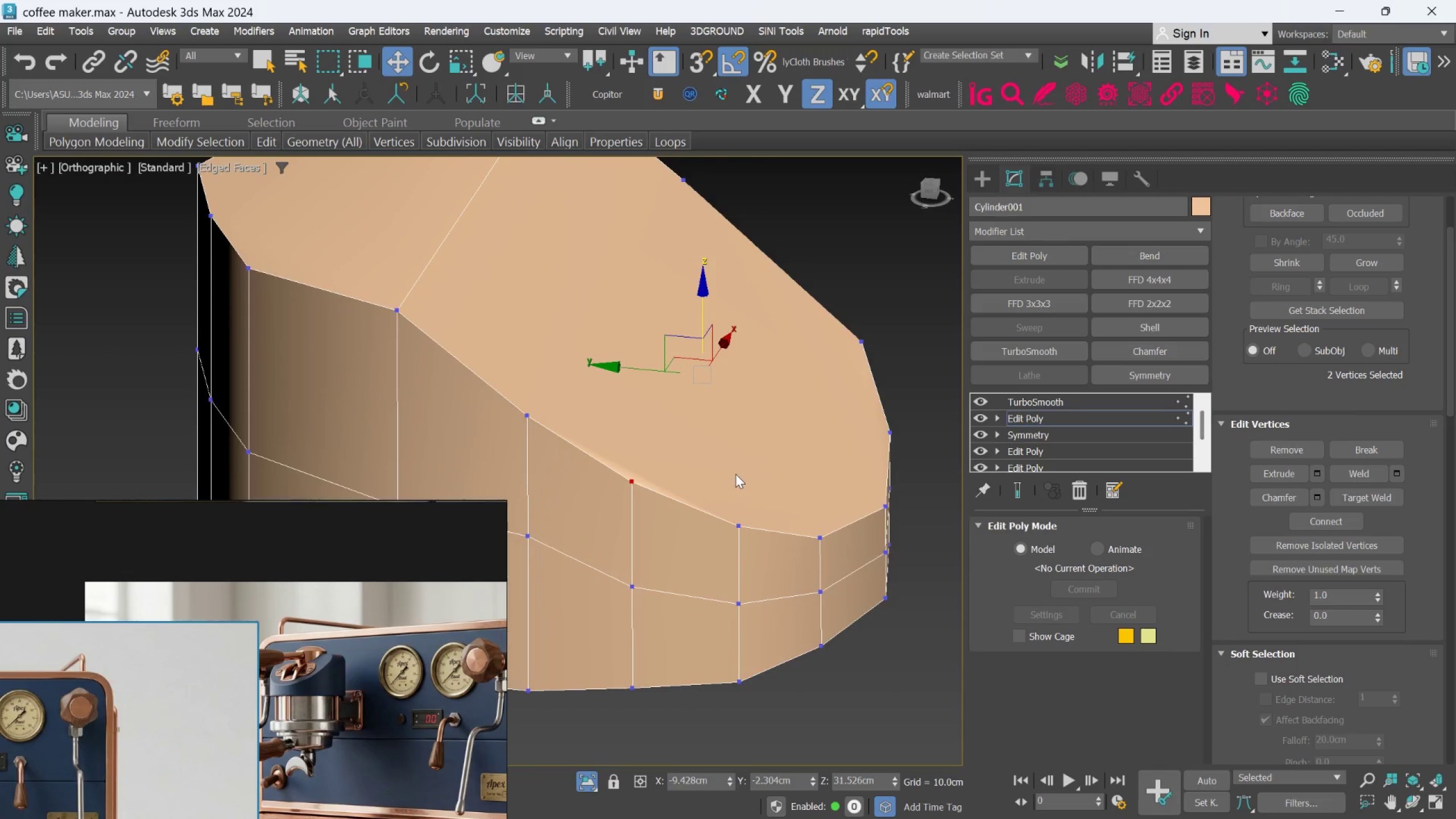 
left_click_drag(start_coordinate=[702, 311], to_coordinate=[702, 303])
 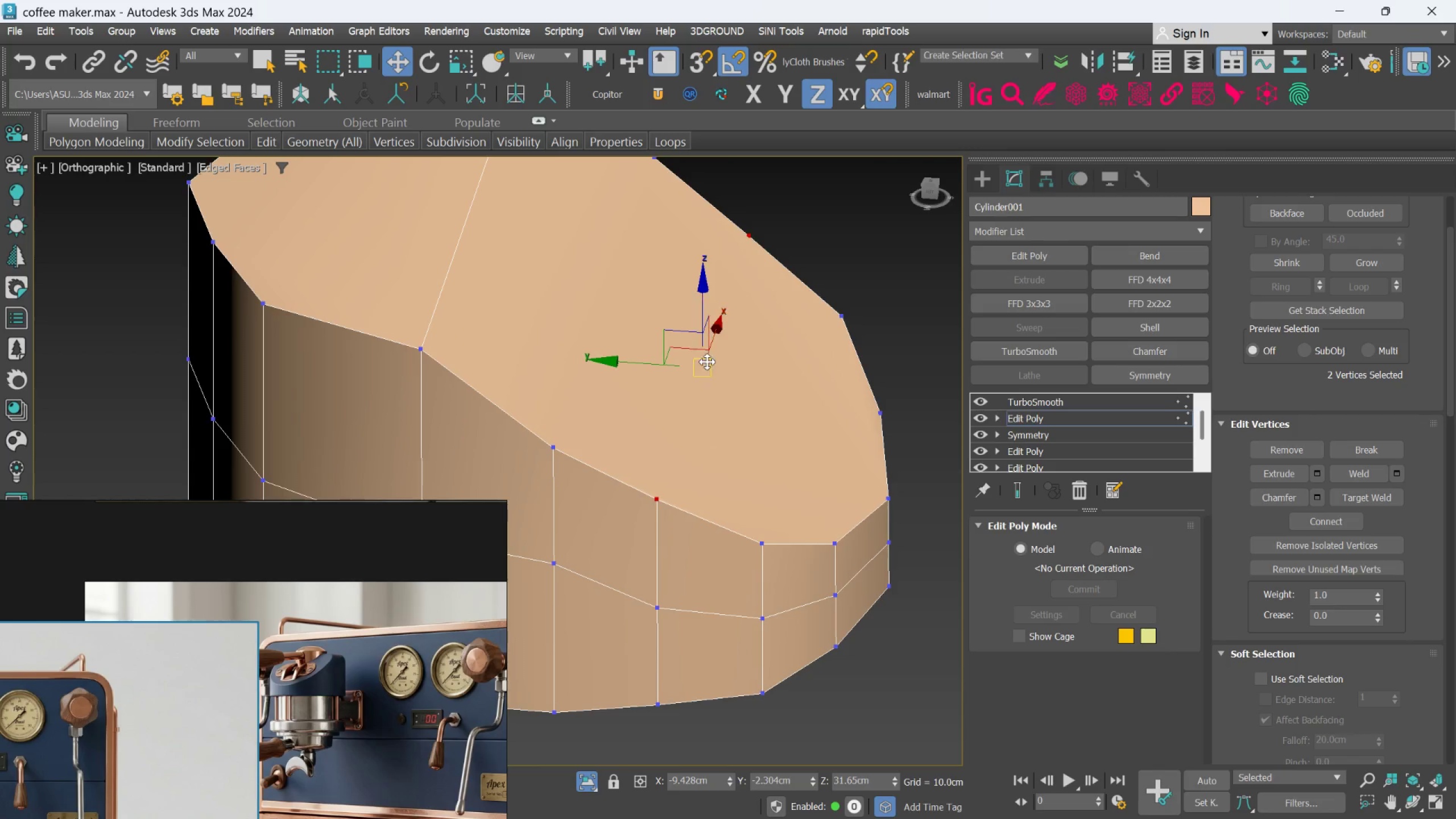 
hold_key(key=AltLeft, duration=1.52)
 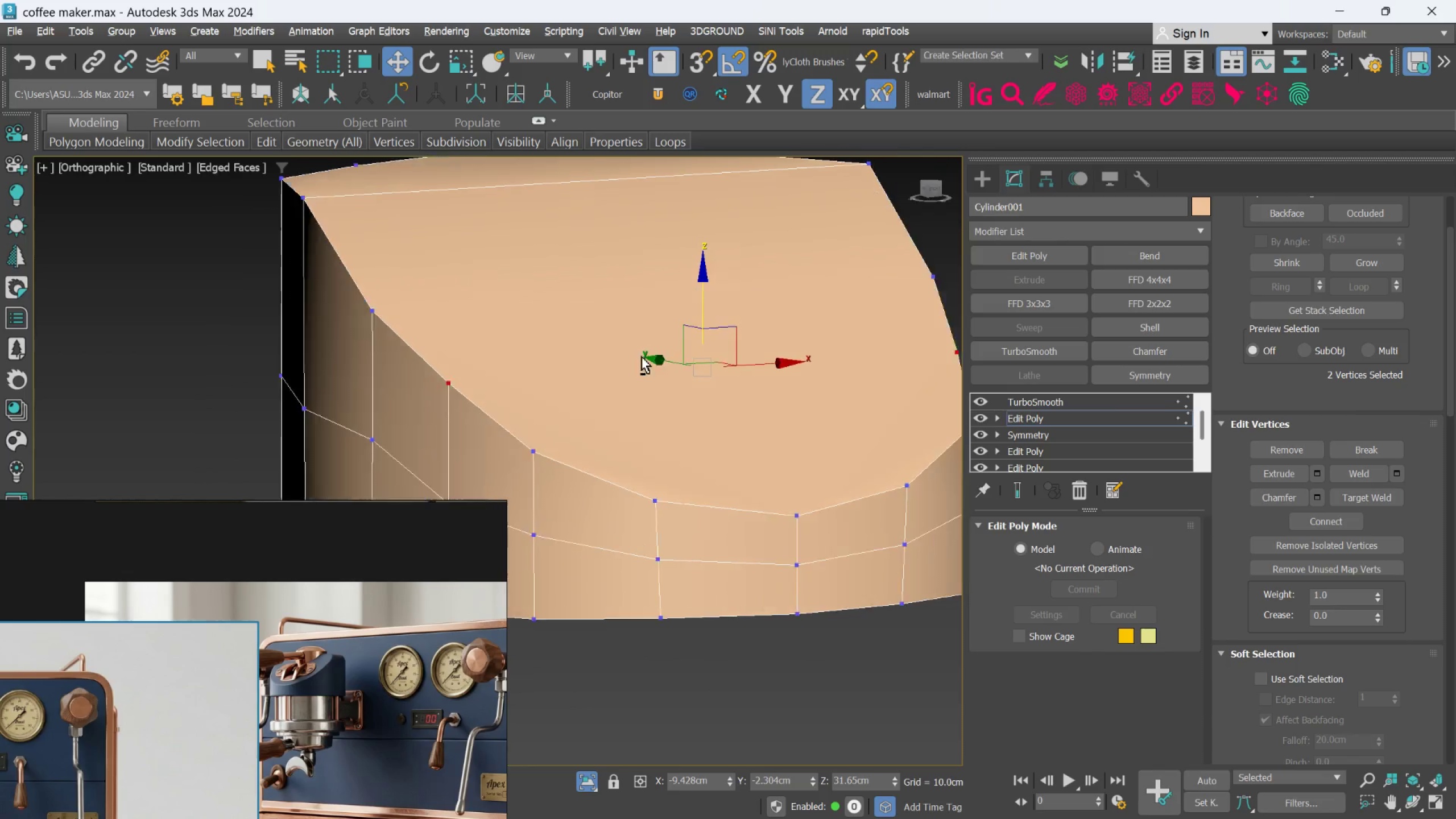 
key(Alt+AltLeft)
 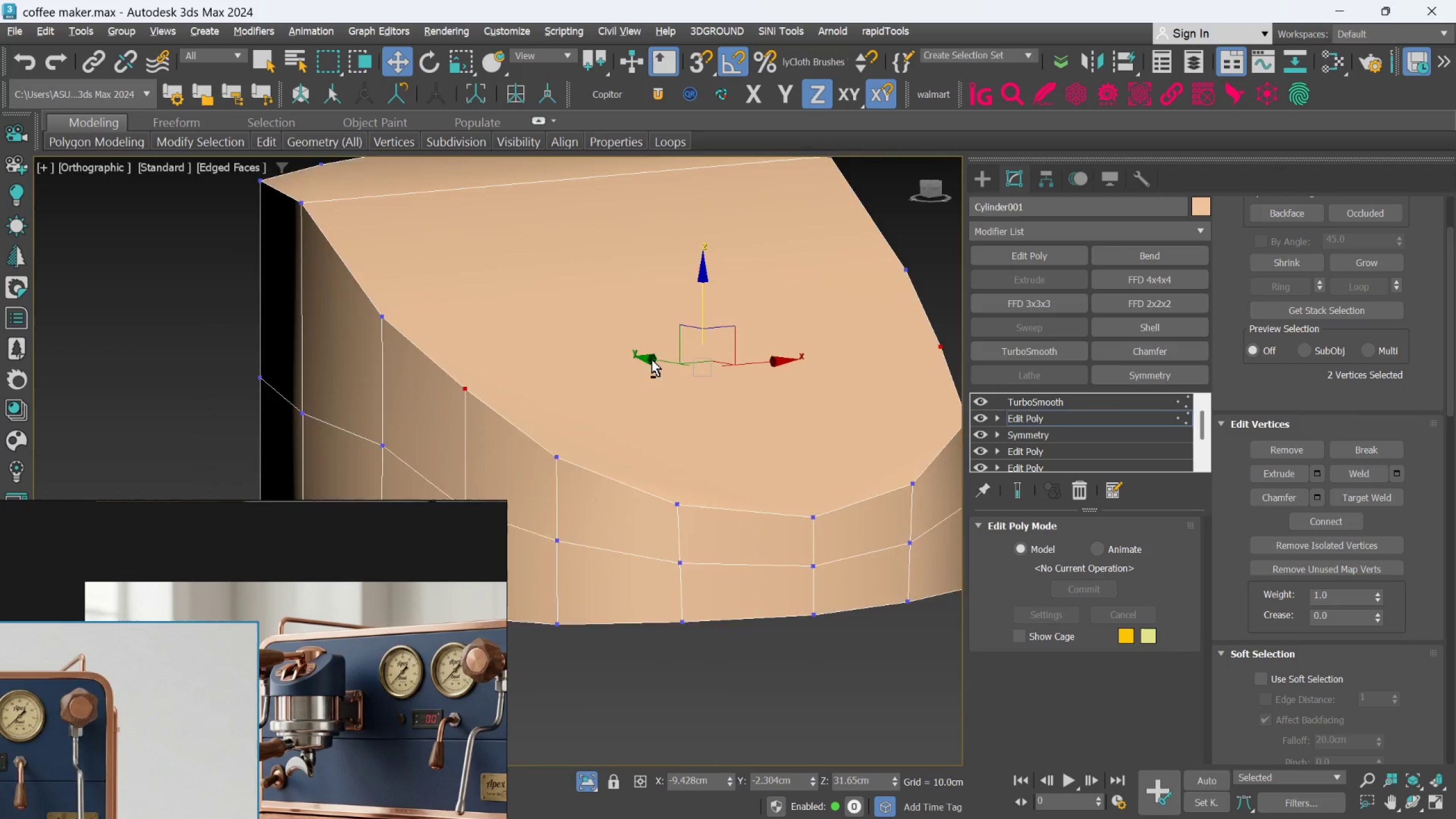 
key(Alt+AltLeft)
 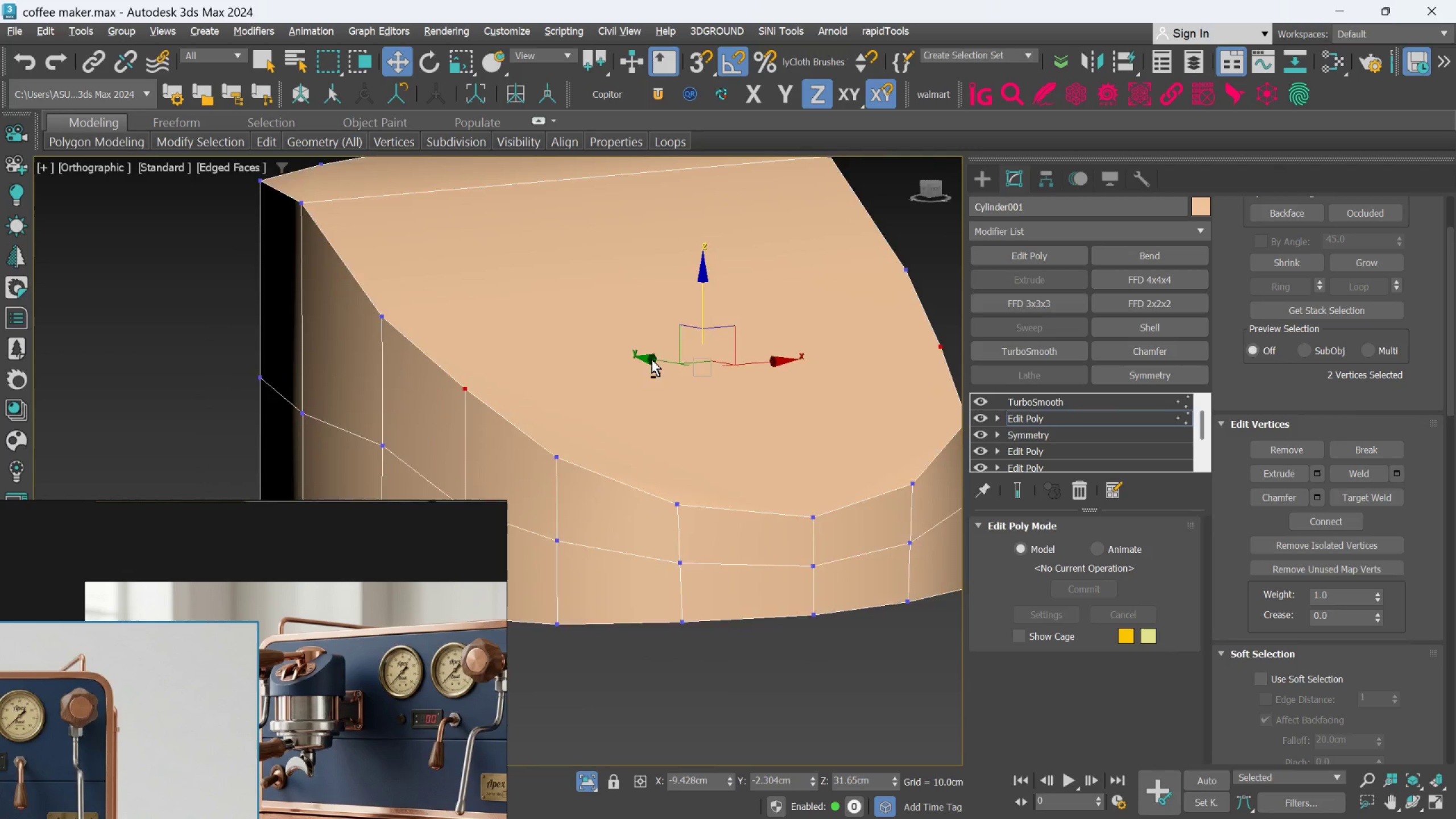 
key(Alt+AltLeft)
 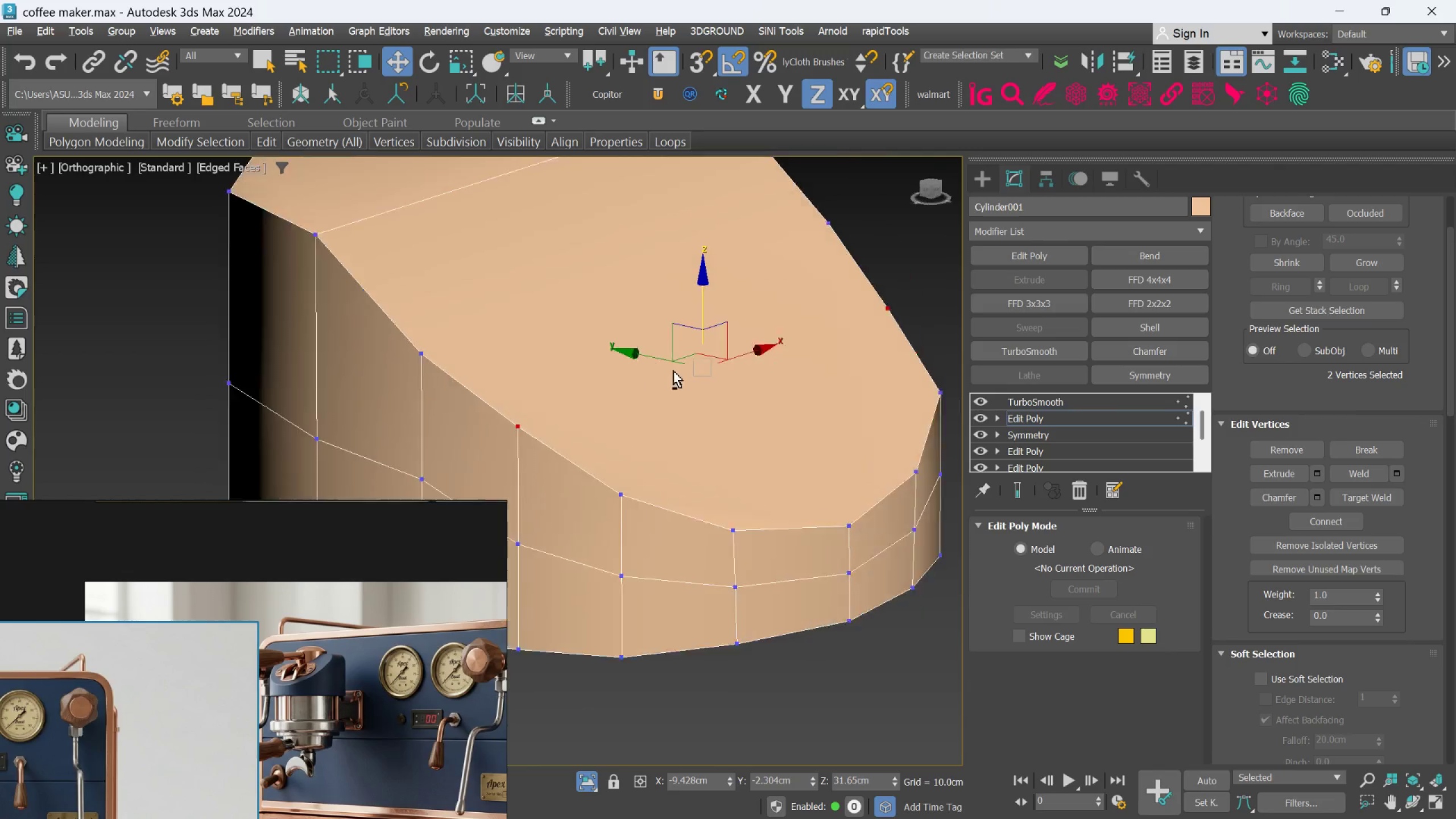 
key(Alt+AltLeft)
 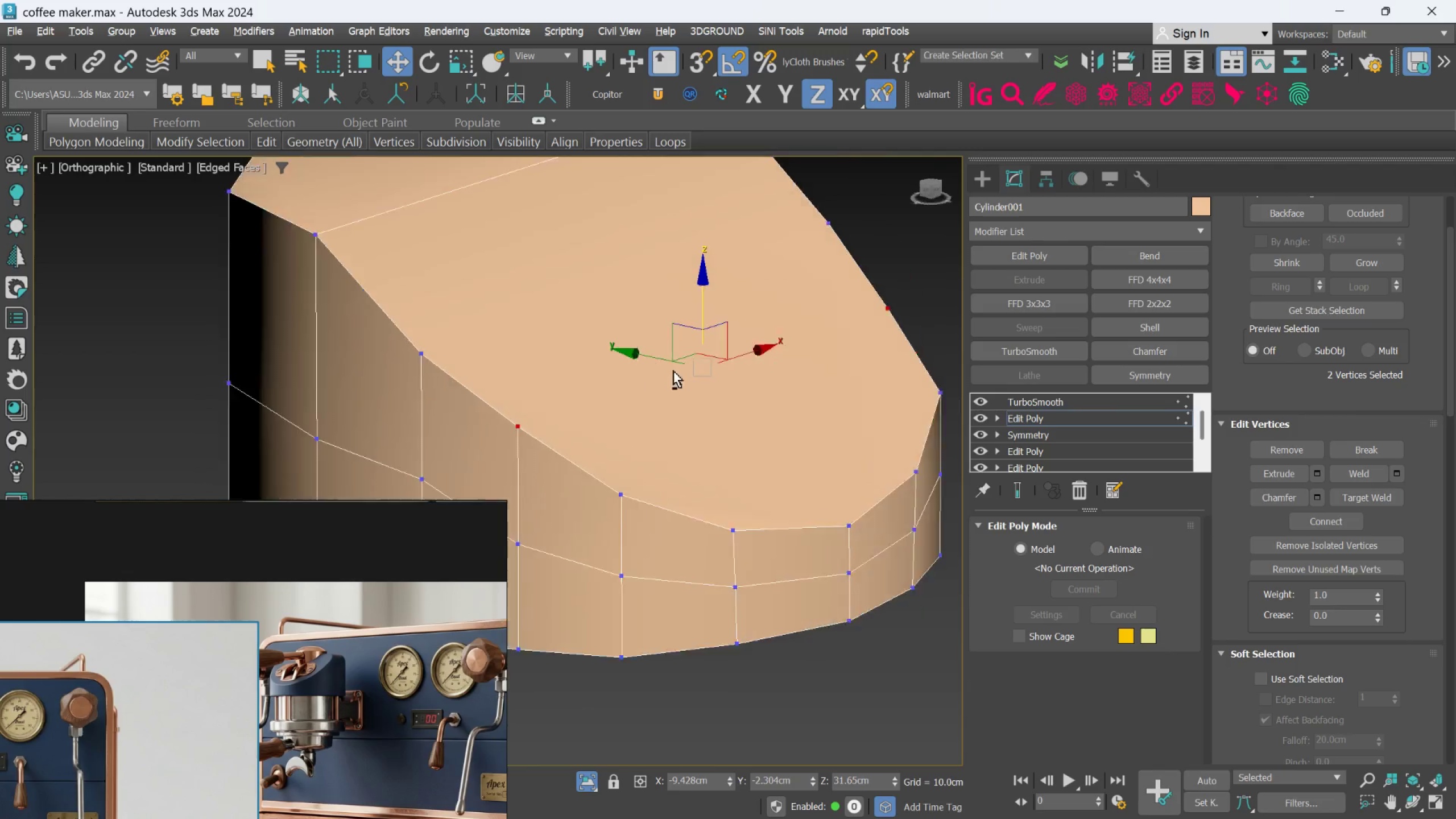 
key(Alt+AltLeft)
 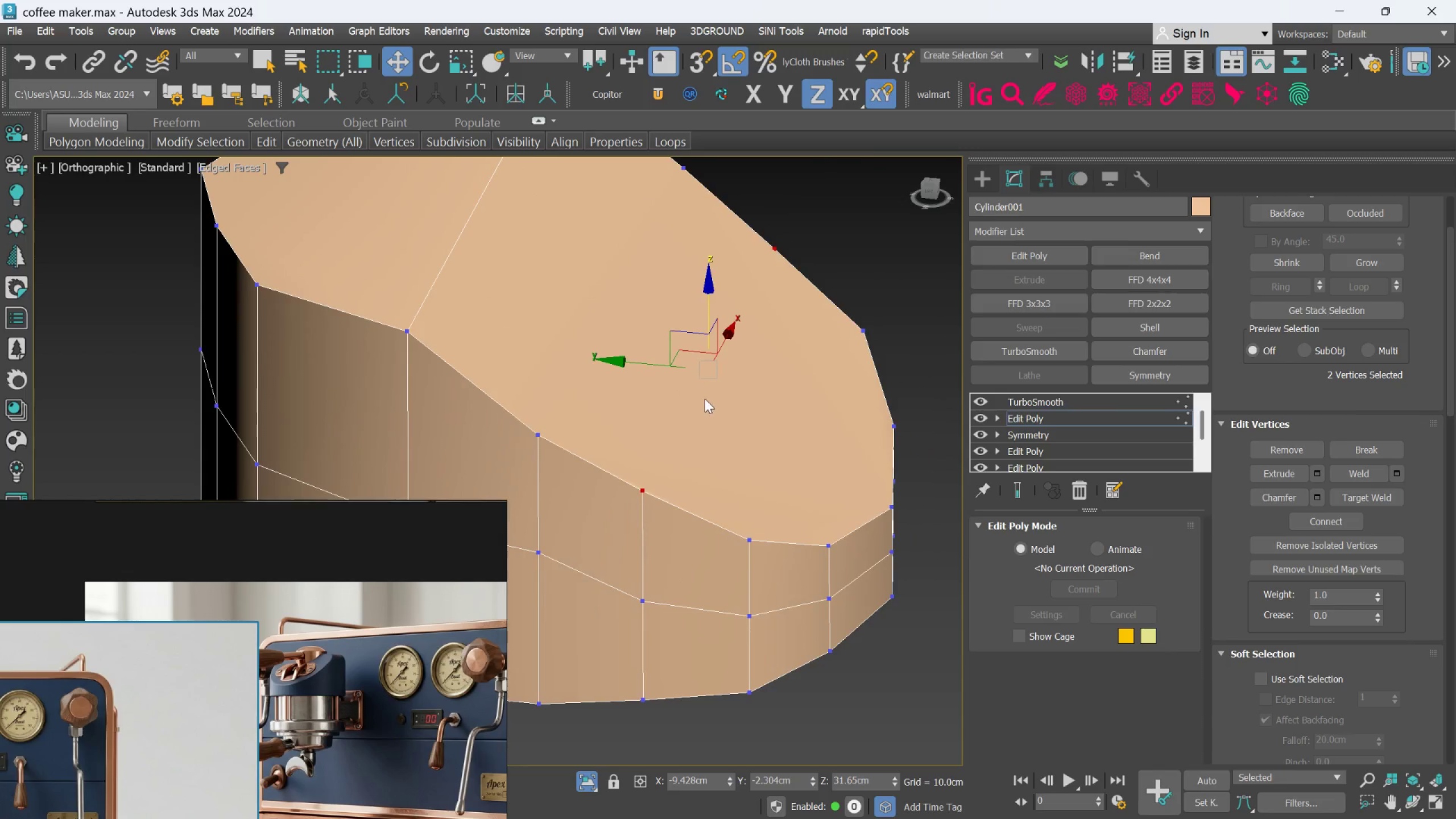 
hold_key(key=AltLeft, duration=1.45)
 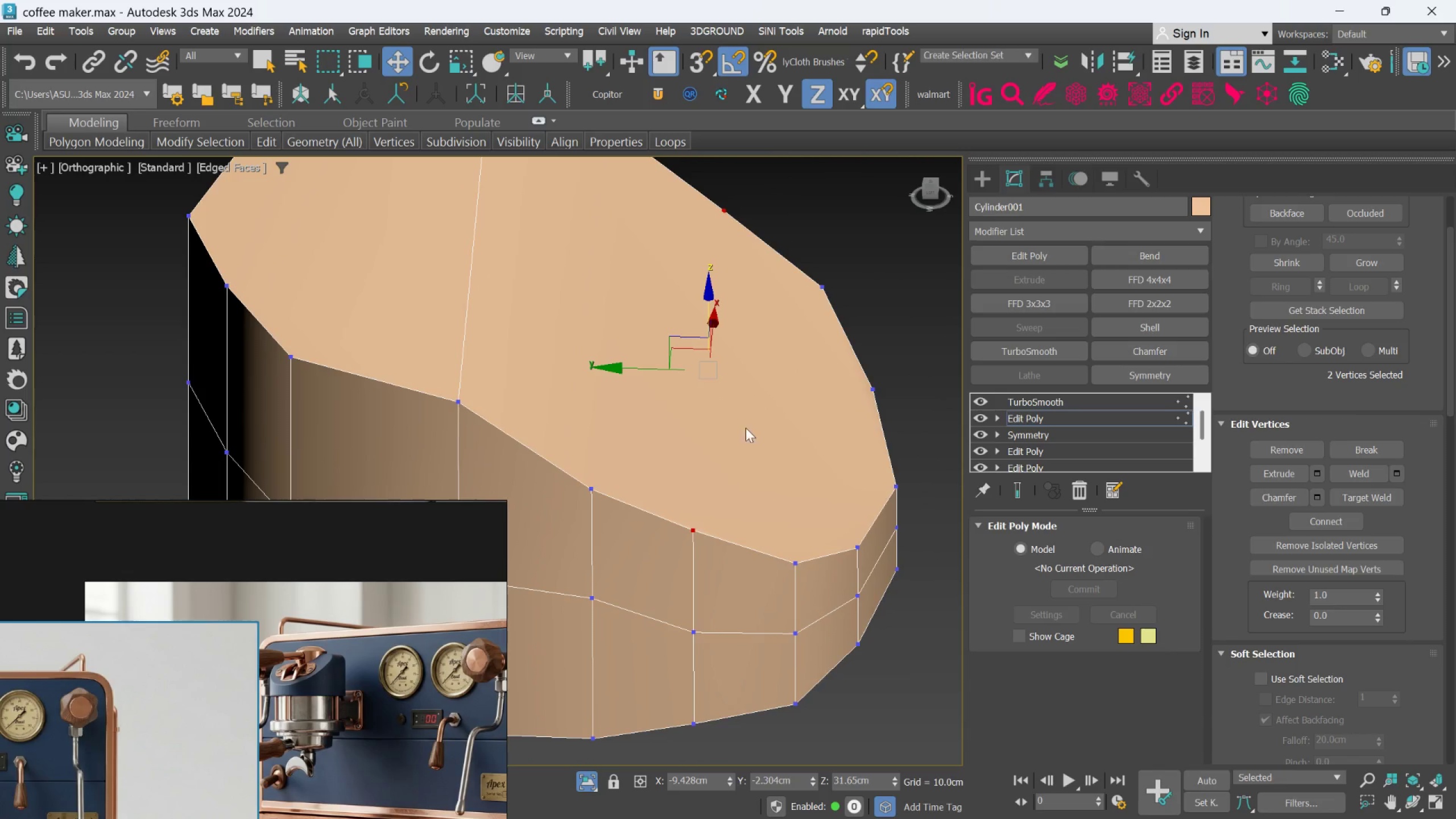 
hold_key(key=AltLeft, duration=1.33)
 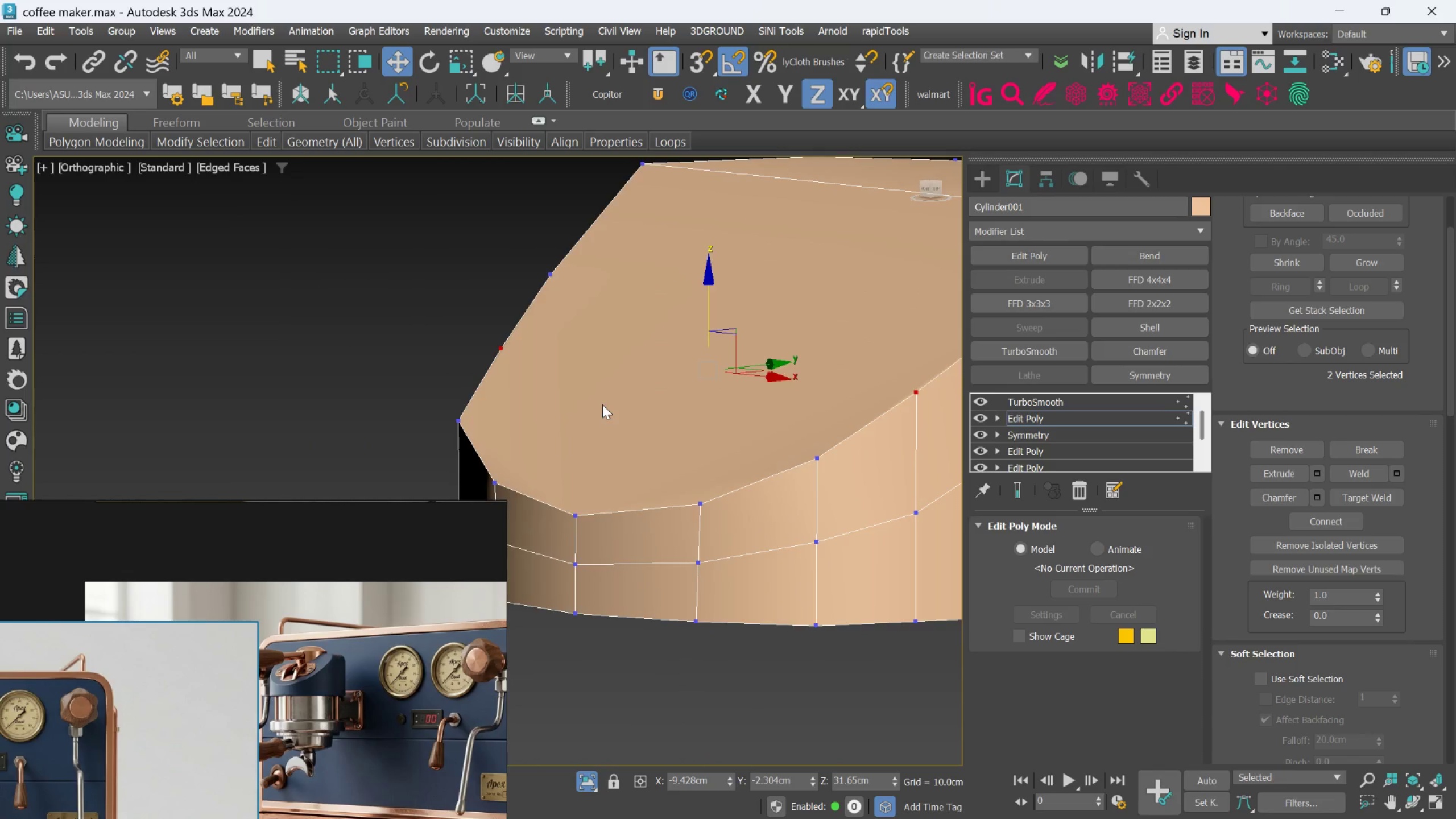 
hold_key(key=AltLeft, duration=0.88)
 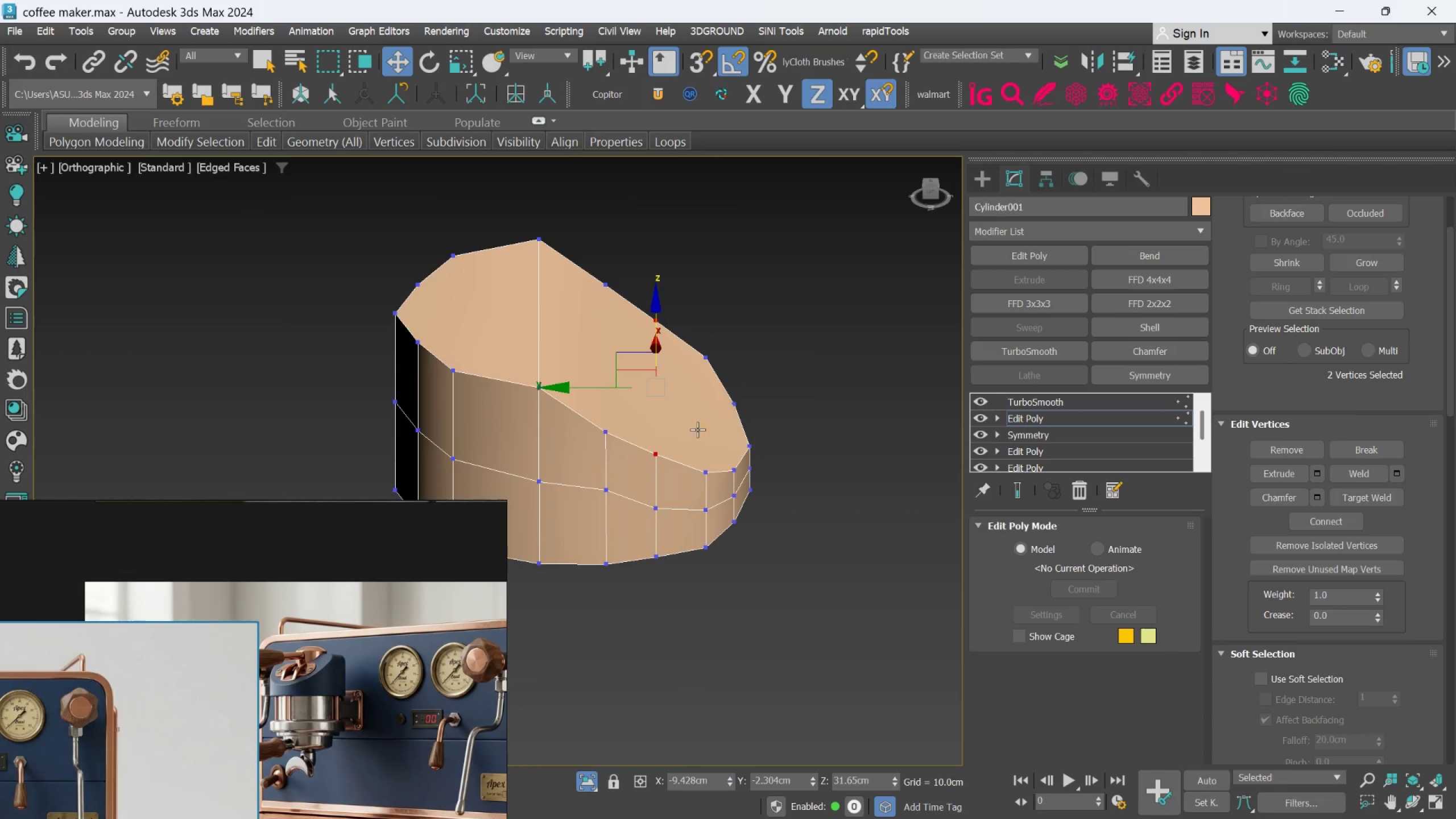 
scroll: coordinate [603, 404], scroll_direction: down, amount: 2.0
 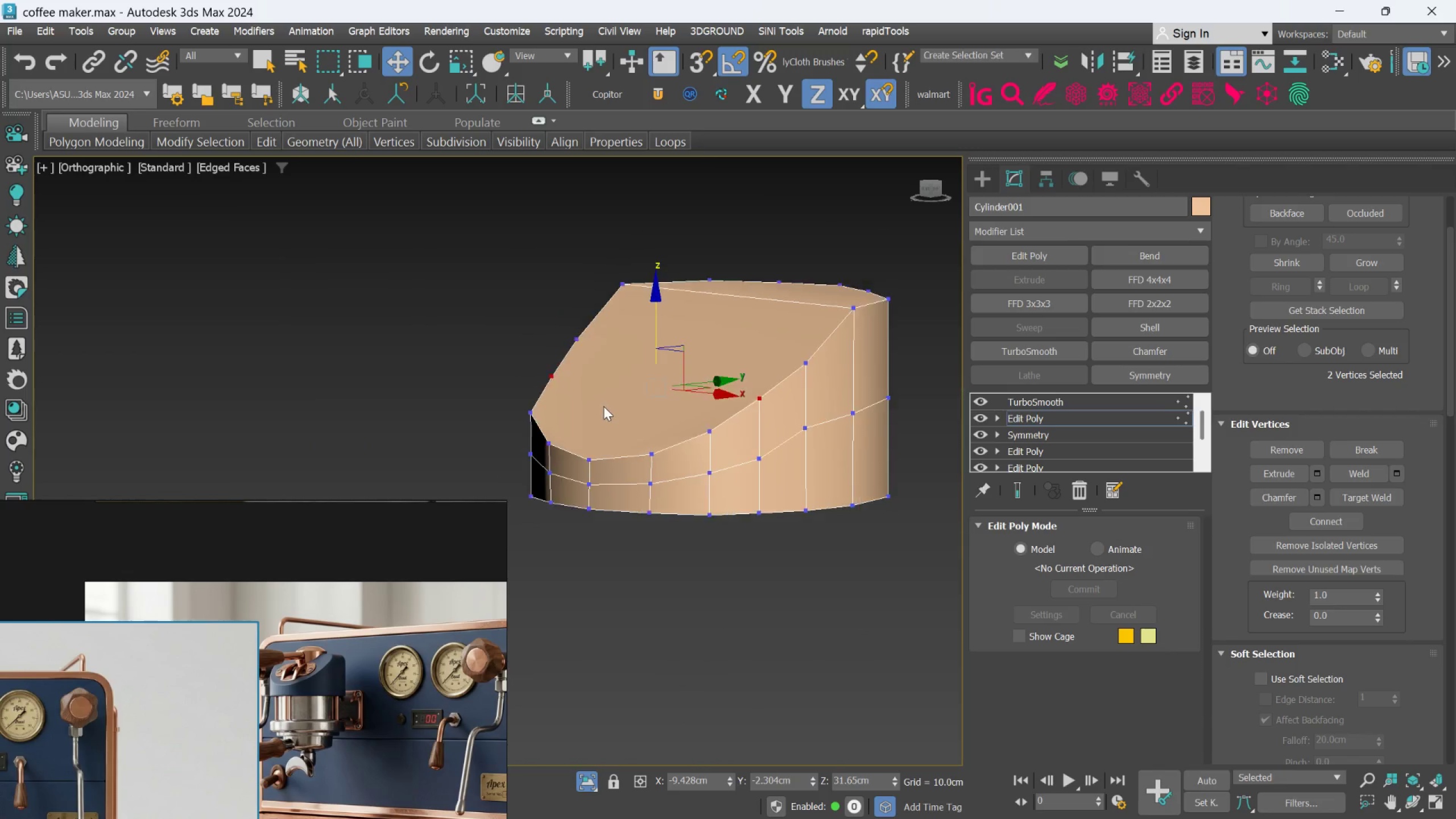 
hold_key(key=AltLeft, duration=0.94)
 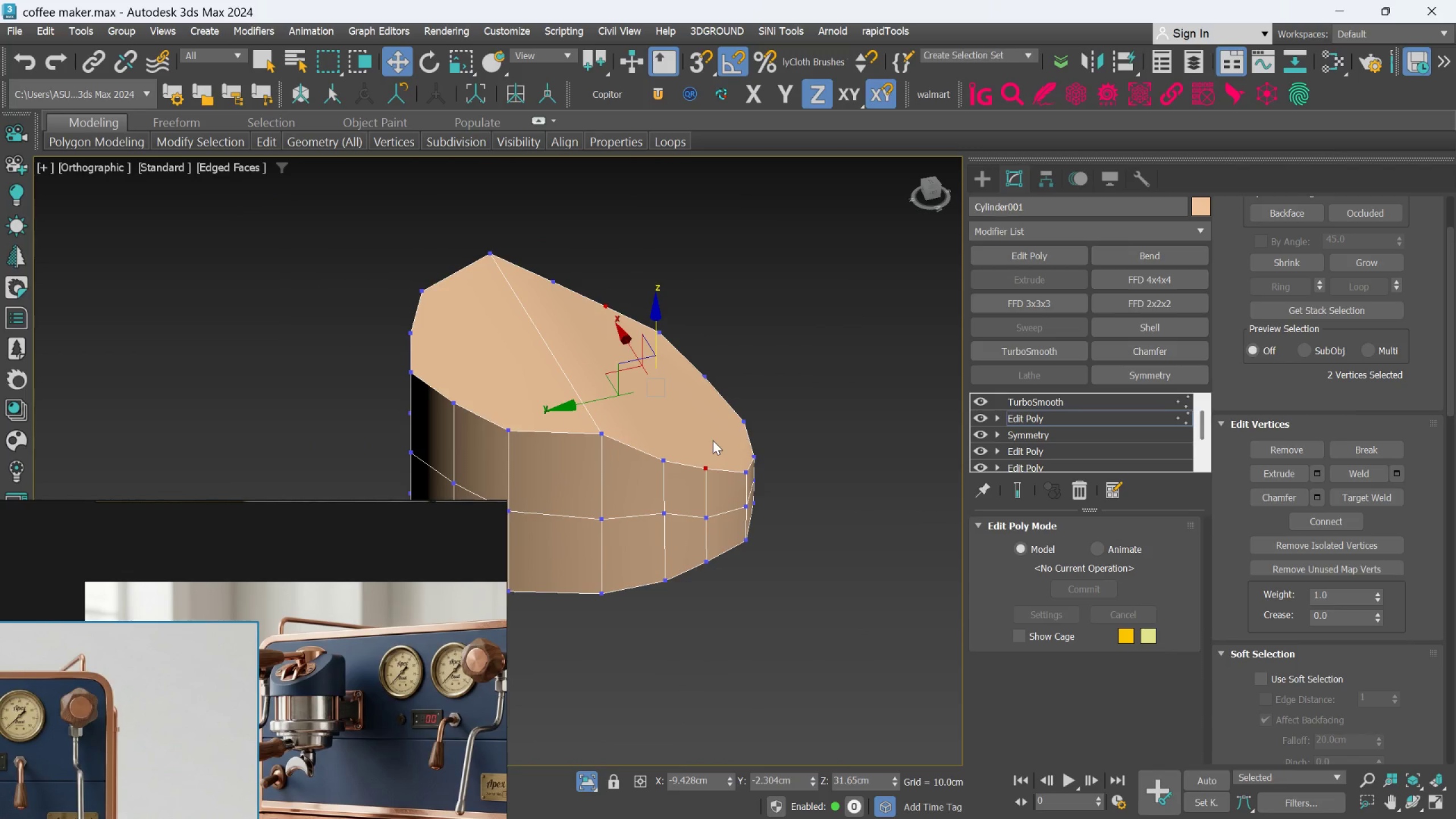 
hold_key(key=AltLeft, duration=0.68)
 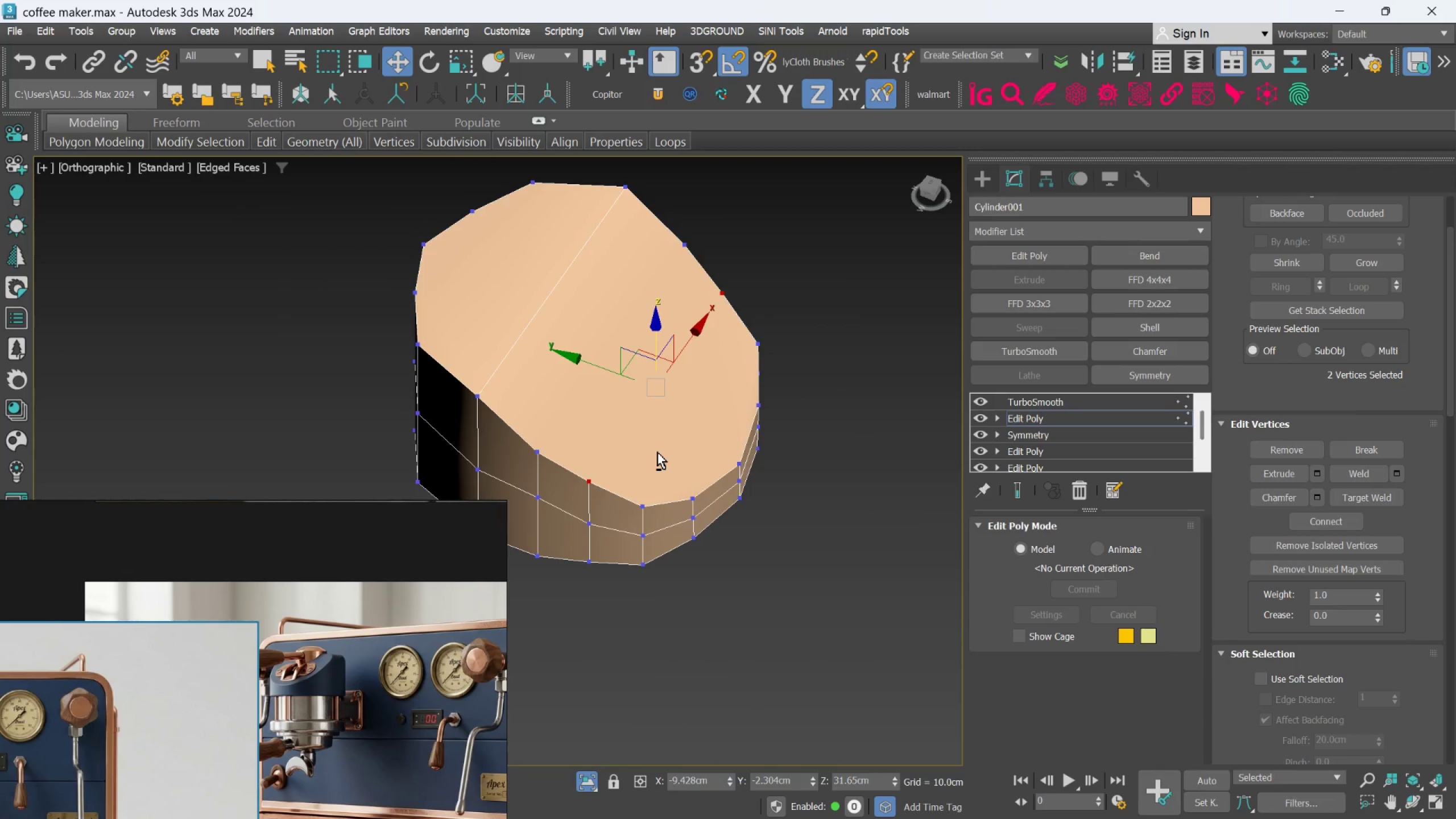 
hold_key(key=AltLeft, duration=1.5)
 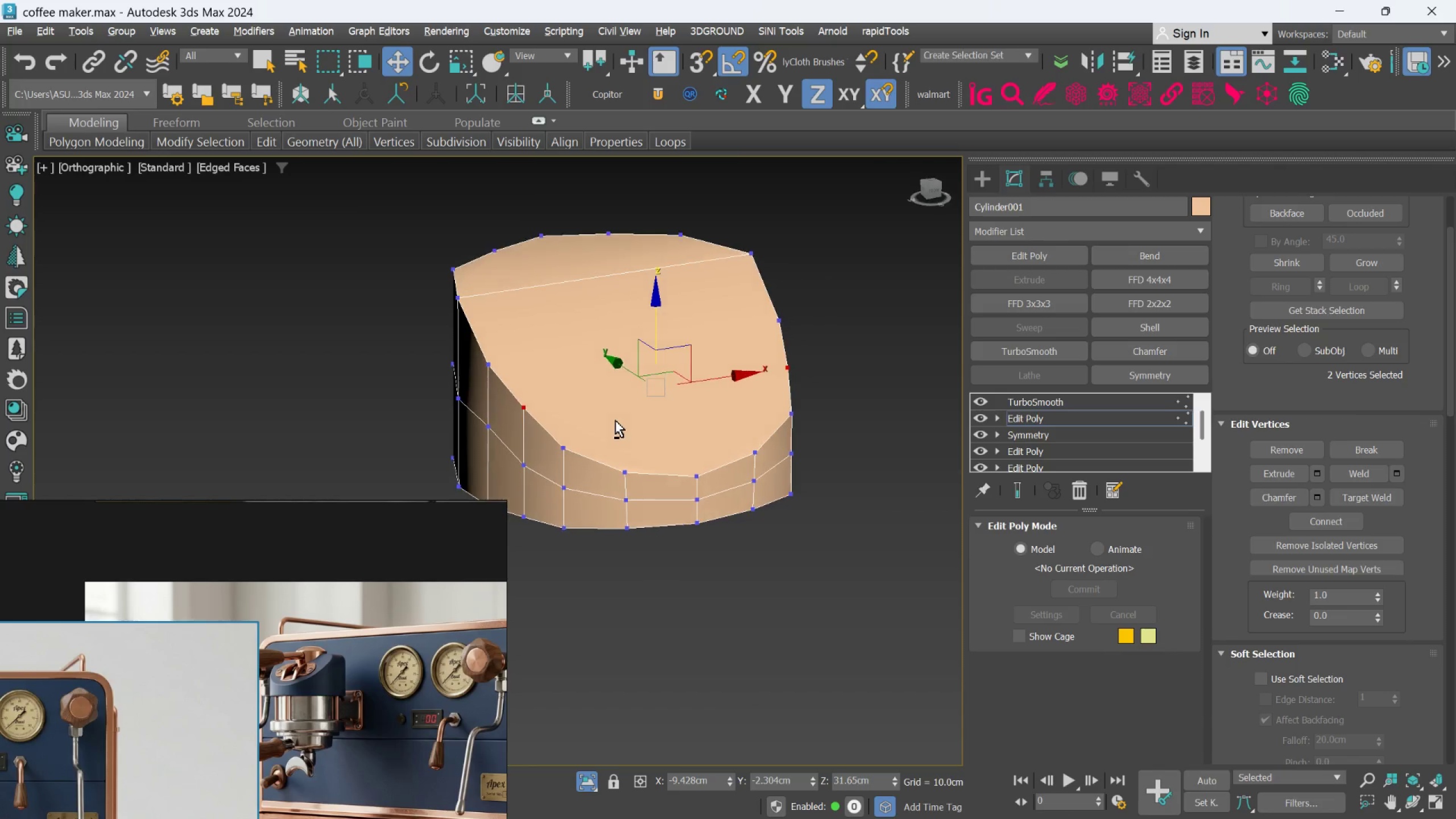 
key(Alt+AltLeft)
 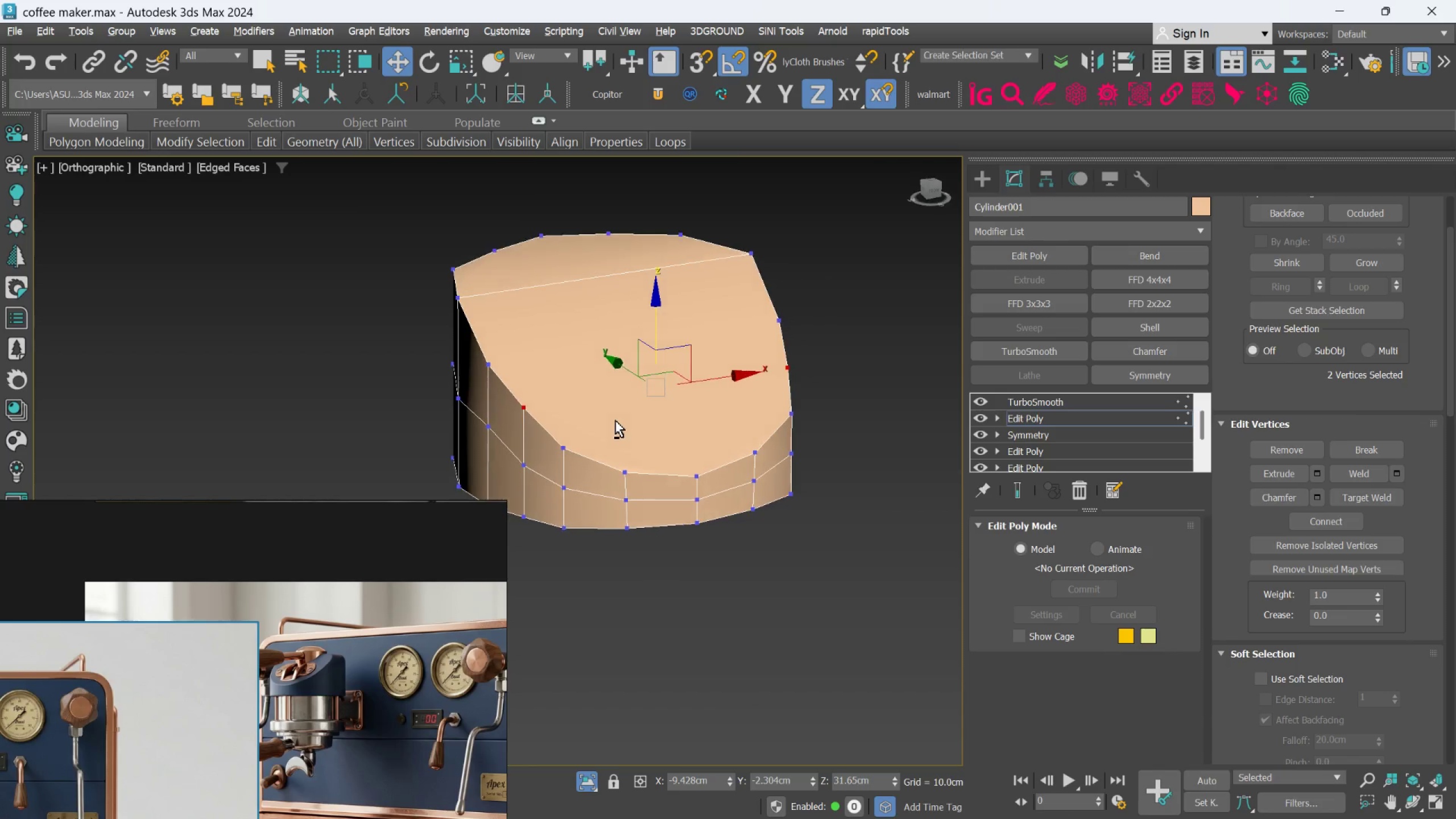 
key(Alt+AltLeft)
 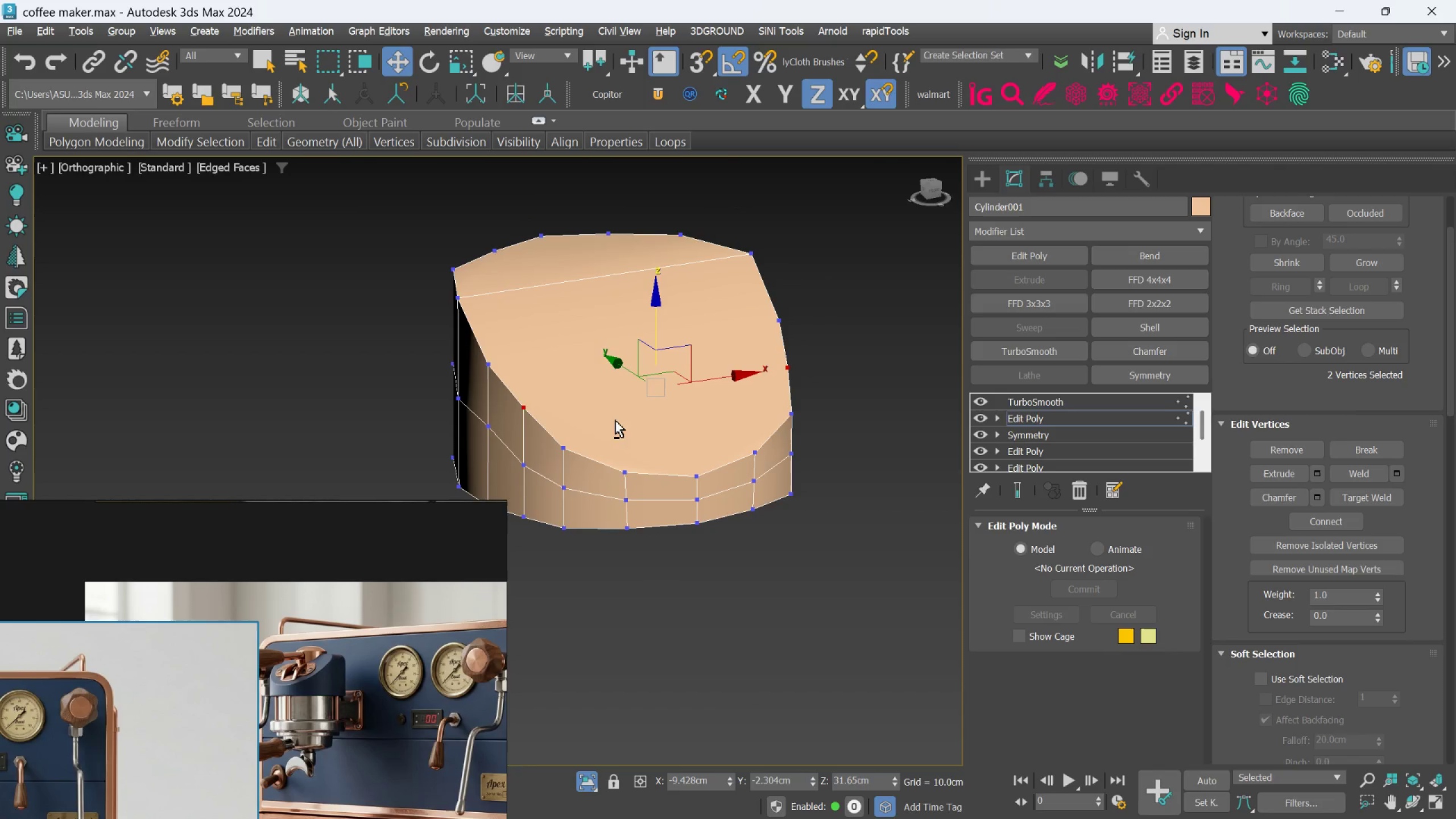 
key(Alt+AltLeft)
 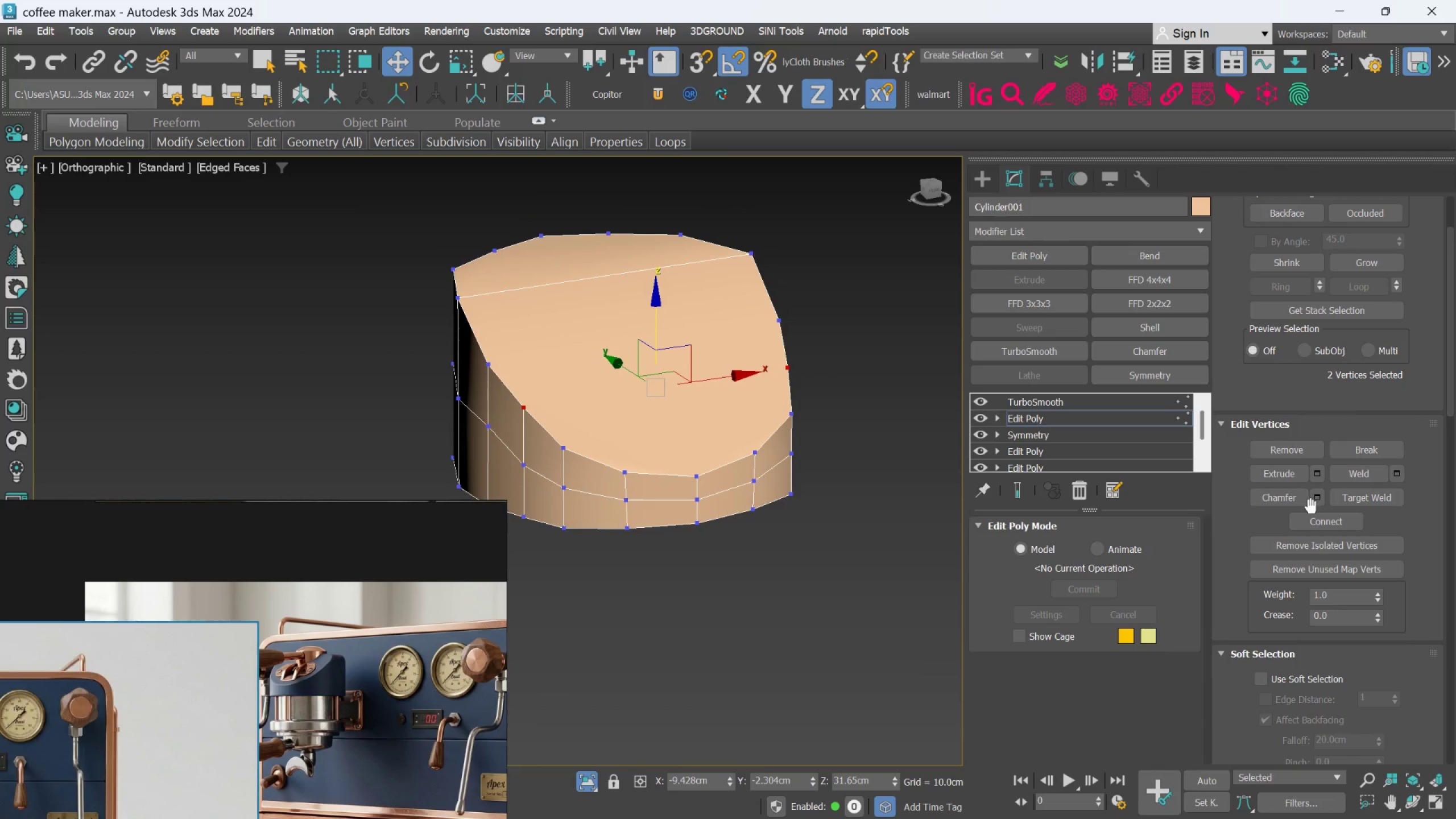 
left_click([1316, 523])
 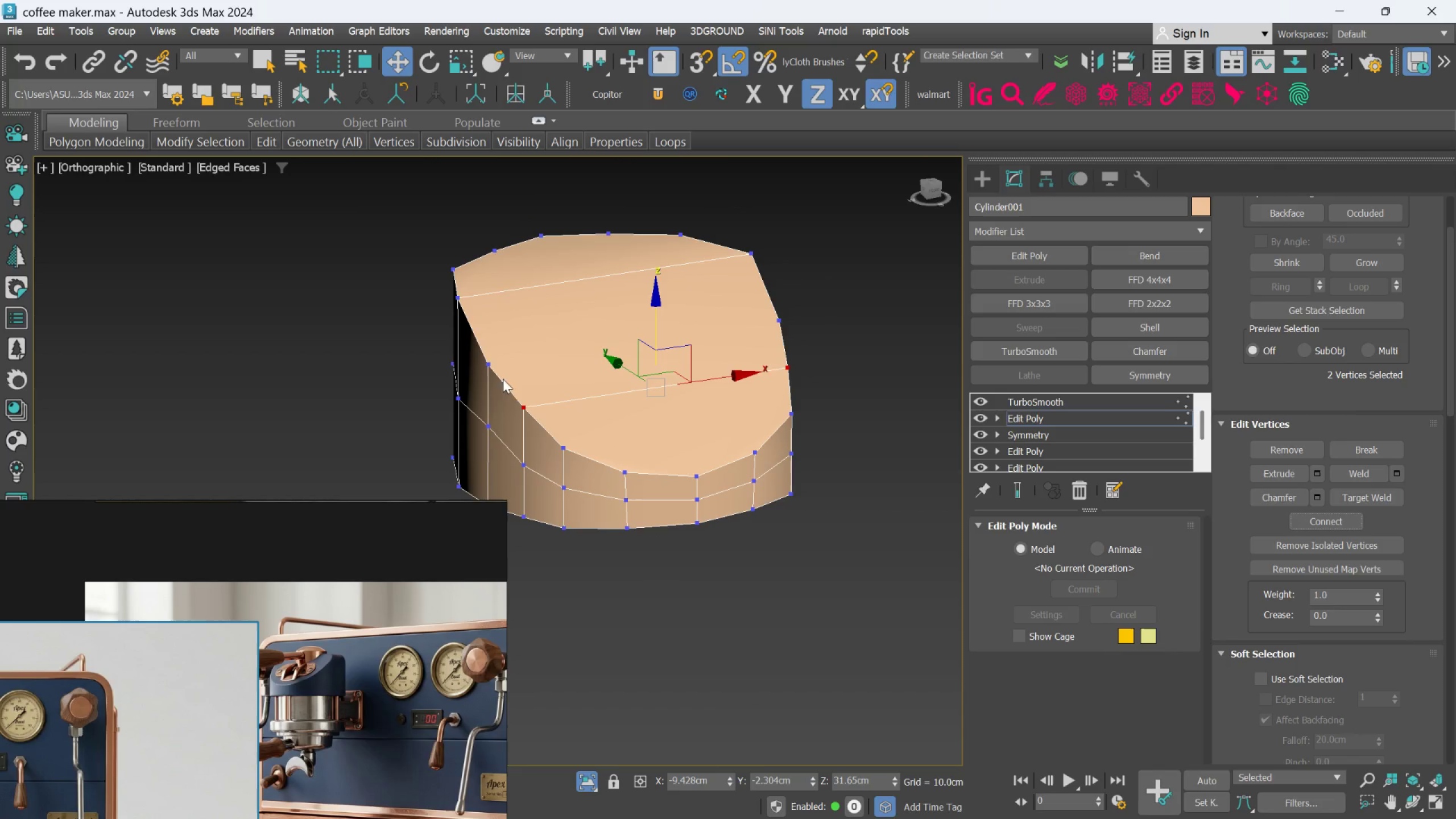 
left_click([477, 363])
 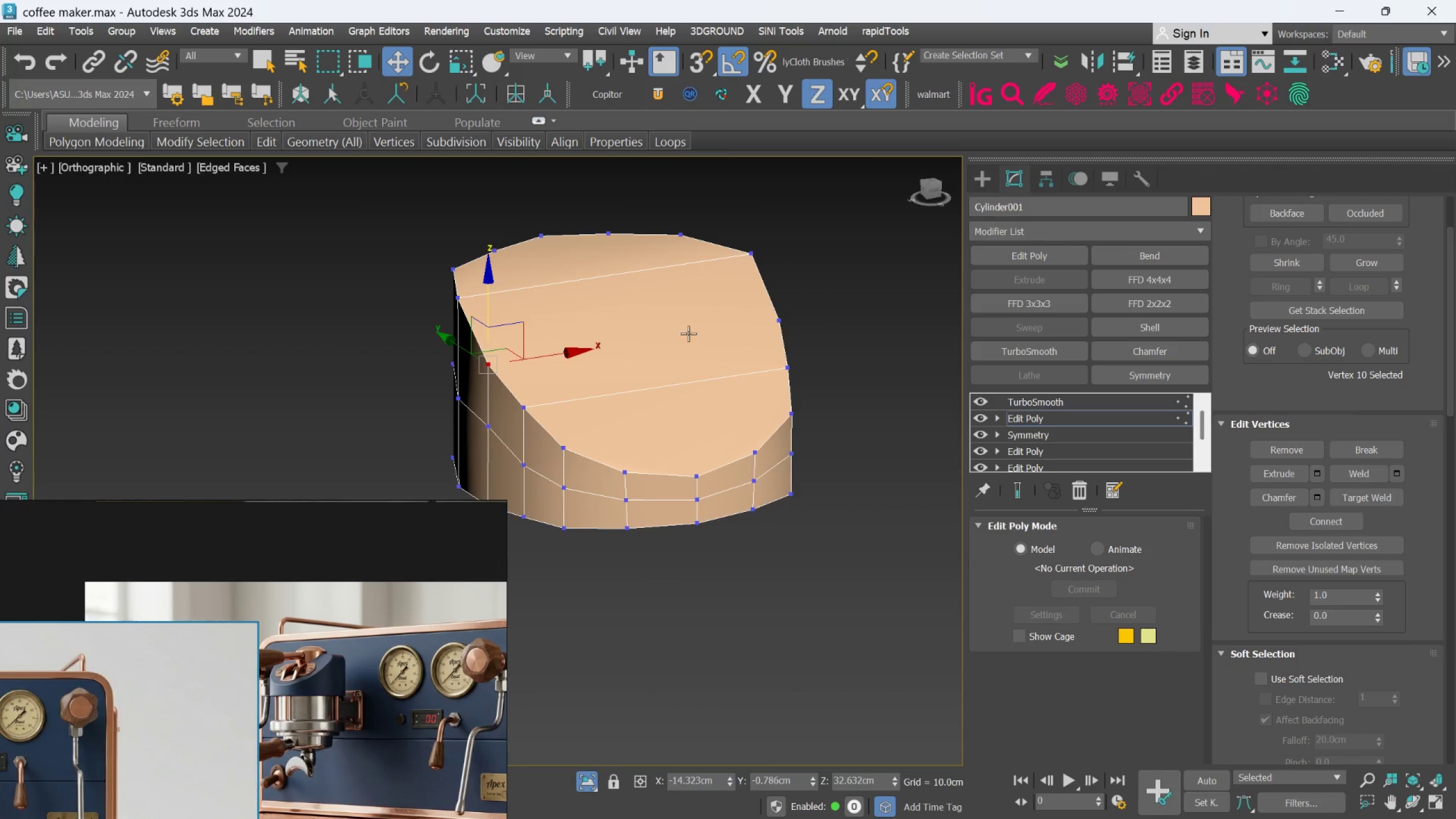 
hold_key(key=ControlLeft, duration=0.97)
left_click([770, 322])
 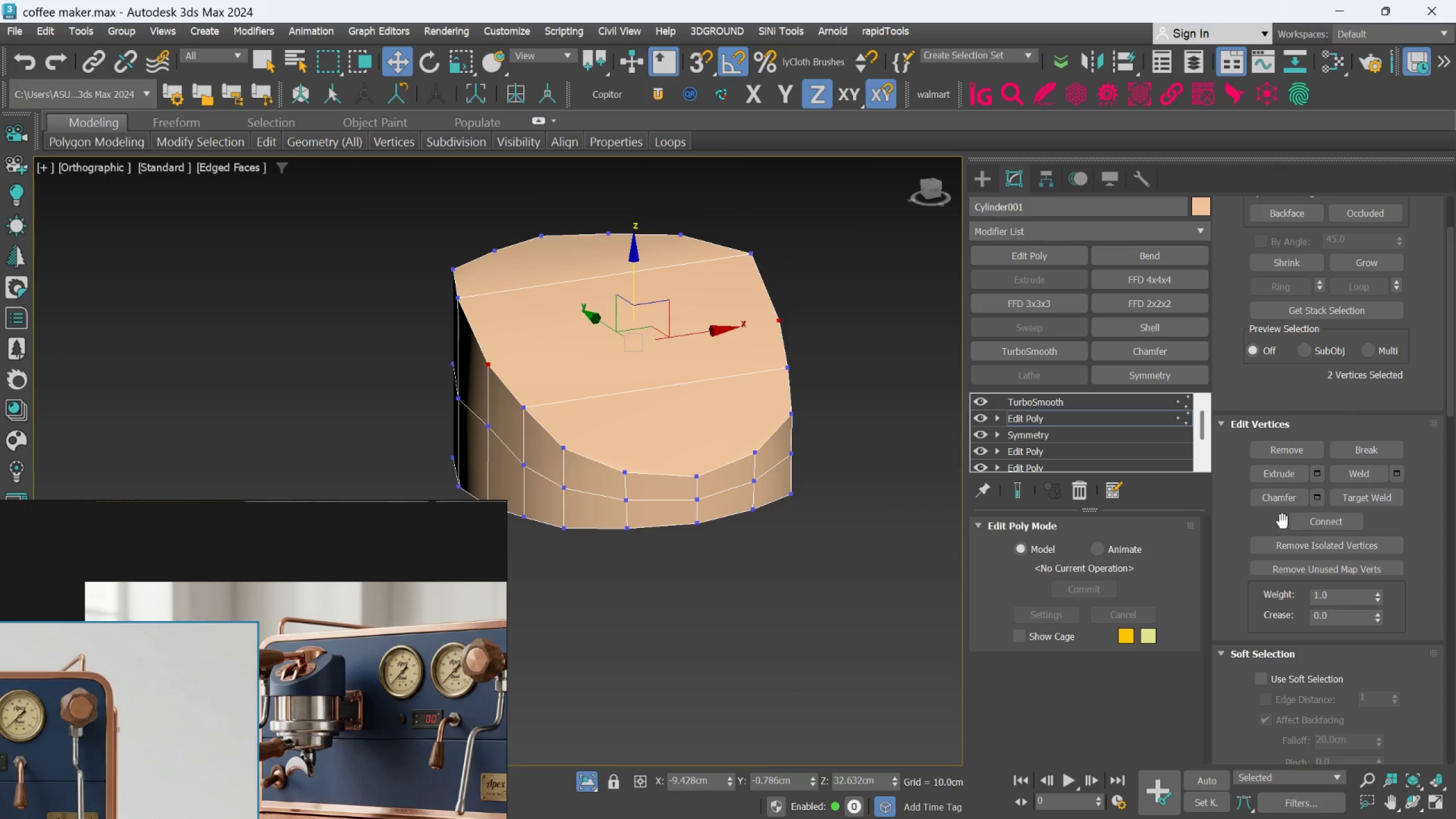 
left_click([1294, 522])
 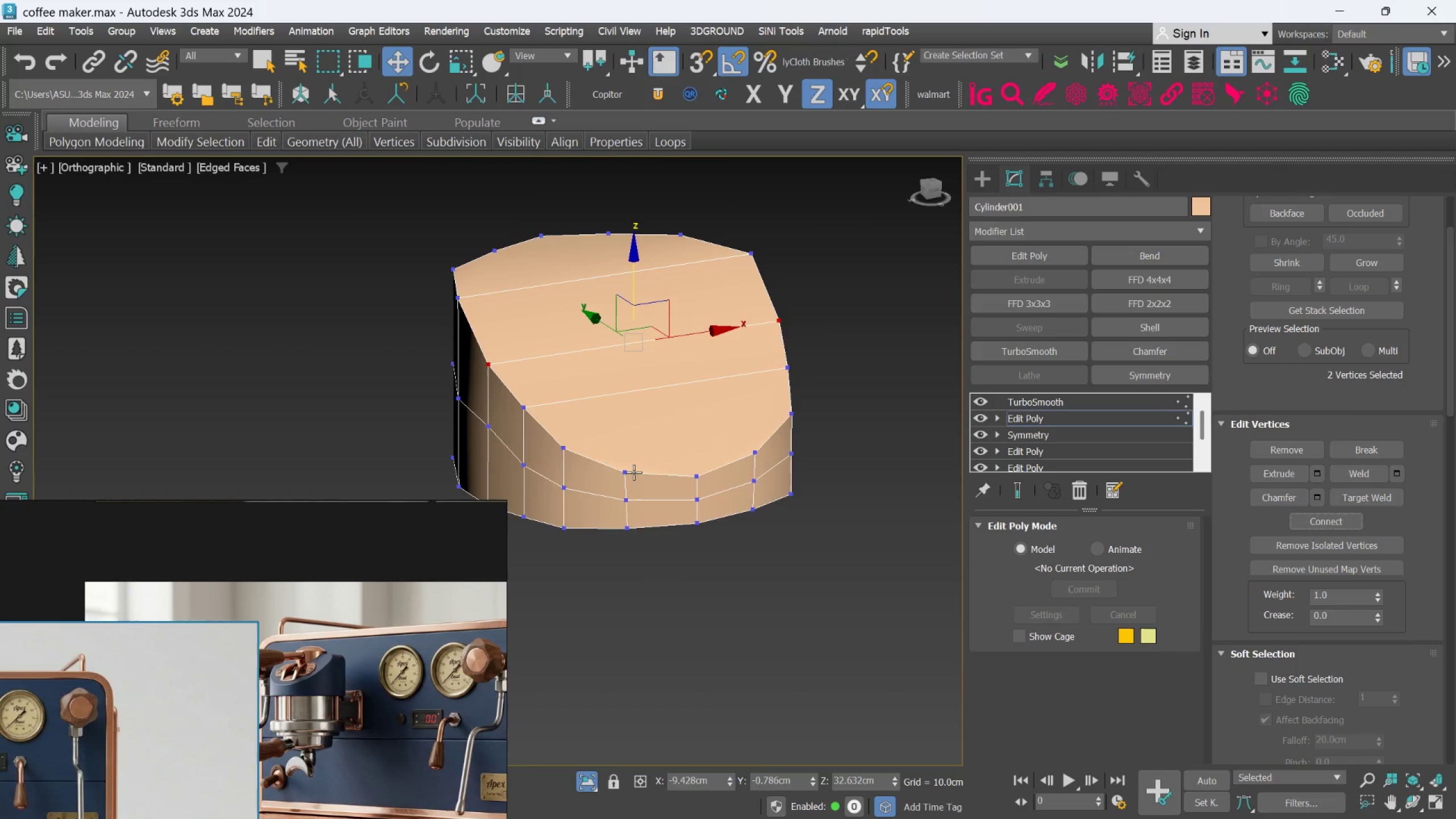 
scroll: coordinate [568, 450], scroll_direction: up, amount: 1.0
 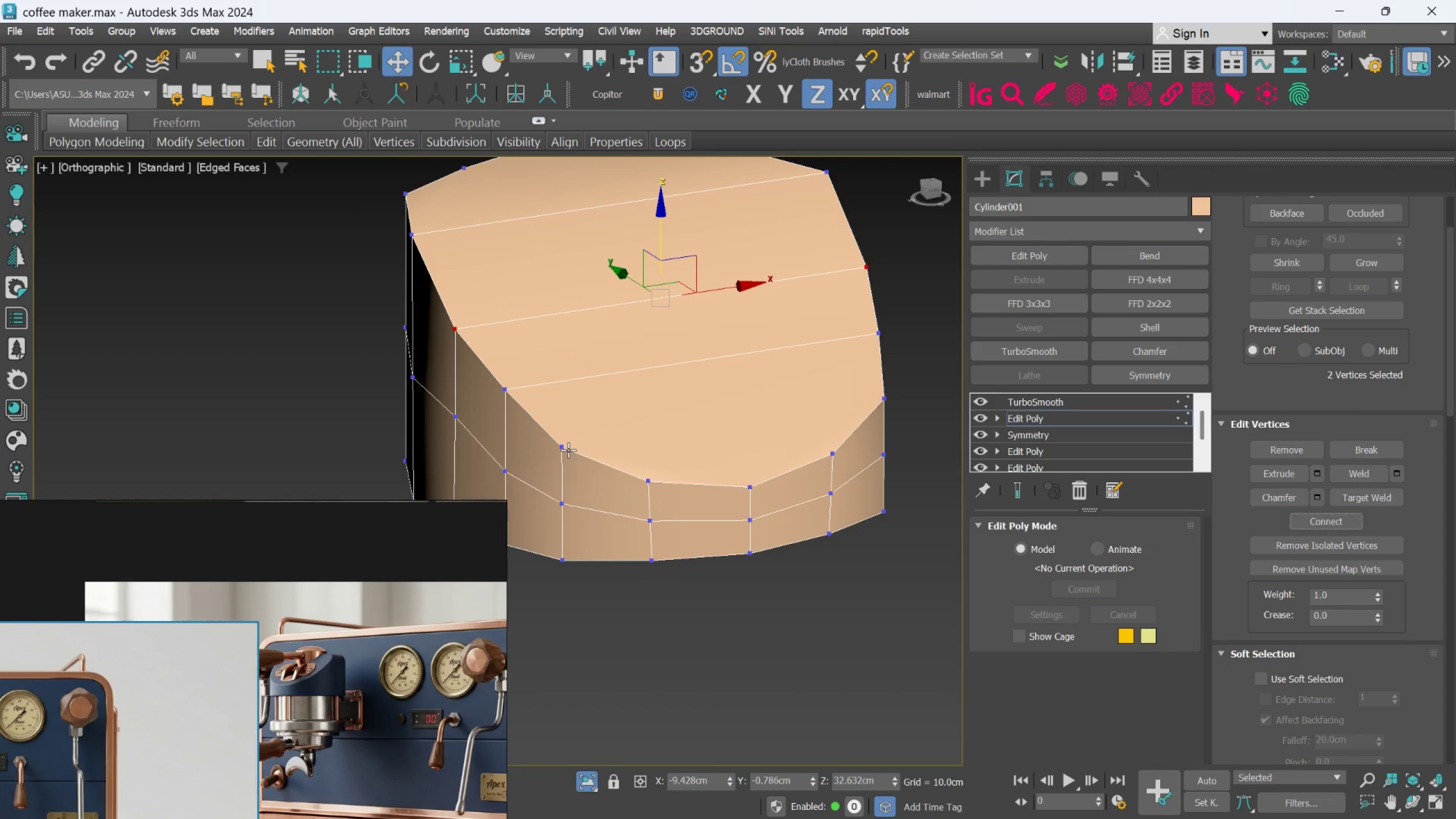 
left_click([568, 450])
 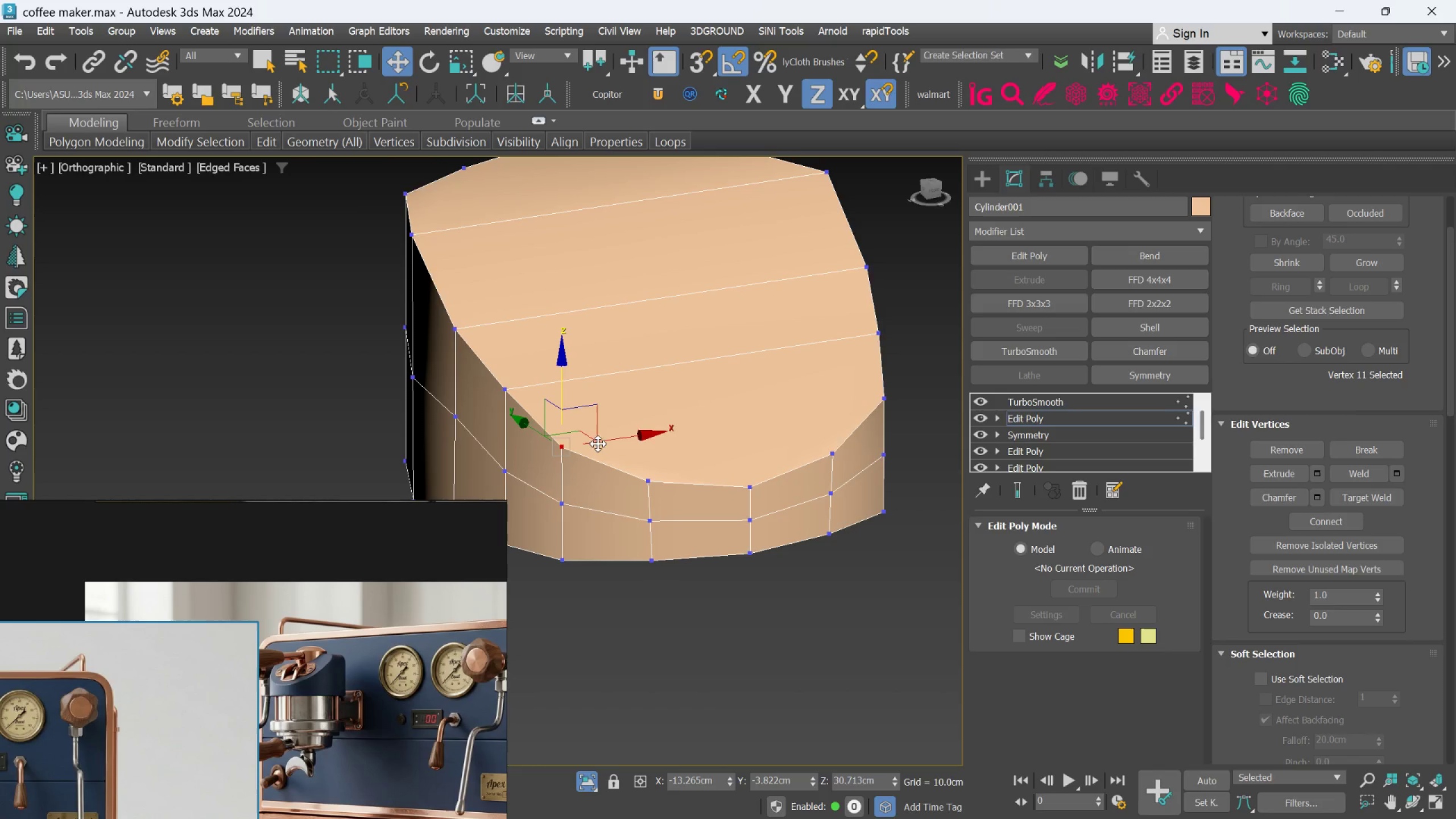 
hold_key(key=ControlLeft, duration=1.31)
left_click([894, 394])
 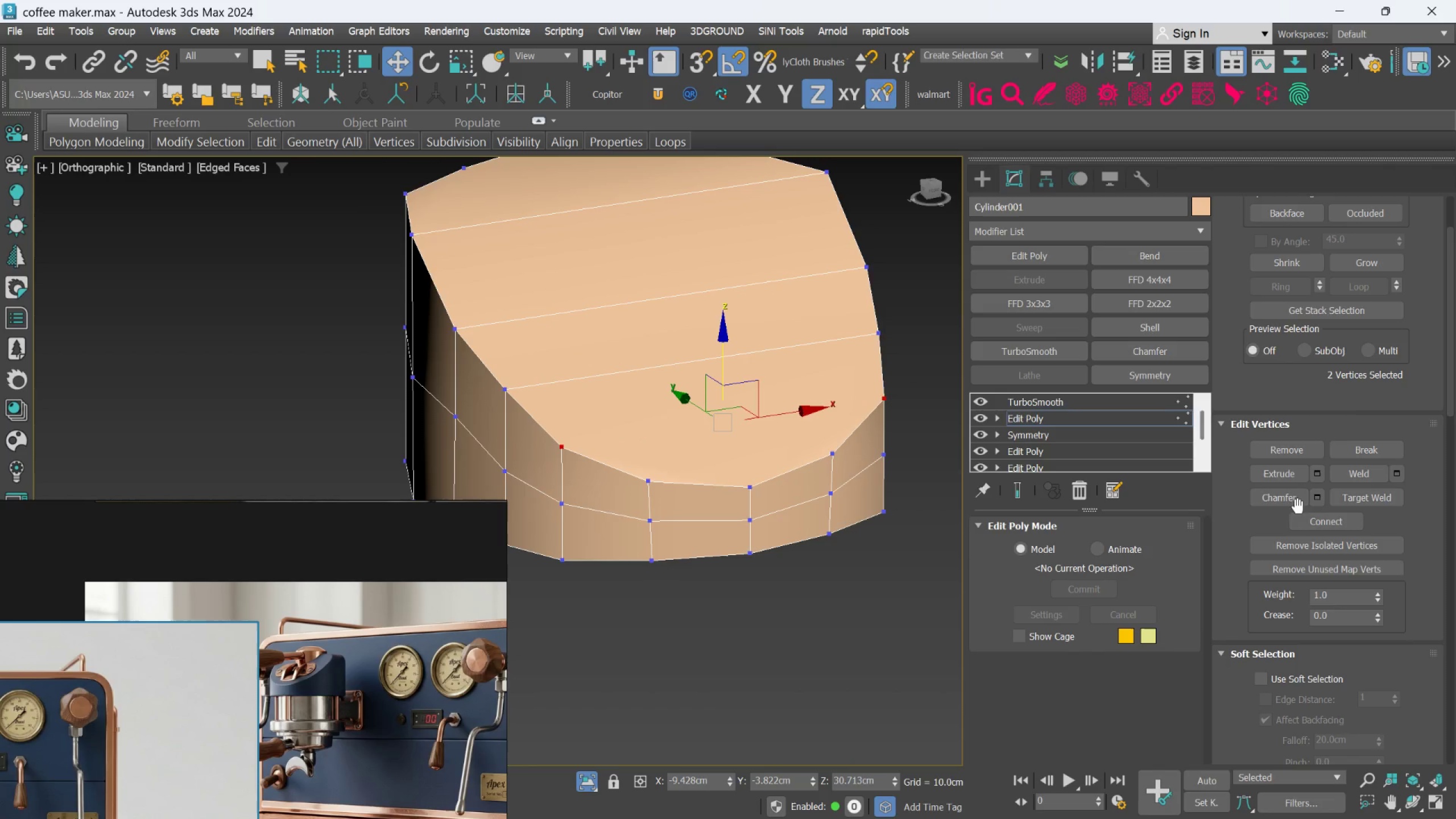 
left_click([1304, 518])
 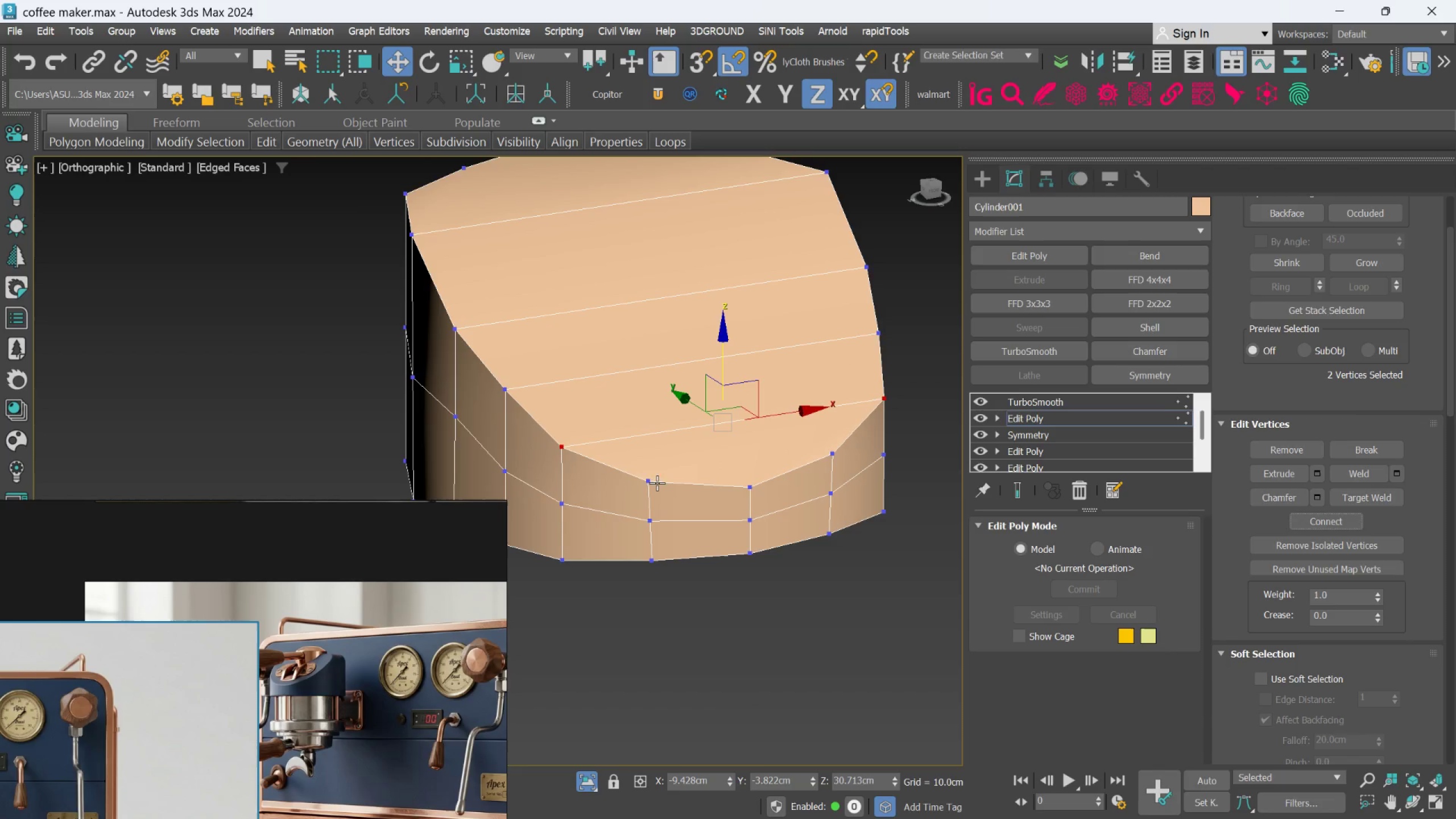 
left_click([651, 479])
 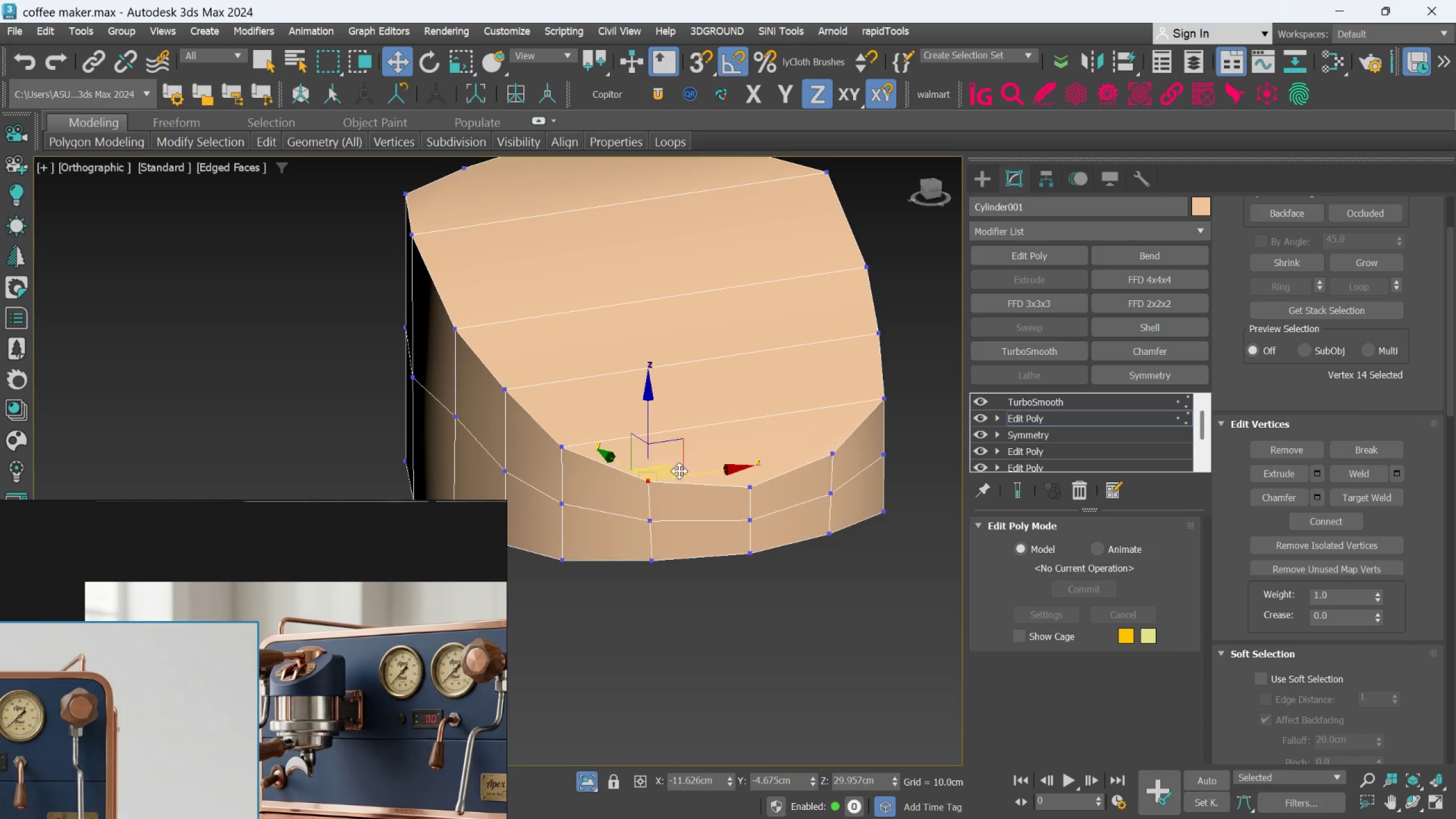 
hold_key(key=ControlLeft, duration=1.03)
left_click([828, 456])
 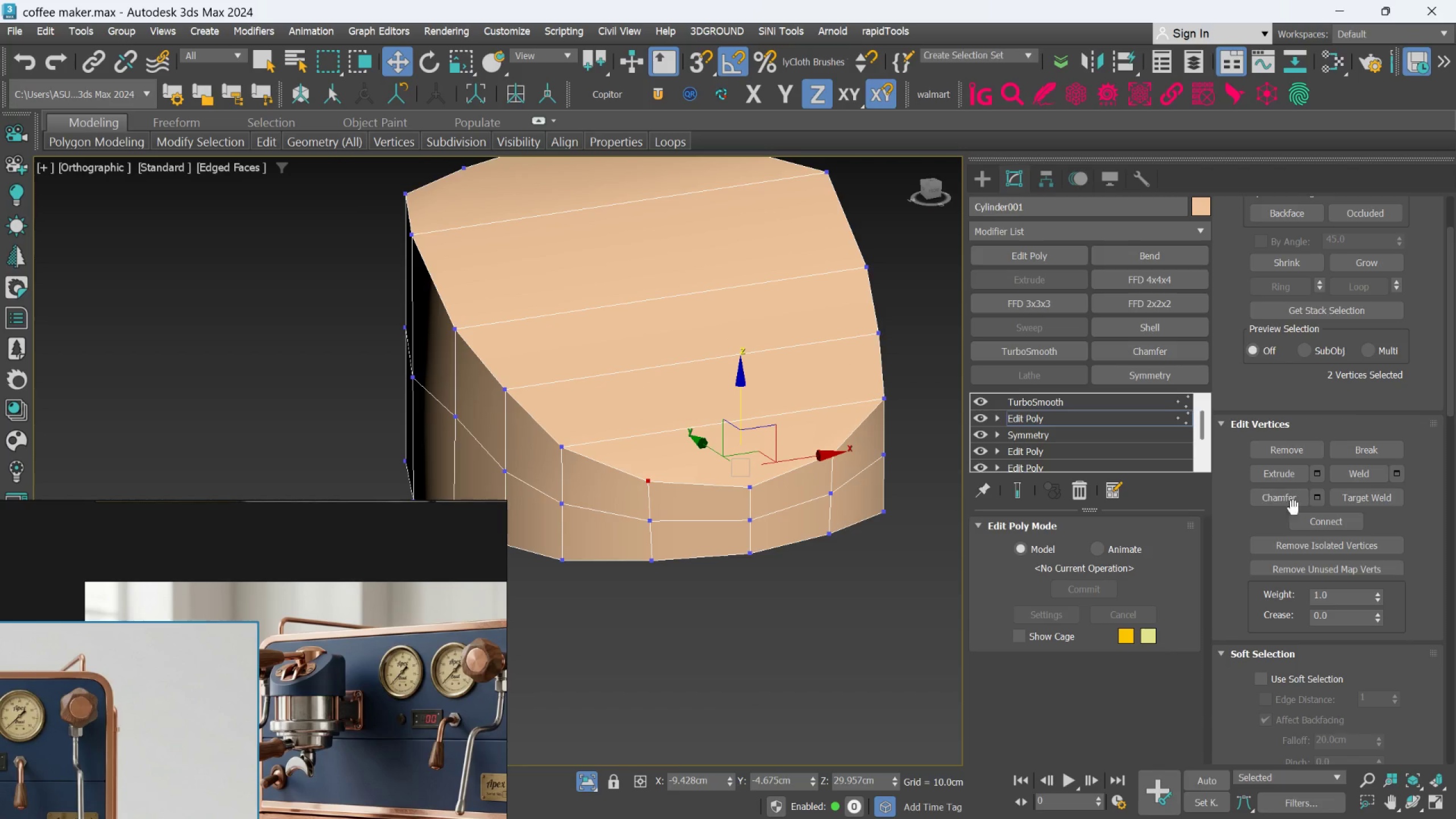 
left_click([1303, 521])
 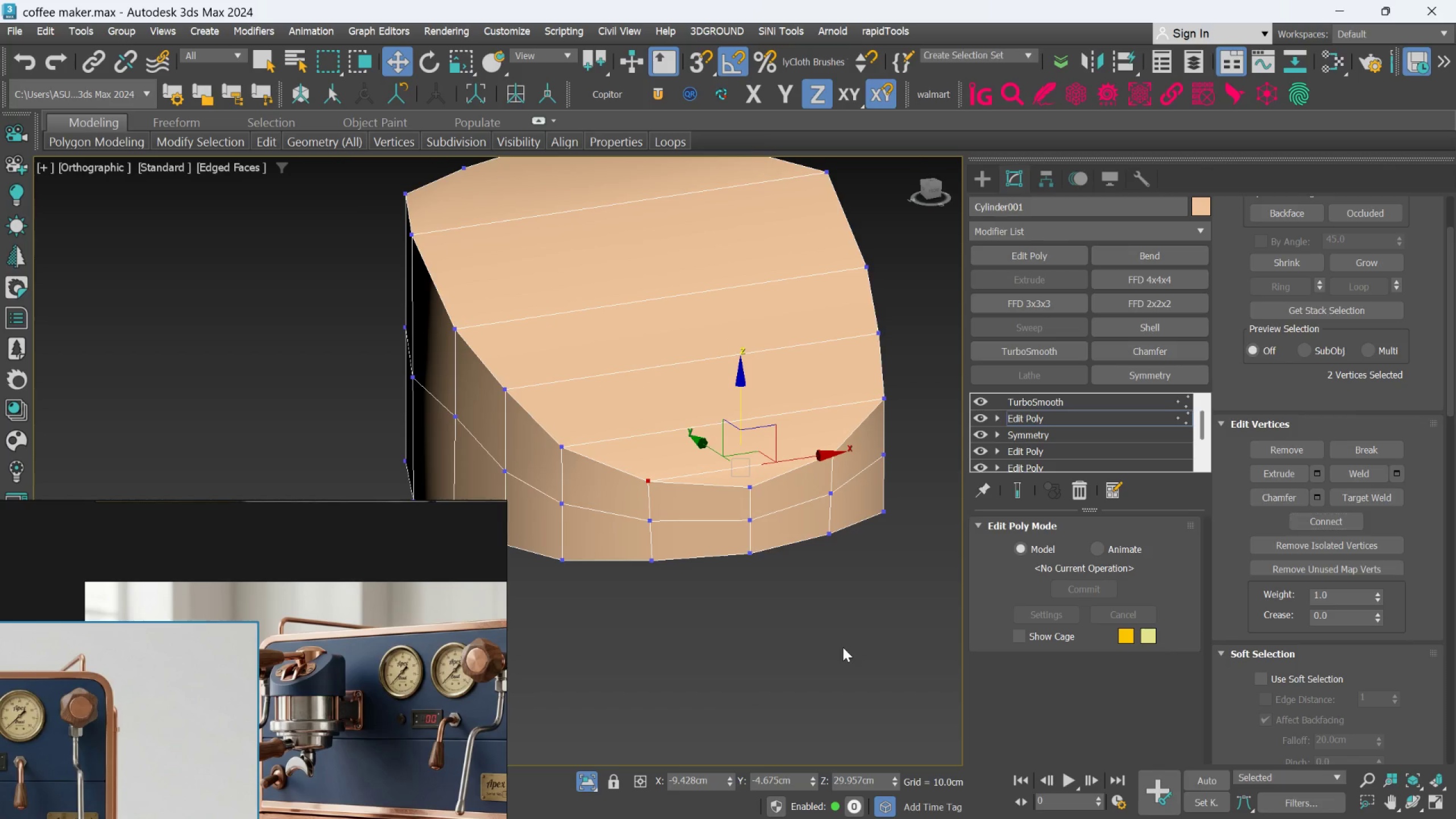 
scroll: coordinate [822, 668], scroll_direction: down, amount: 1.0
 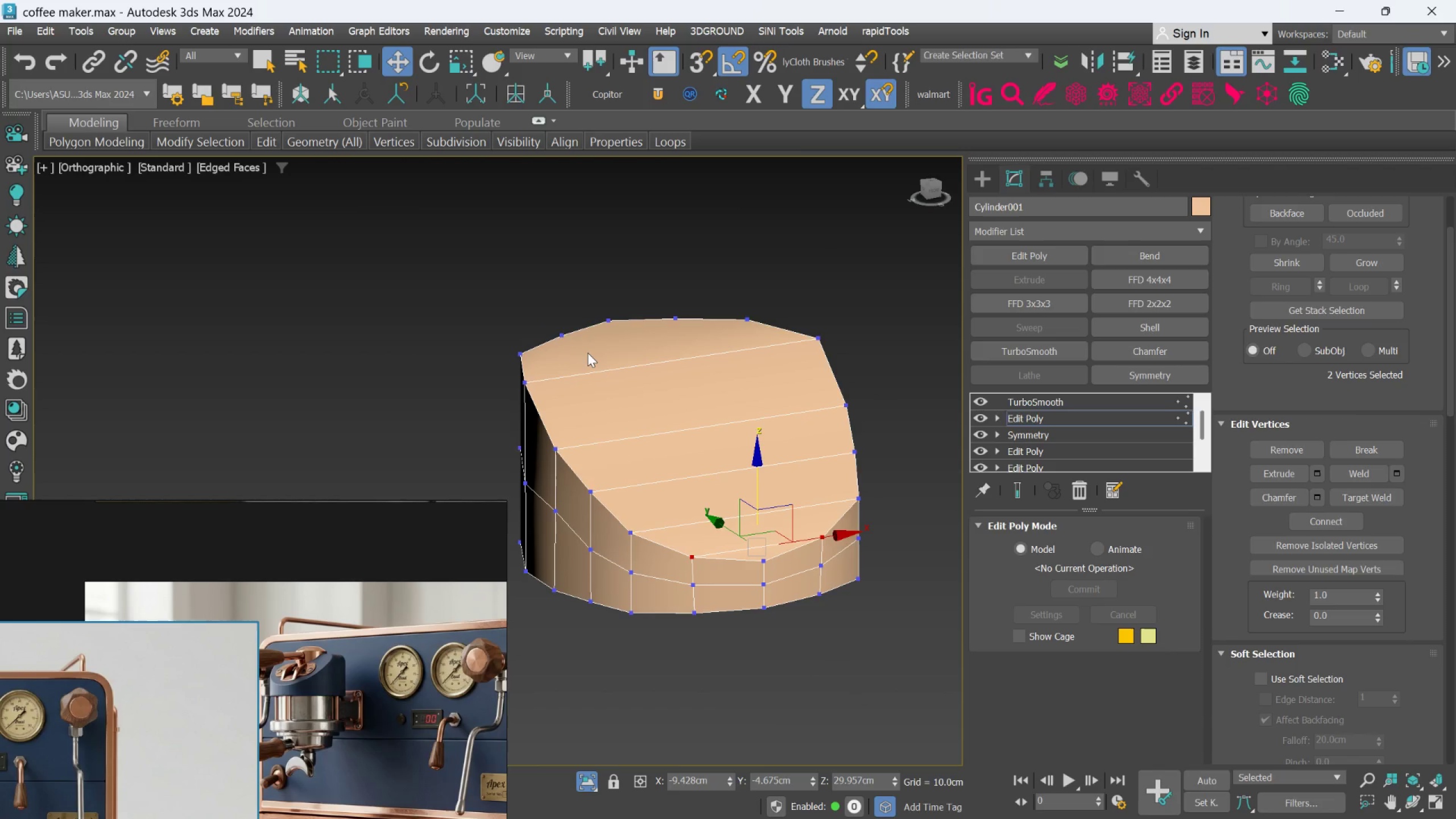 
scroll: coordinate [582, 371], scroll_direction: up, amount: 1.0
 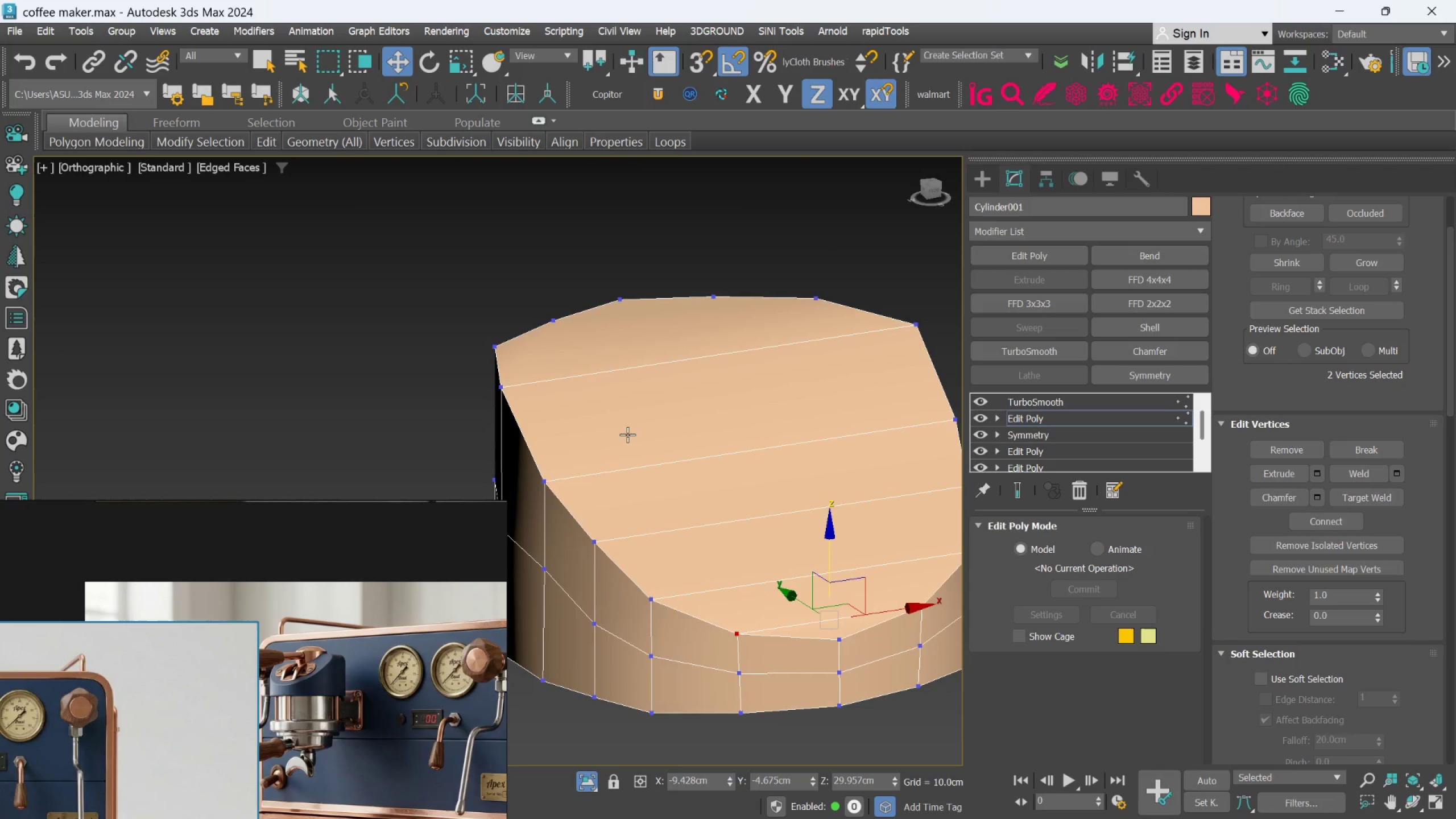 
hold_key(key=AltLeft, duration=0.5)
 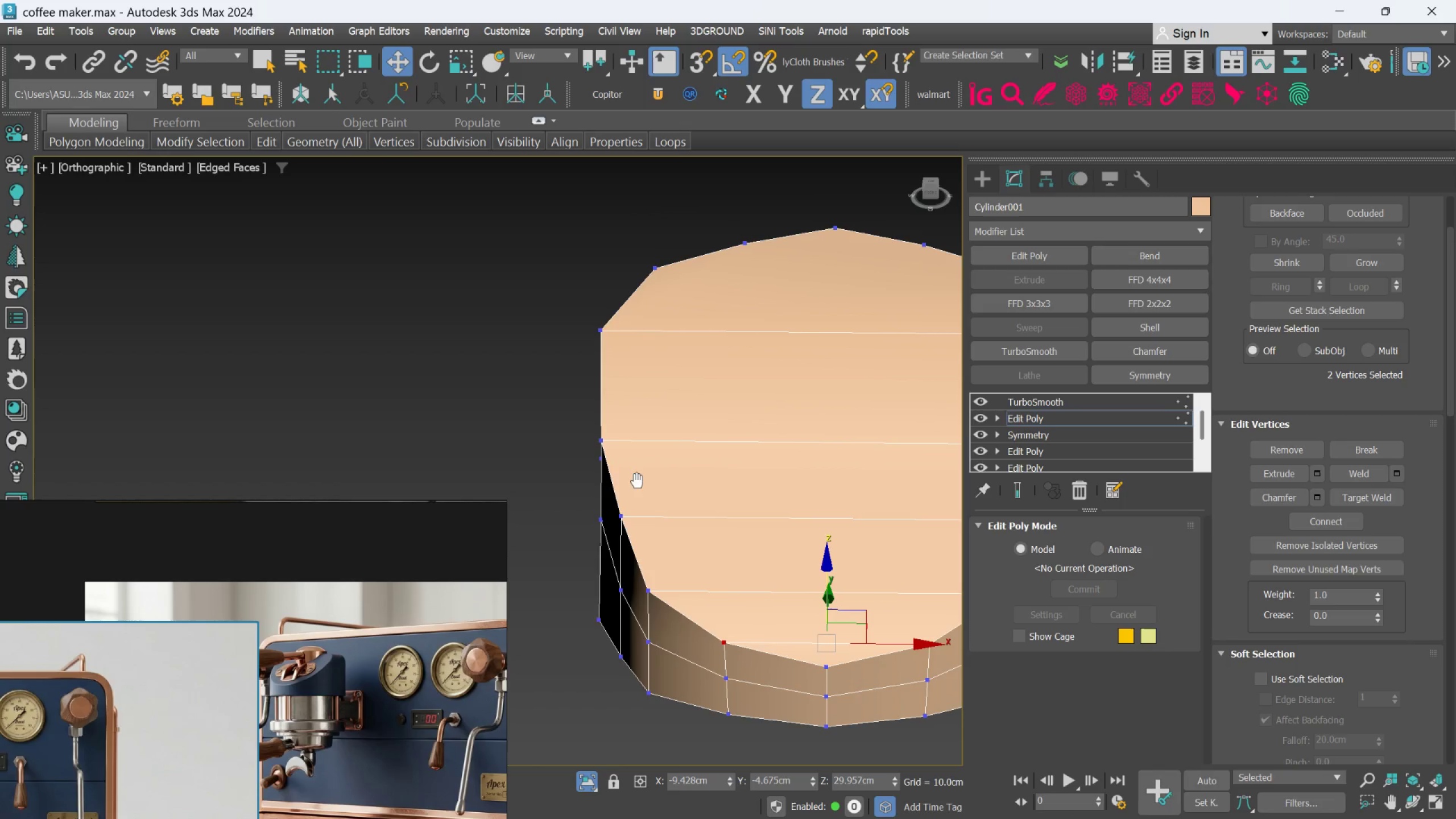 
hold_key(key=AltLeft, duration=0.59)
scroll: coordinate [638, 482], scroll_direction: down, amount: 1.0
 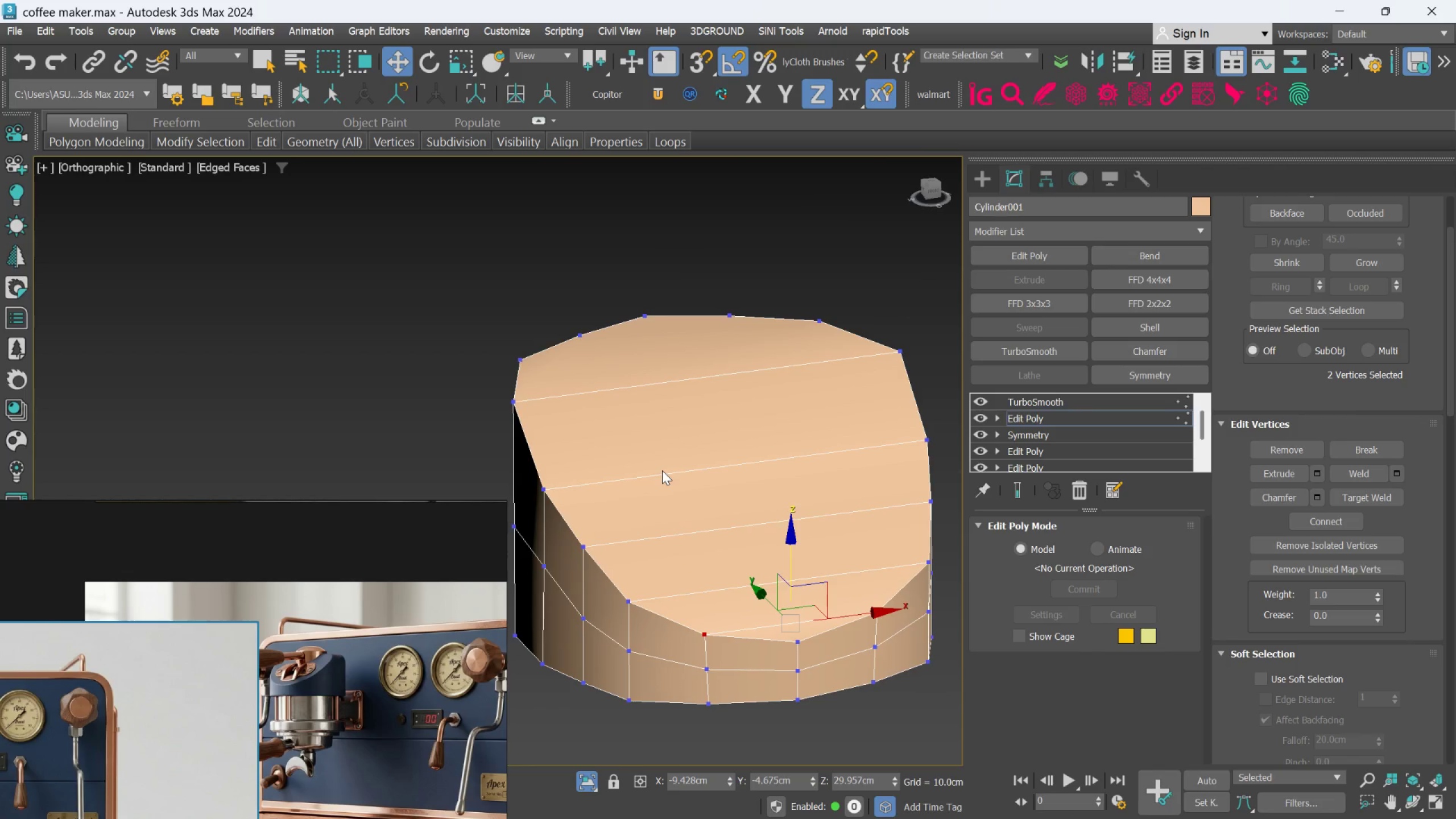 
hold_key(key=AltLeft, duration=0.75)
 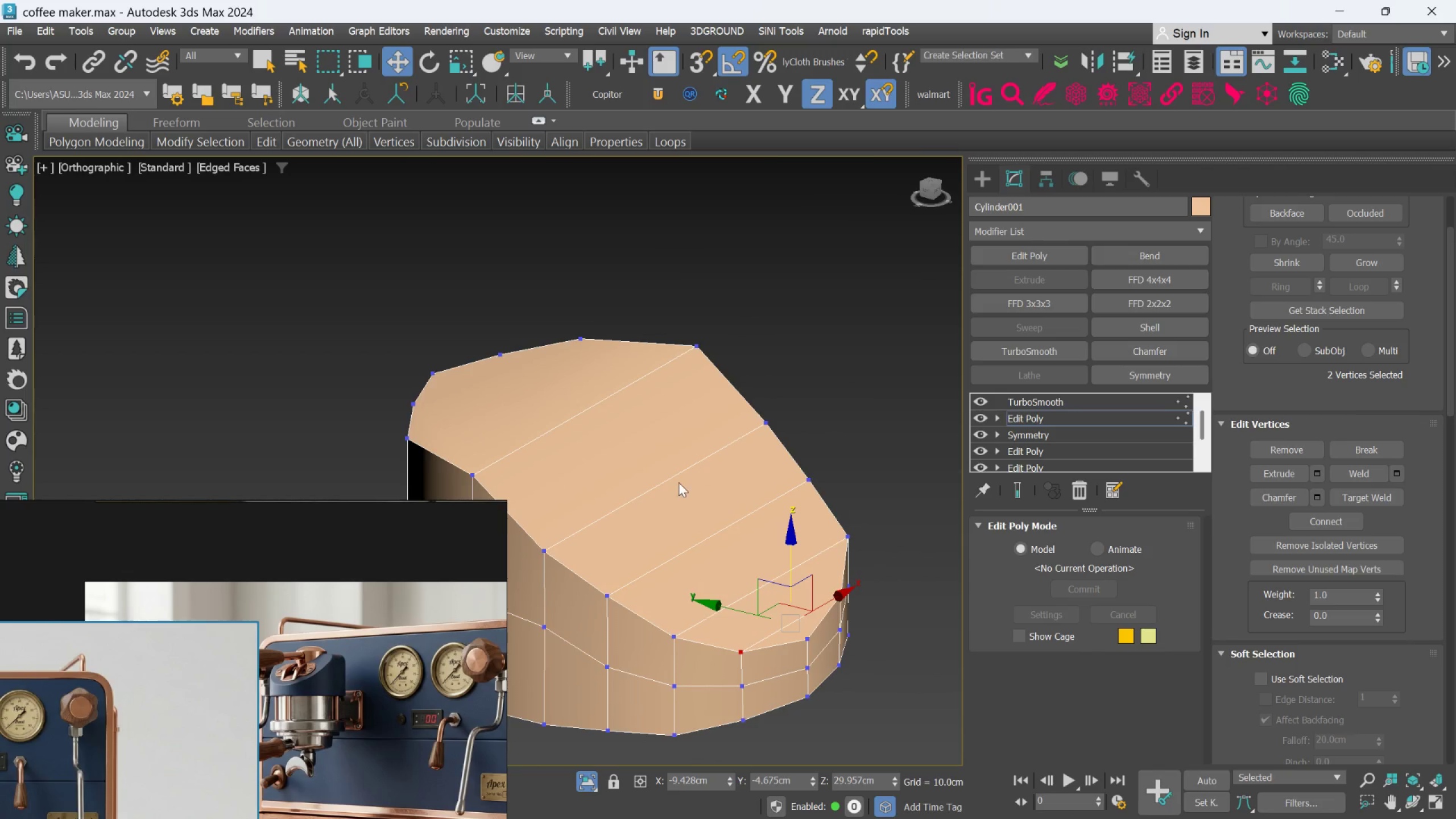 
hold_key(key=AltLeft, duration=0.49)
 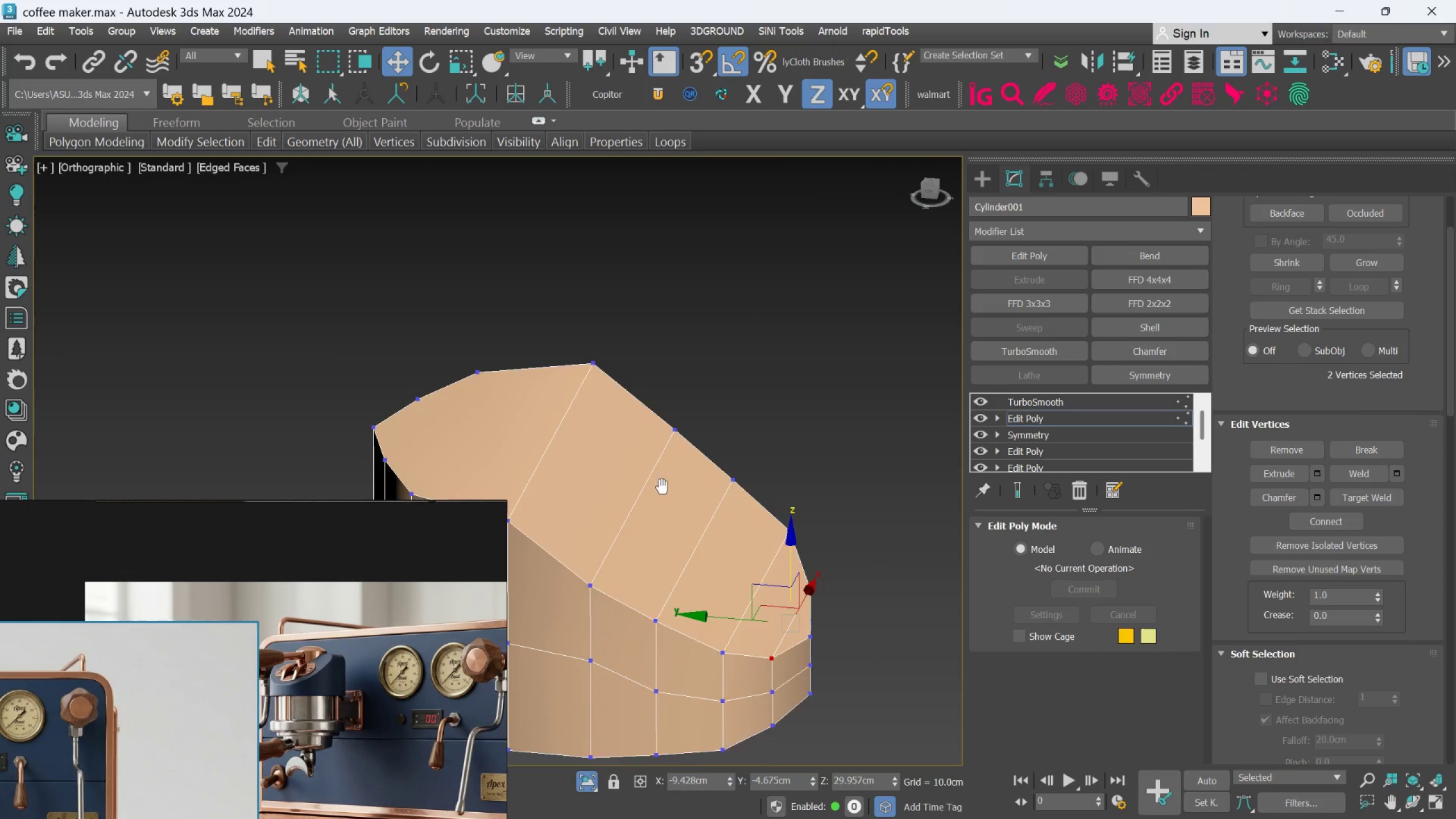 
key(Alt+AltLeft)
 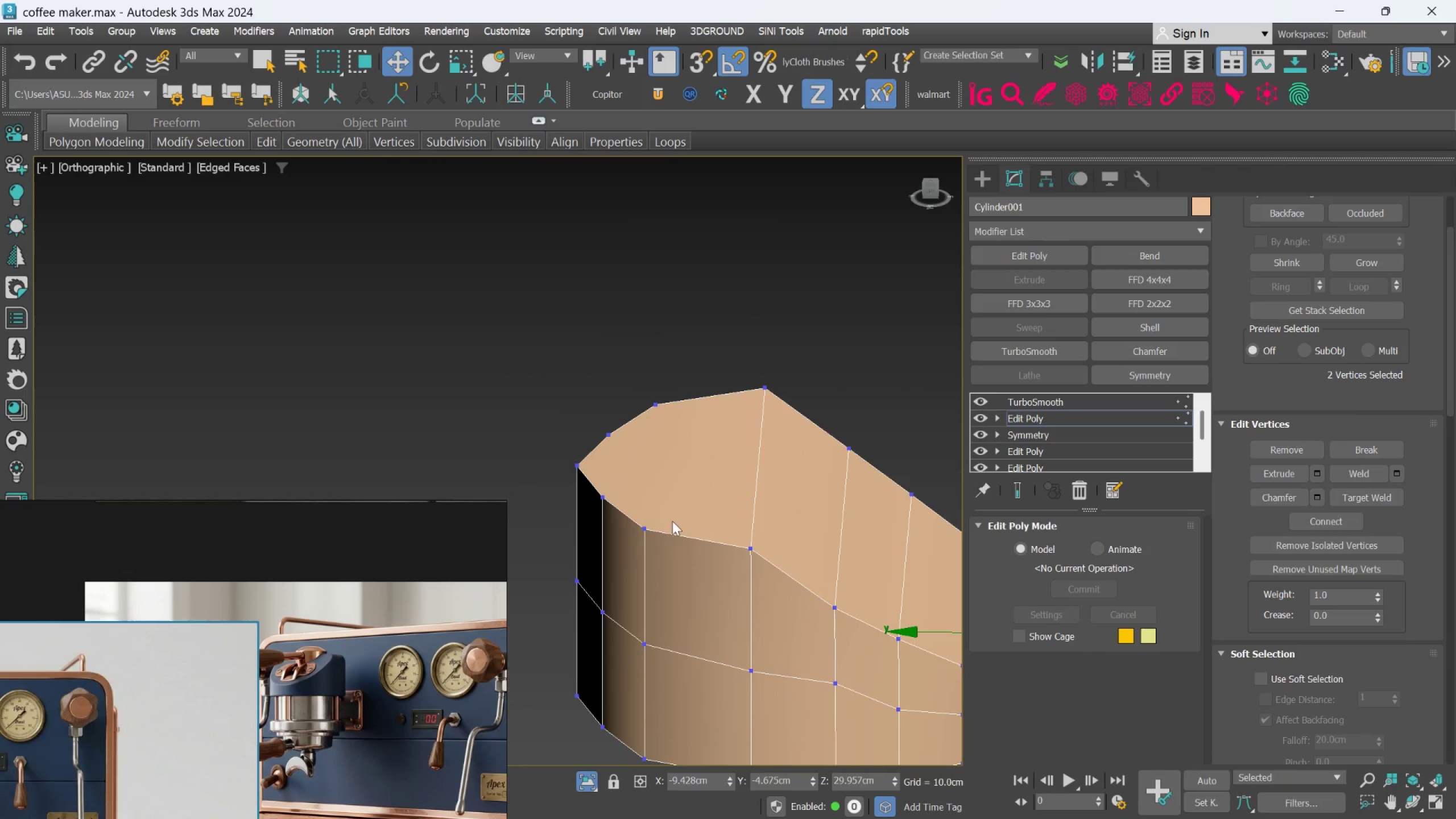 
left_click([650, 527])
 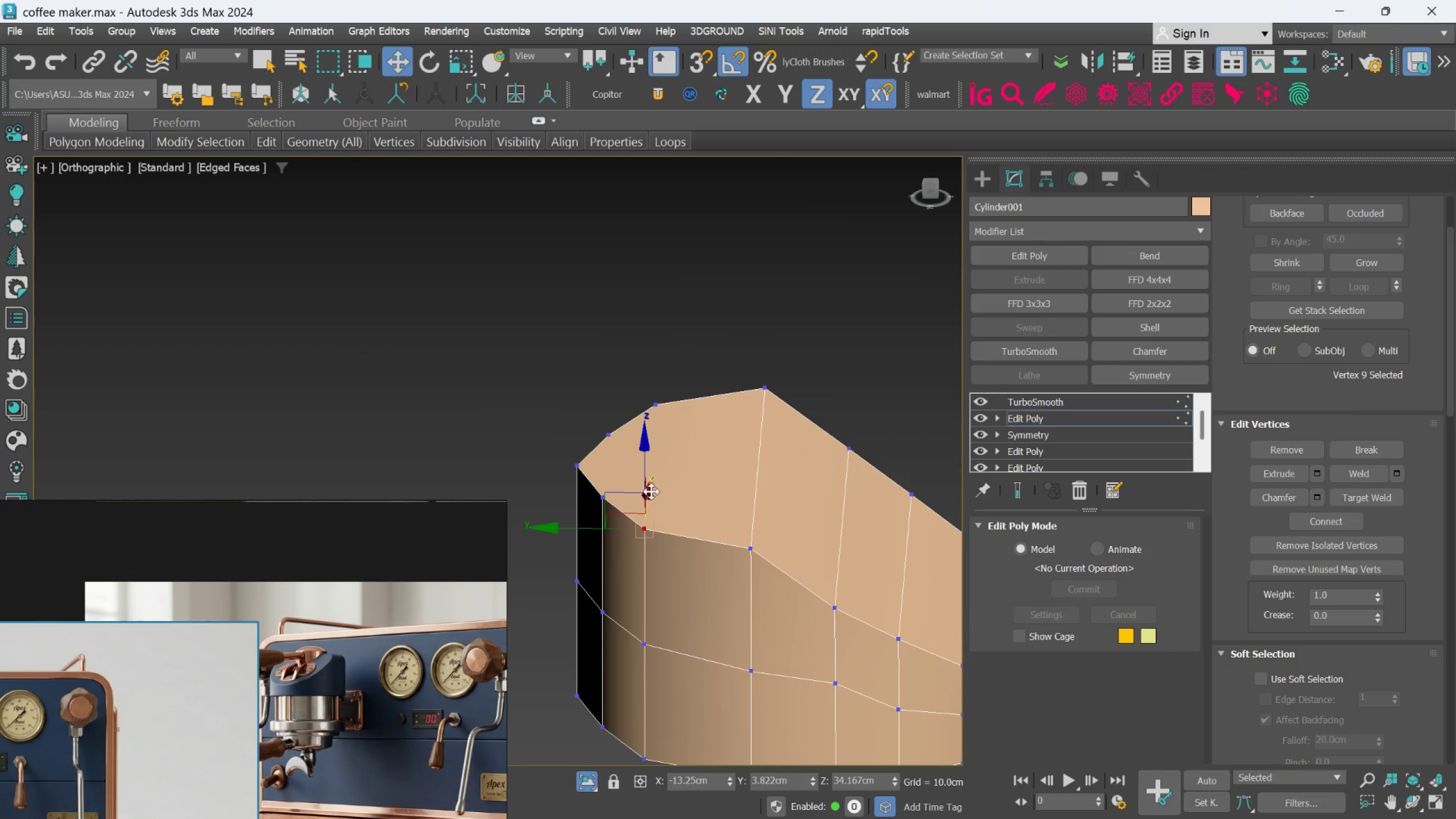 
hold_key(key=ControlLeft, duration=0.75)
left_click([656, 408])
 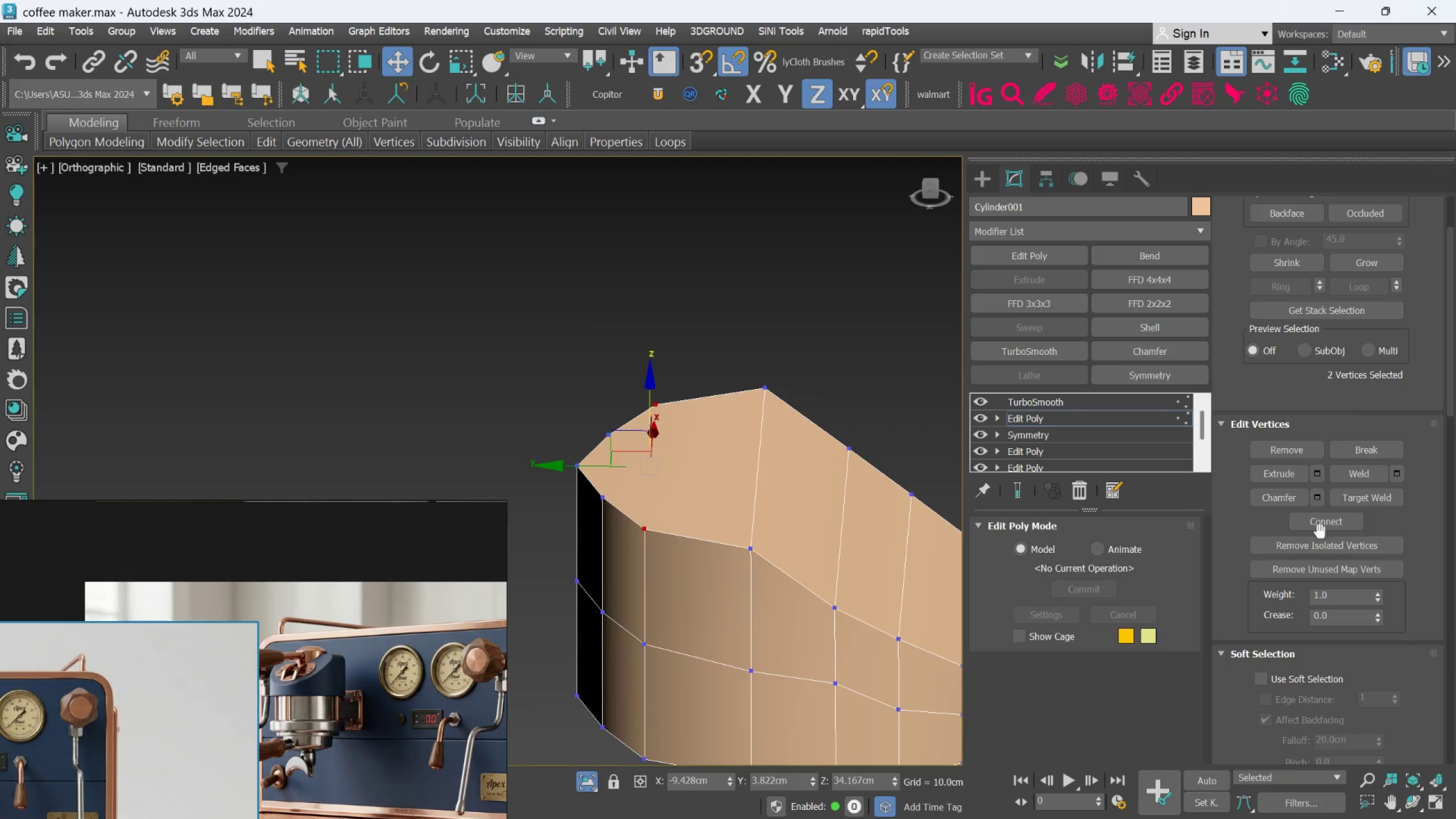 
left_click([1319, 523])
 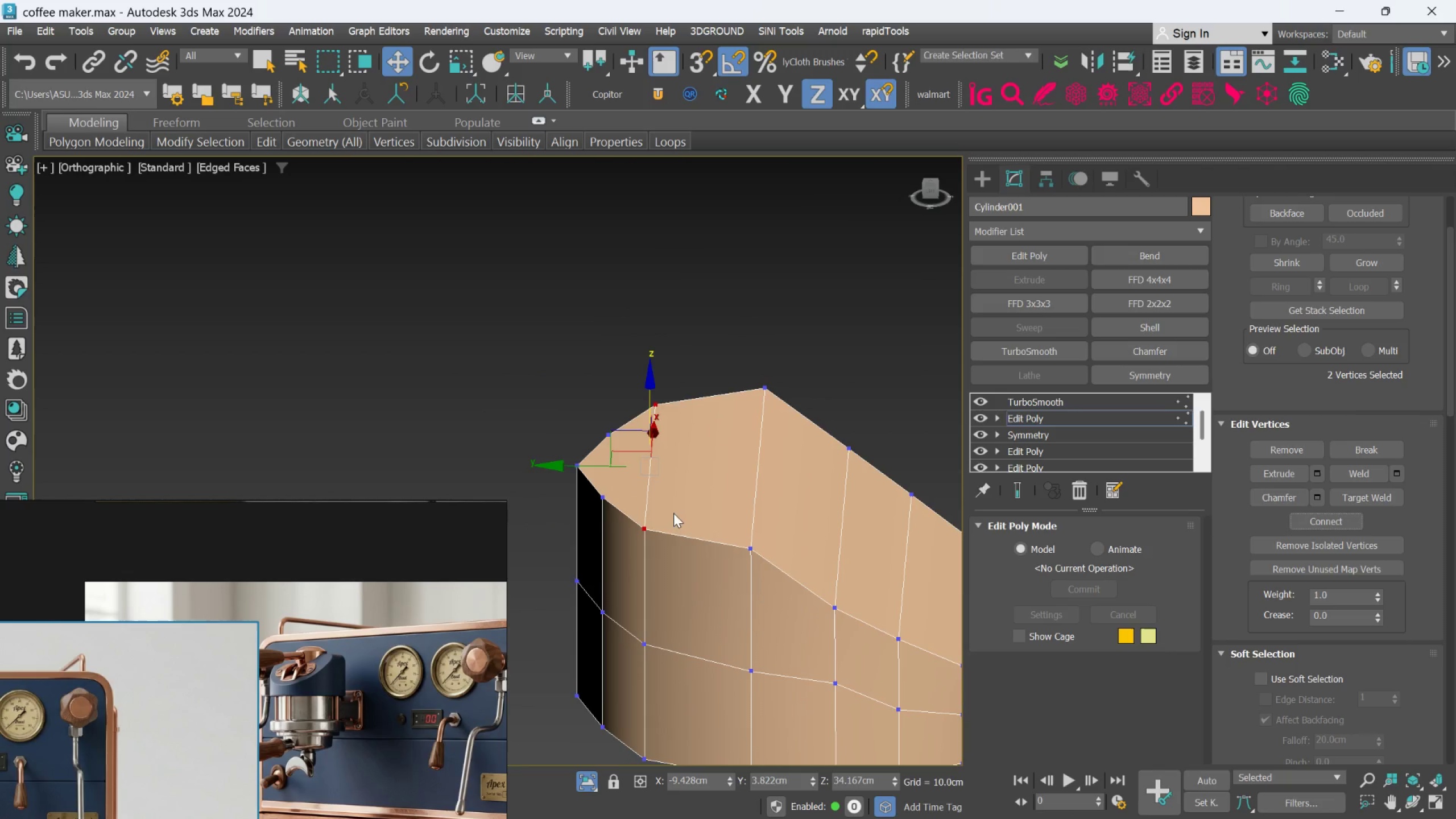 
left_click([605, 495])
 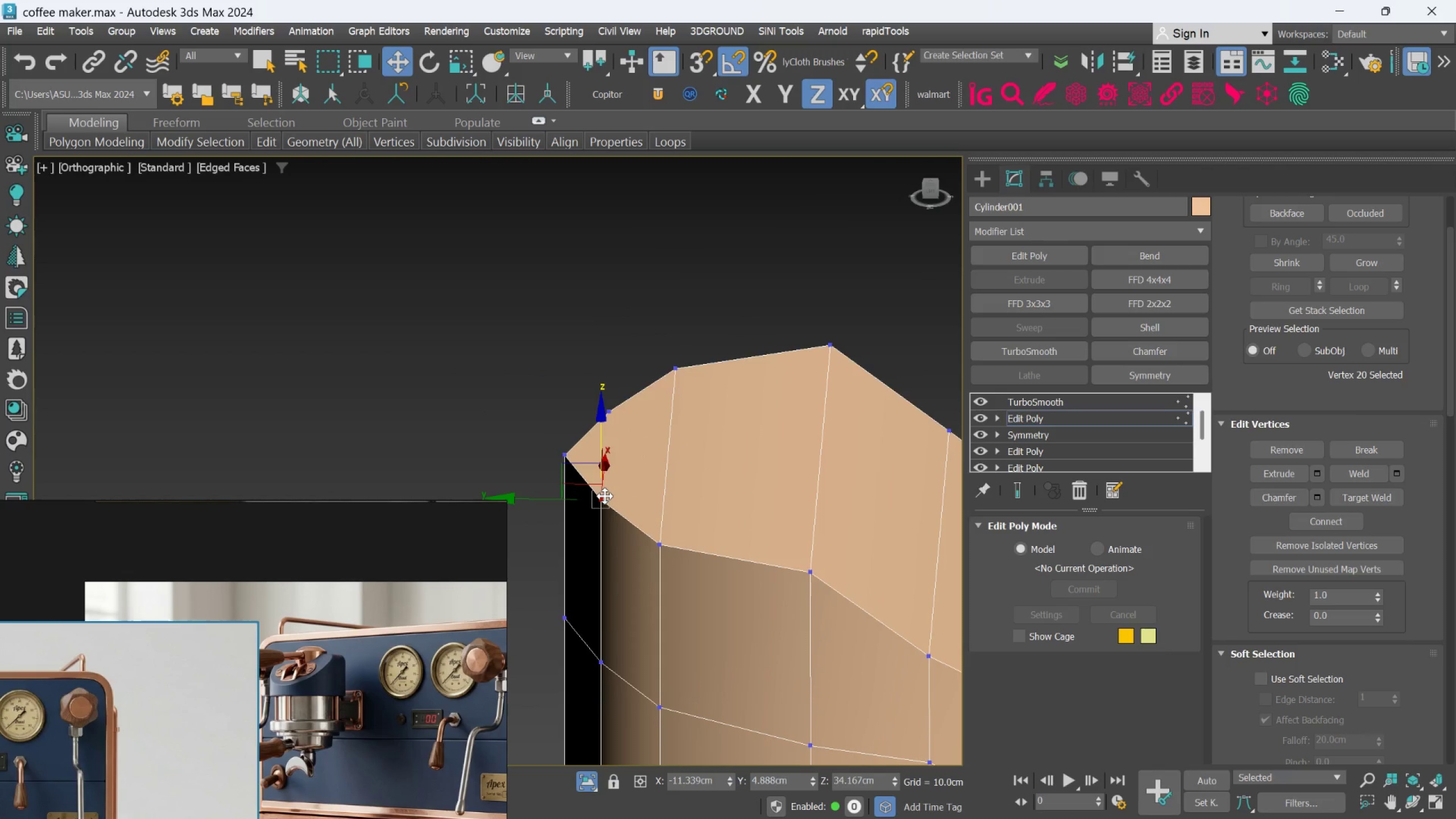 
scroll: coordinate [607, 491], scroll_direction: up, amount: 1.0
 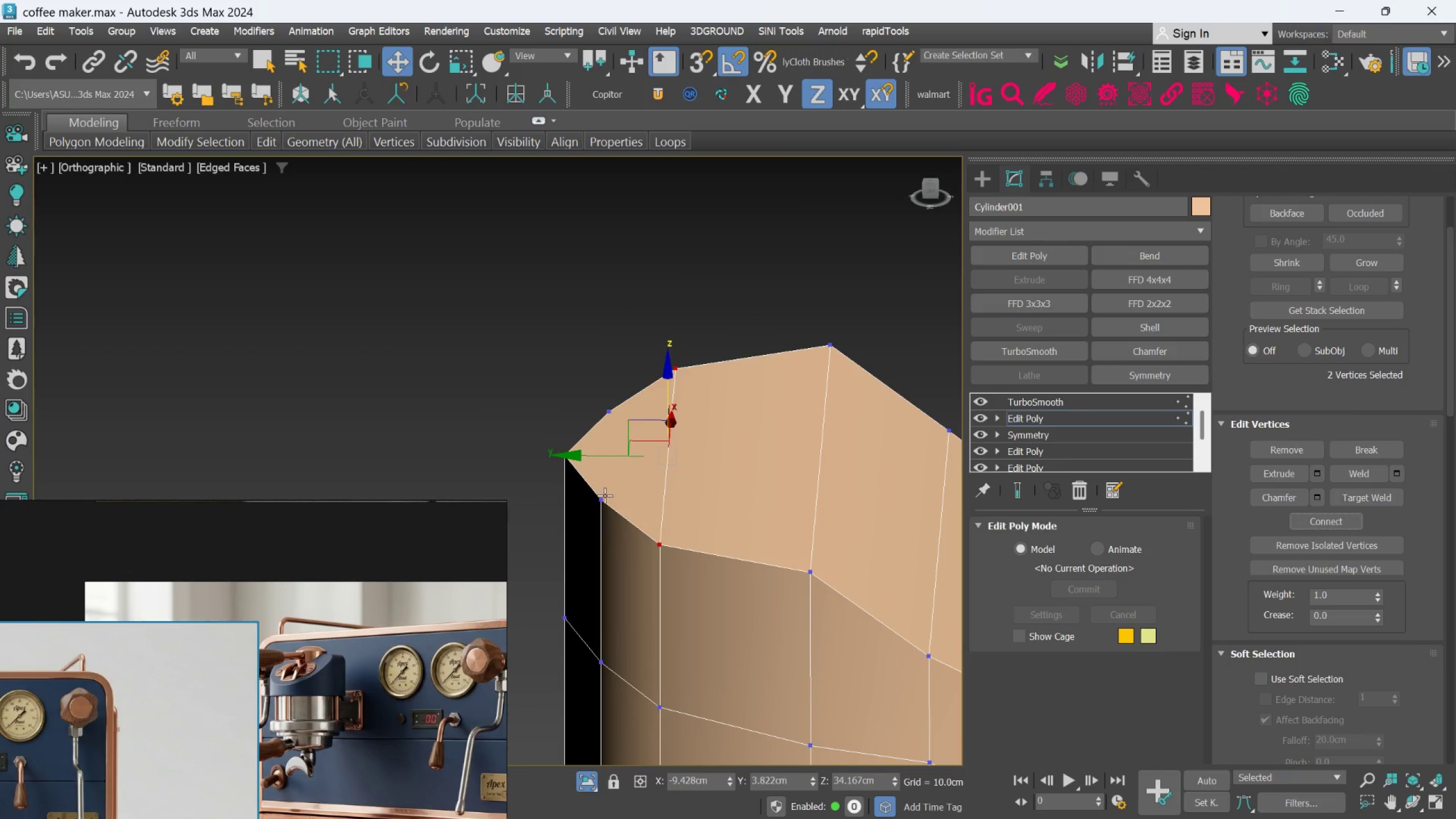 
hold_key(key=AltLeft, duration=0.48)
 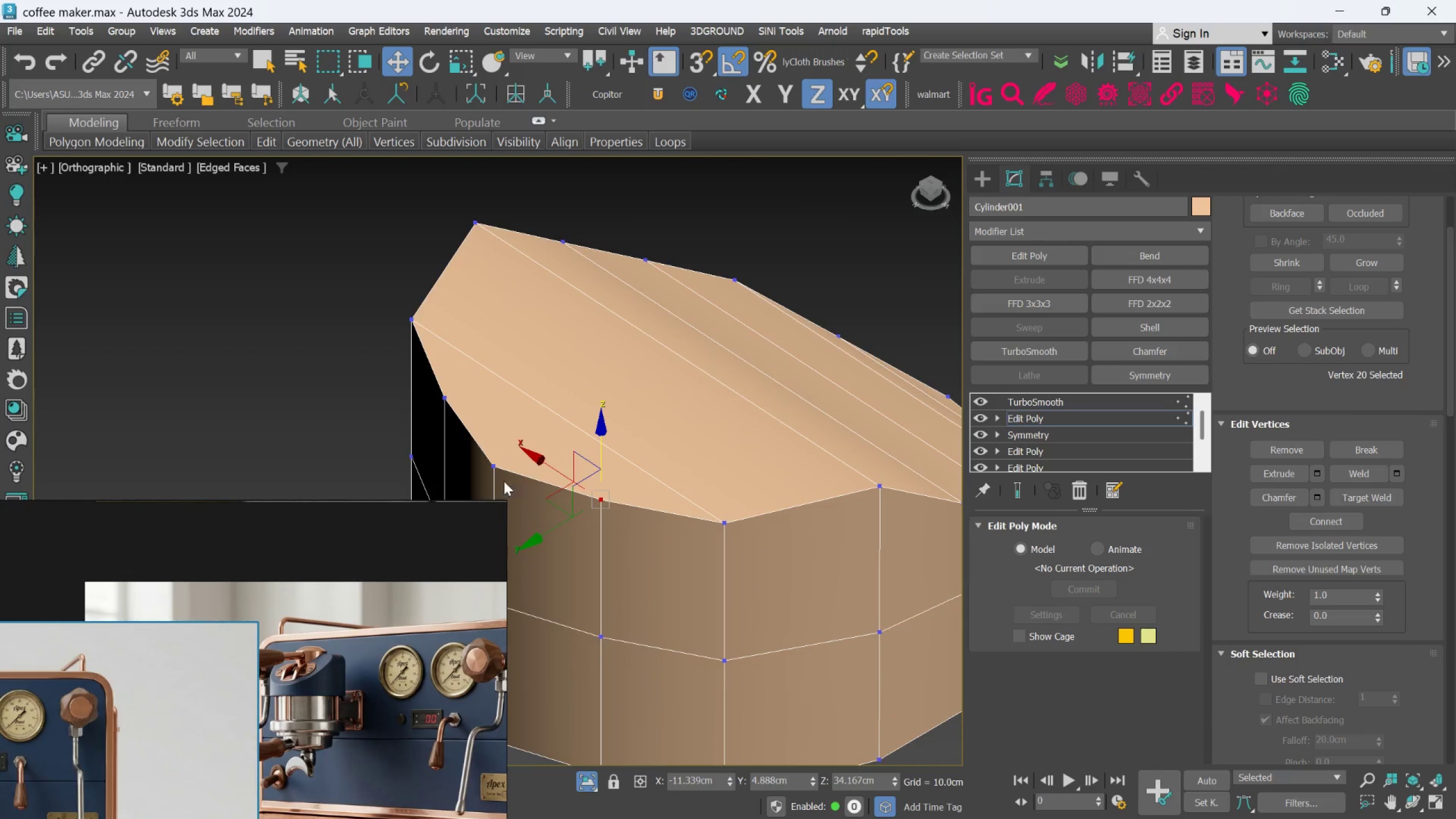 
hold_key(key=ControlLeft, duration=0.78)
left_click([443, 397])
 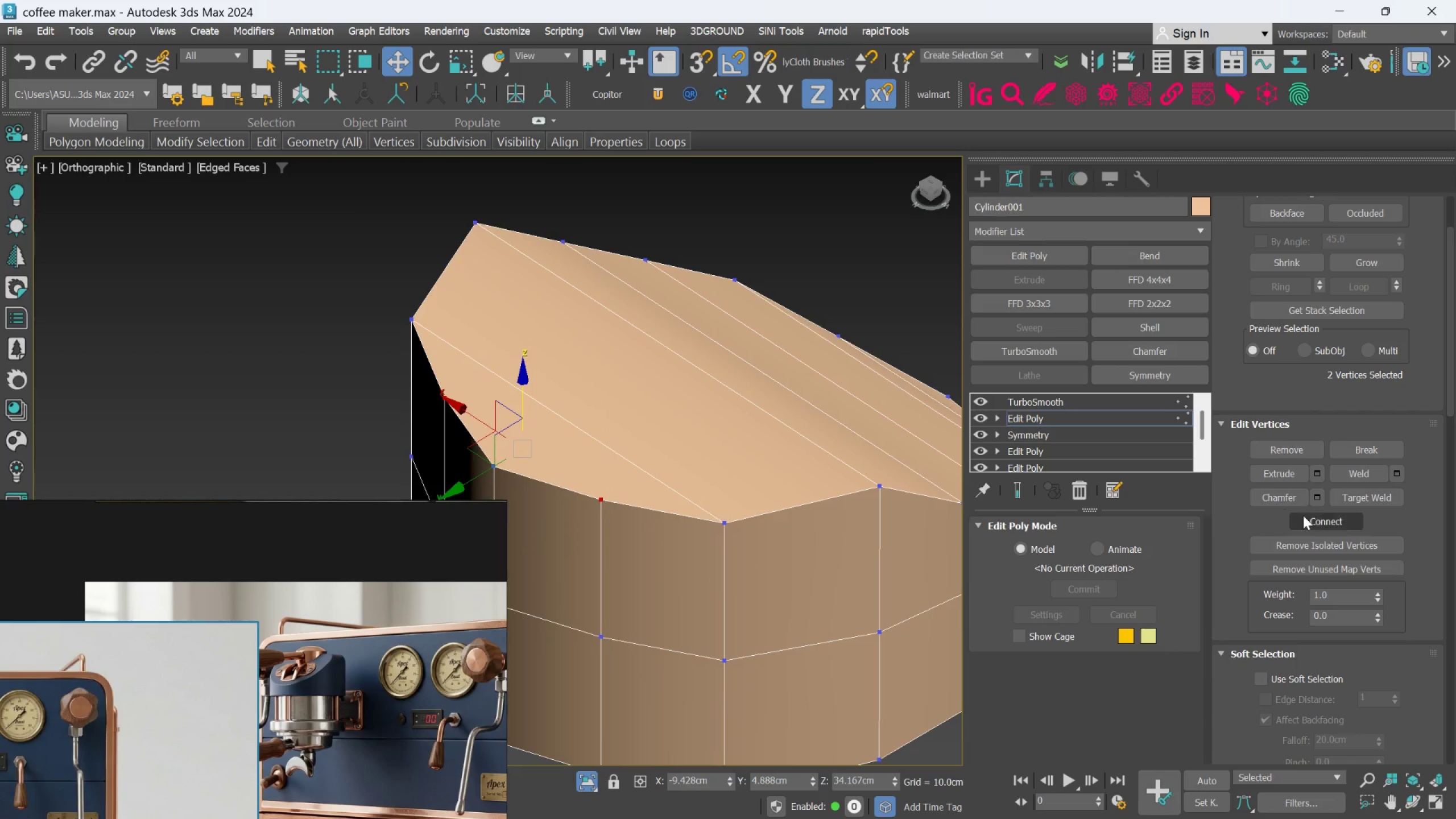 
left_click([1313, 520])
 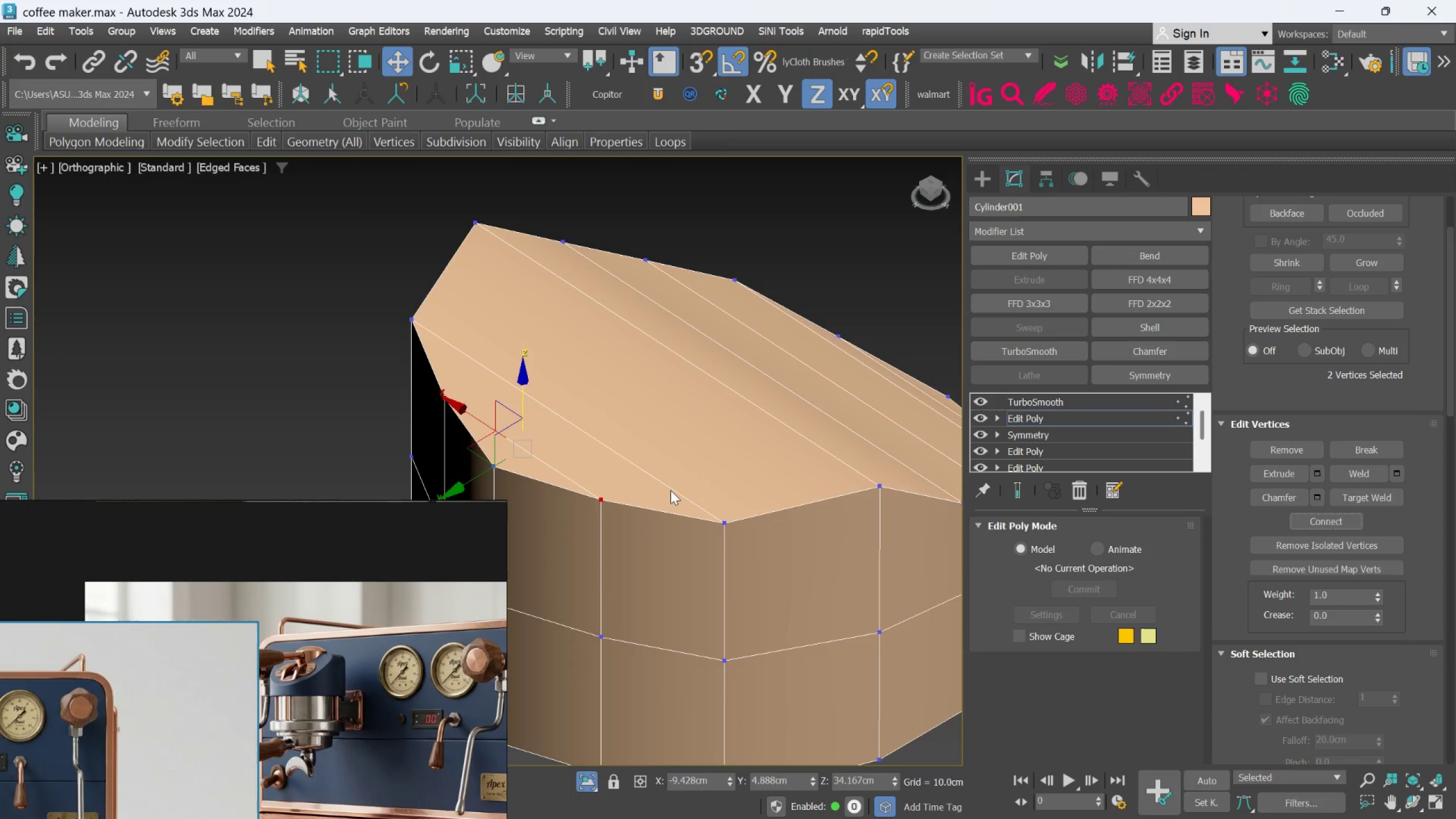 
hold_key(key=AltLeft, duration=0.5)
 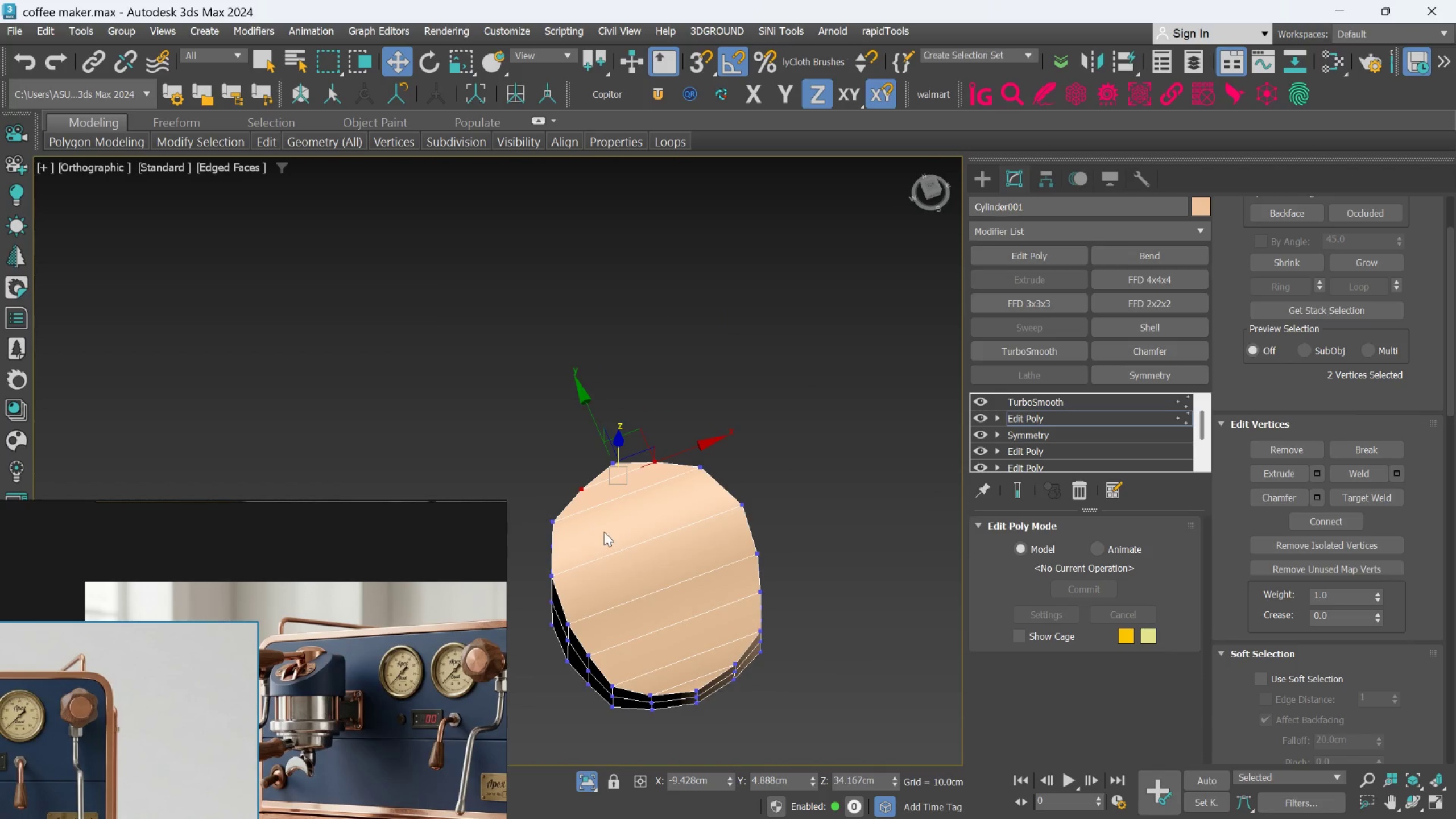 
scroll: coordinate [671, 490], scroll_direction: down, amount: 3.0
 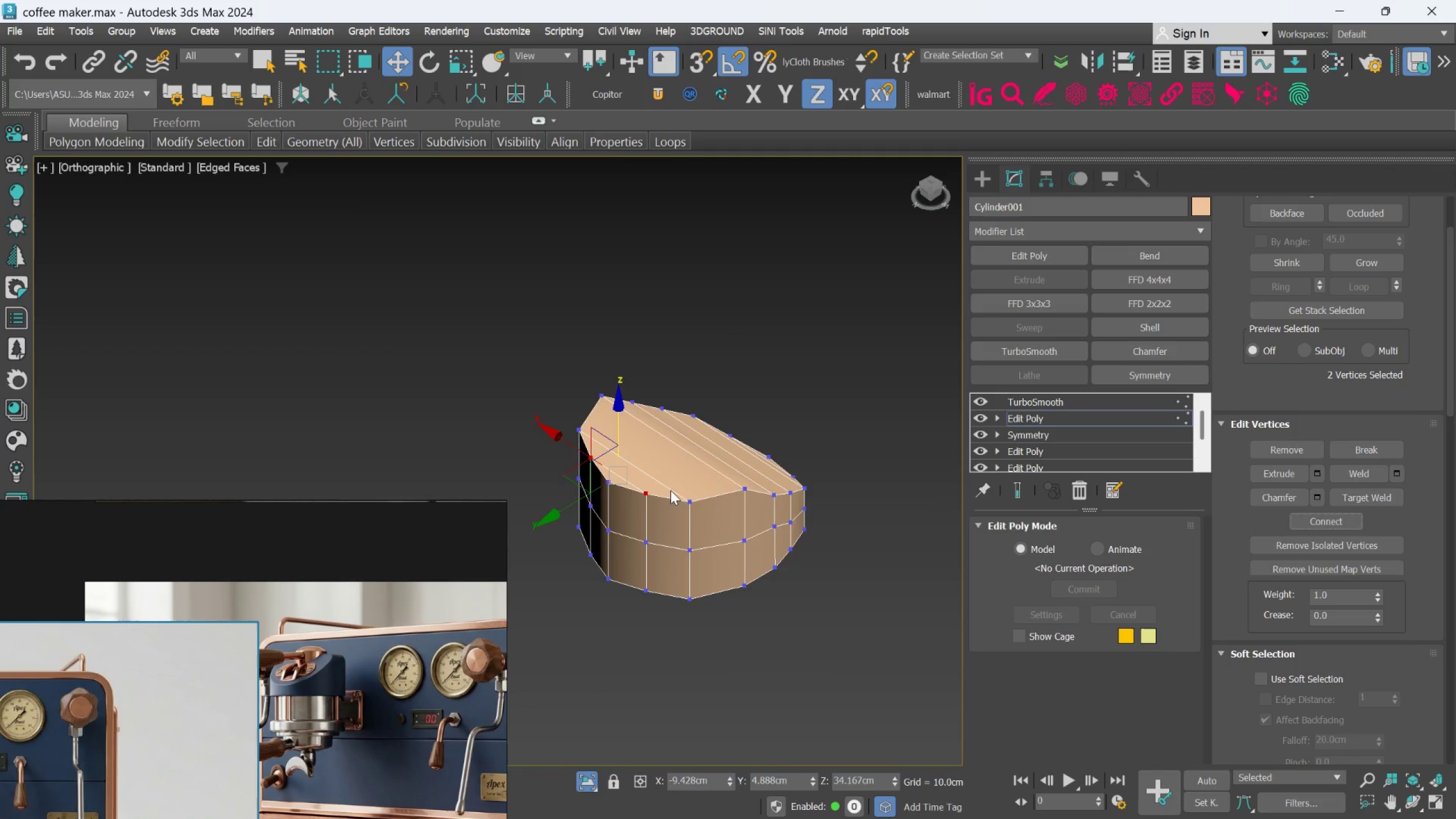 
hold_key(key=AltLeft, duration=0.71)
 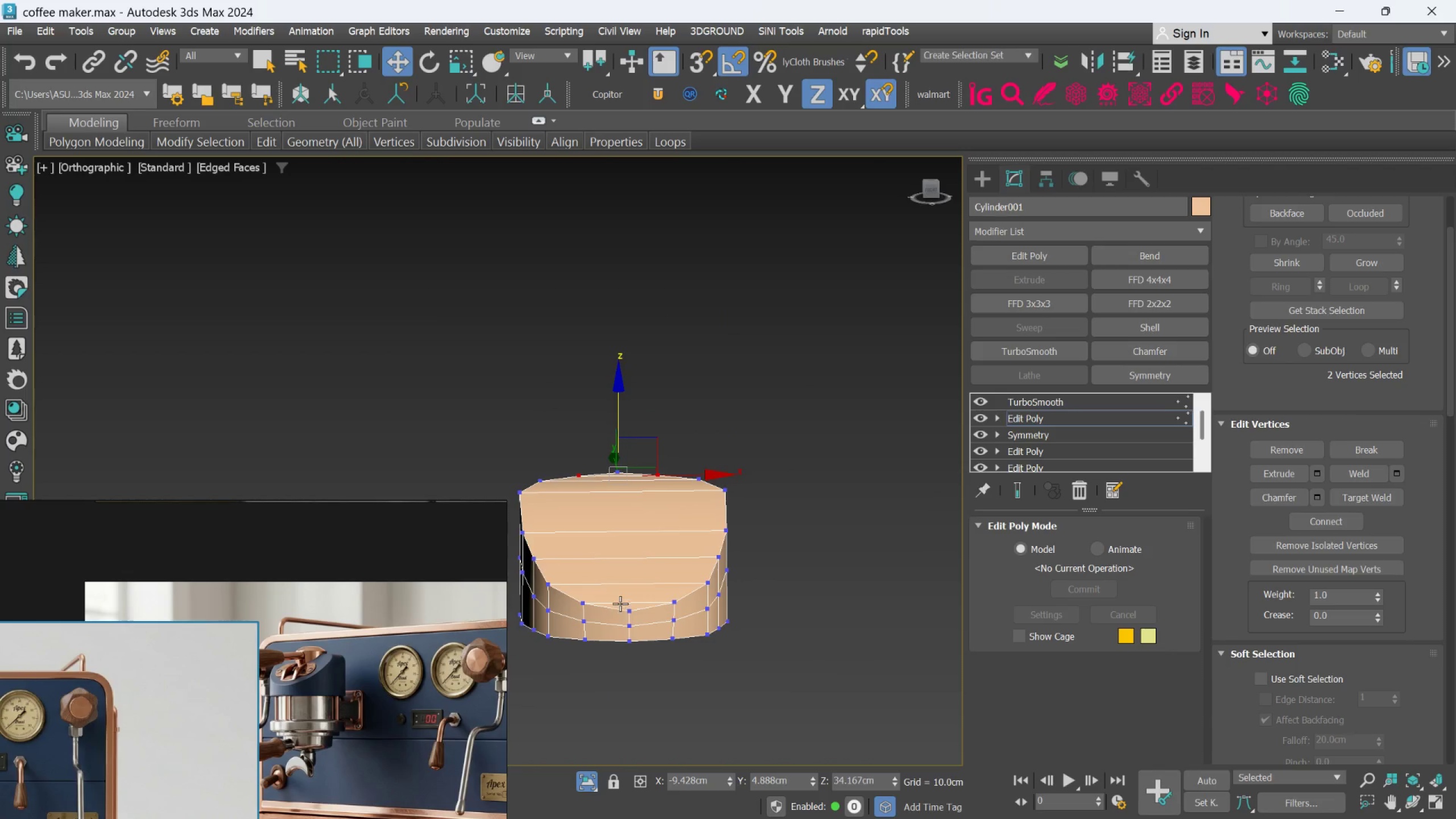 
hold_key(key=AltLeft, duration=0.45)
 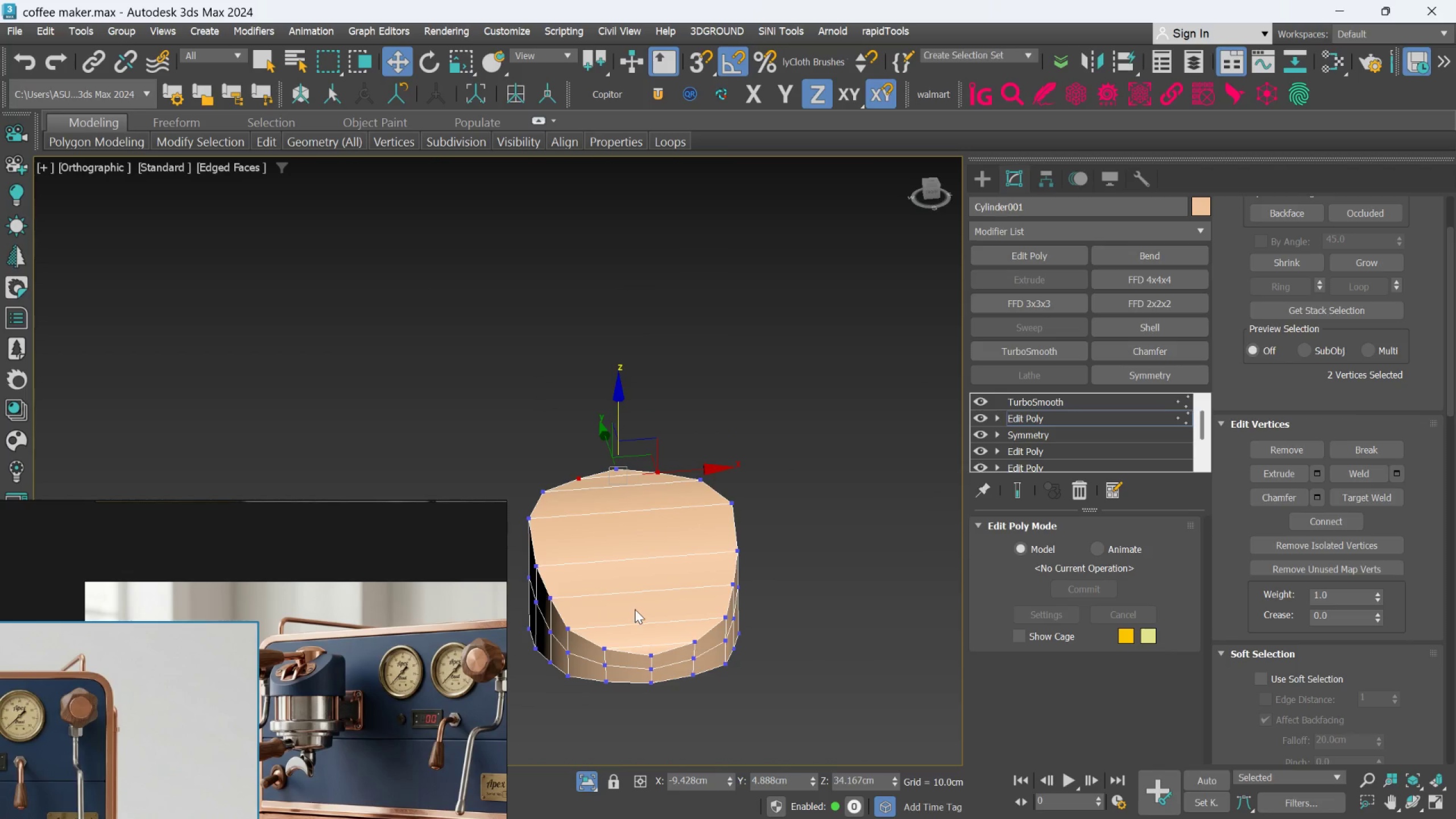 
key(Alt+C)
 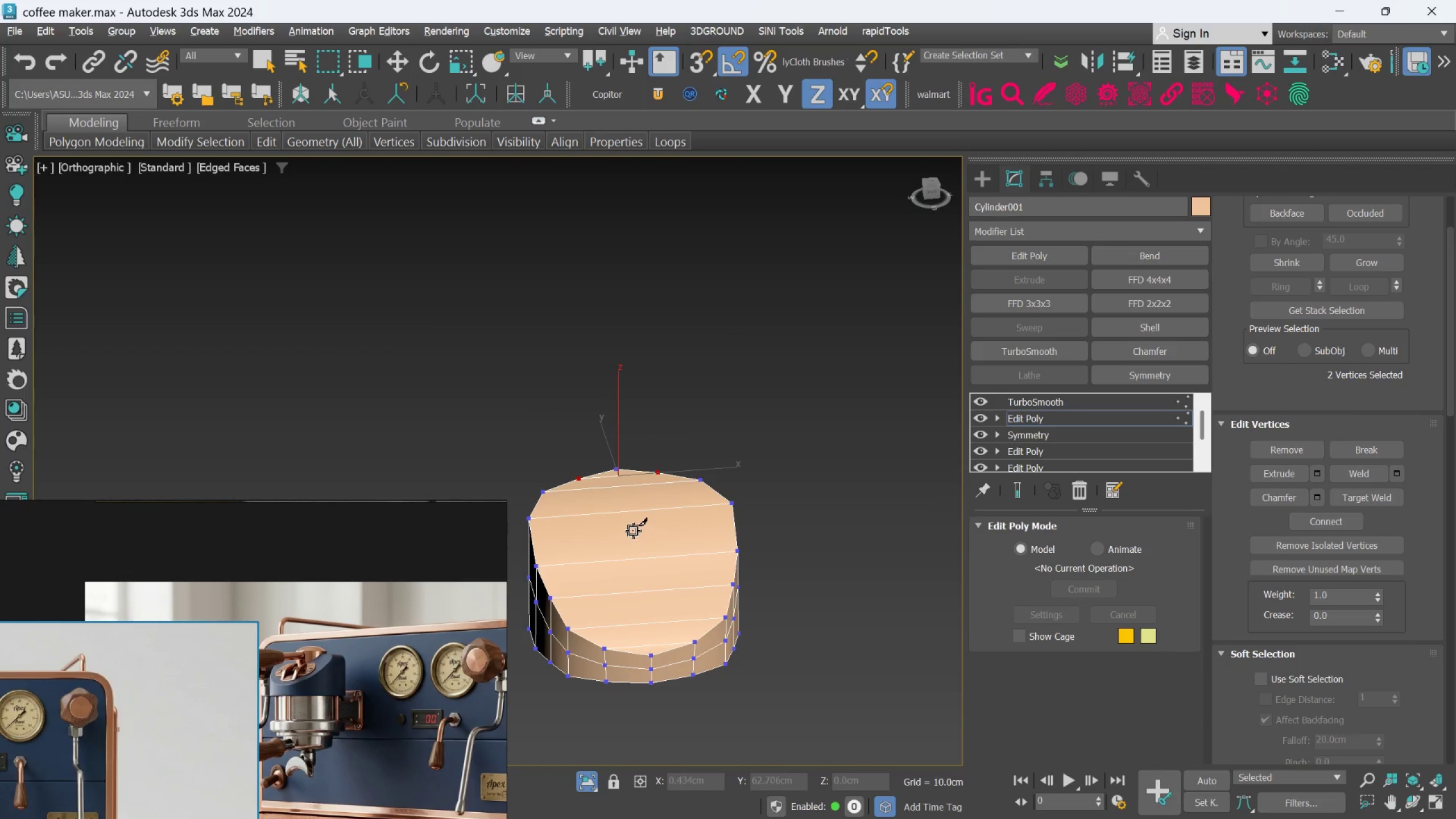 
scroll: coordinate [624, 511], scroll_direction: up, amount: 2.0
 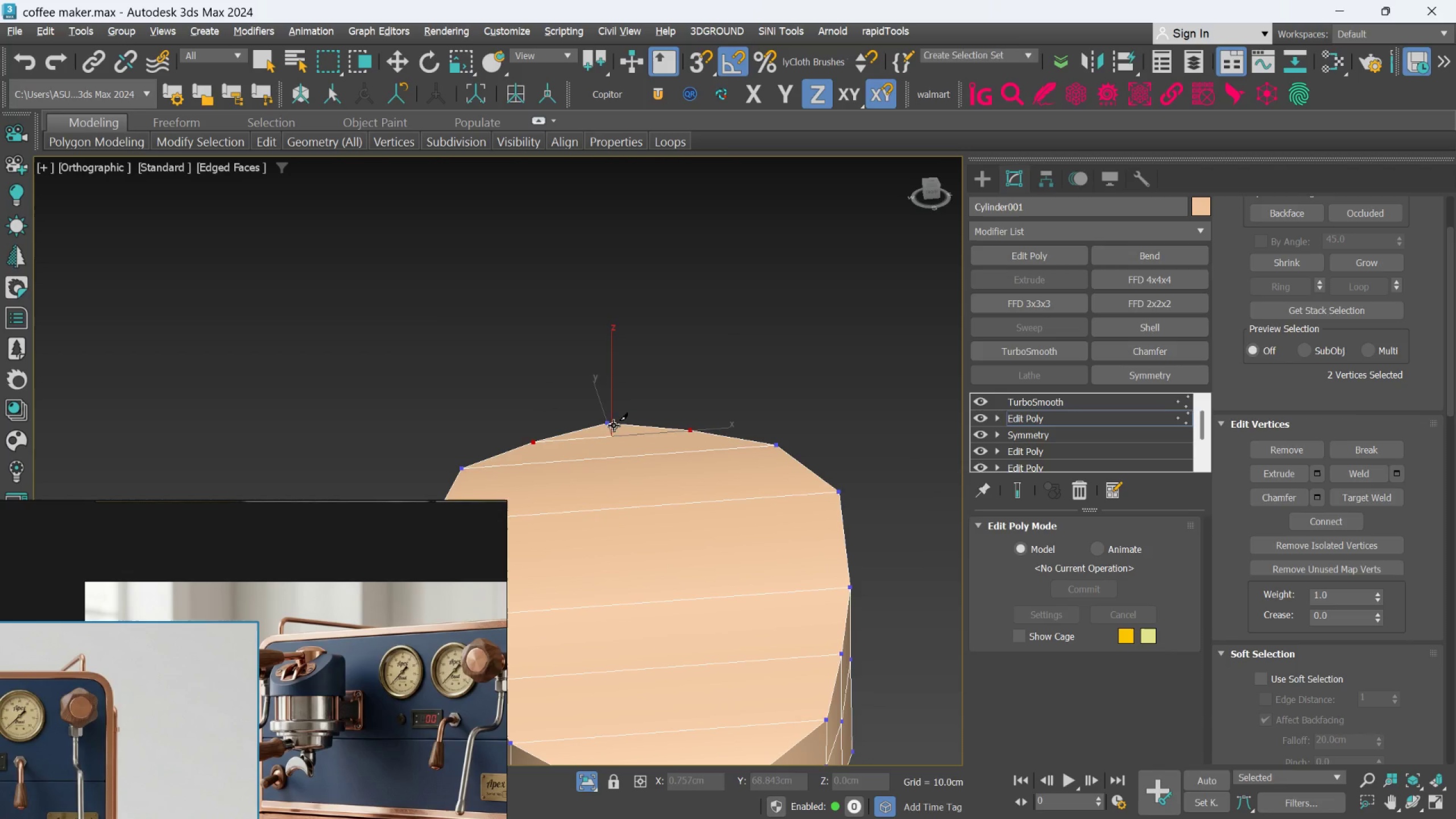 
left_click([613, 423])
 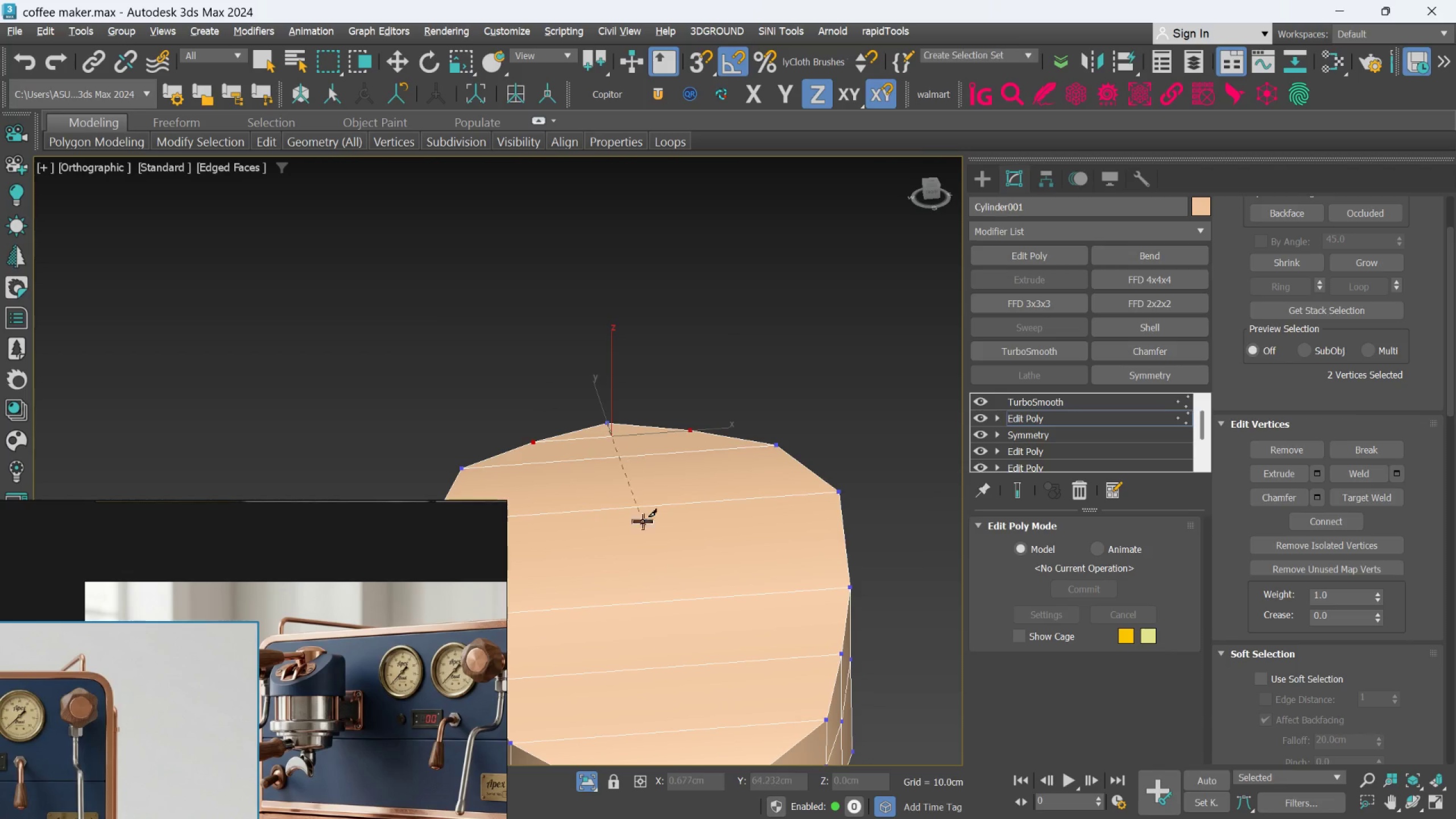 
middle_click([641, 594])
 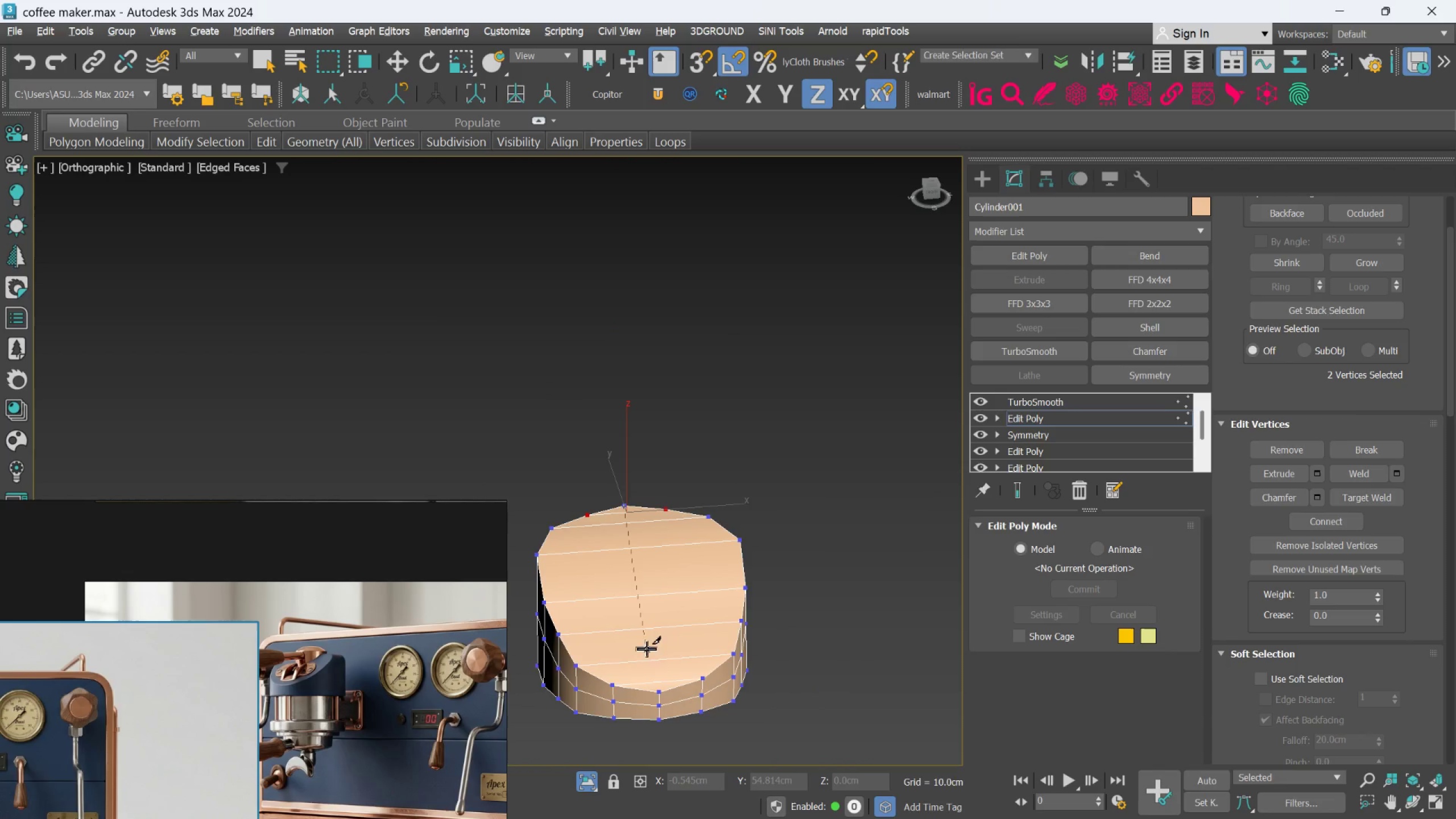 
scroll: coordinate [641, 592], scroll_direction: down, amount: 2.0
 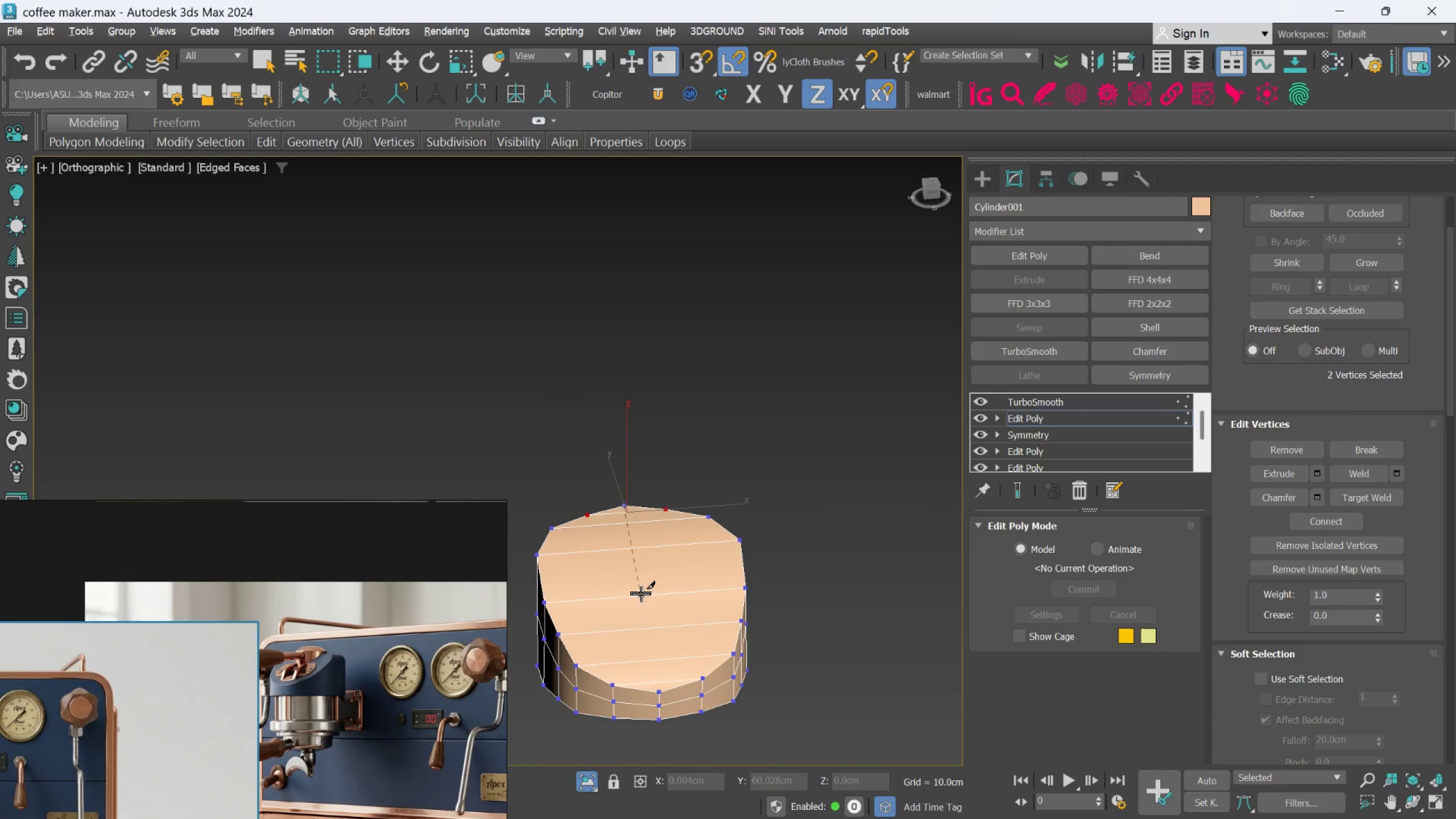 
scroll: coordinate [657, 679], scroll_direction: up, amount: 2.0
 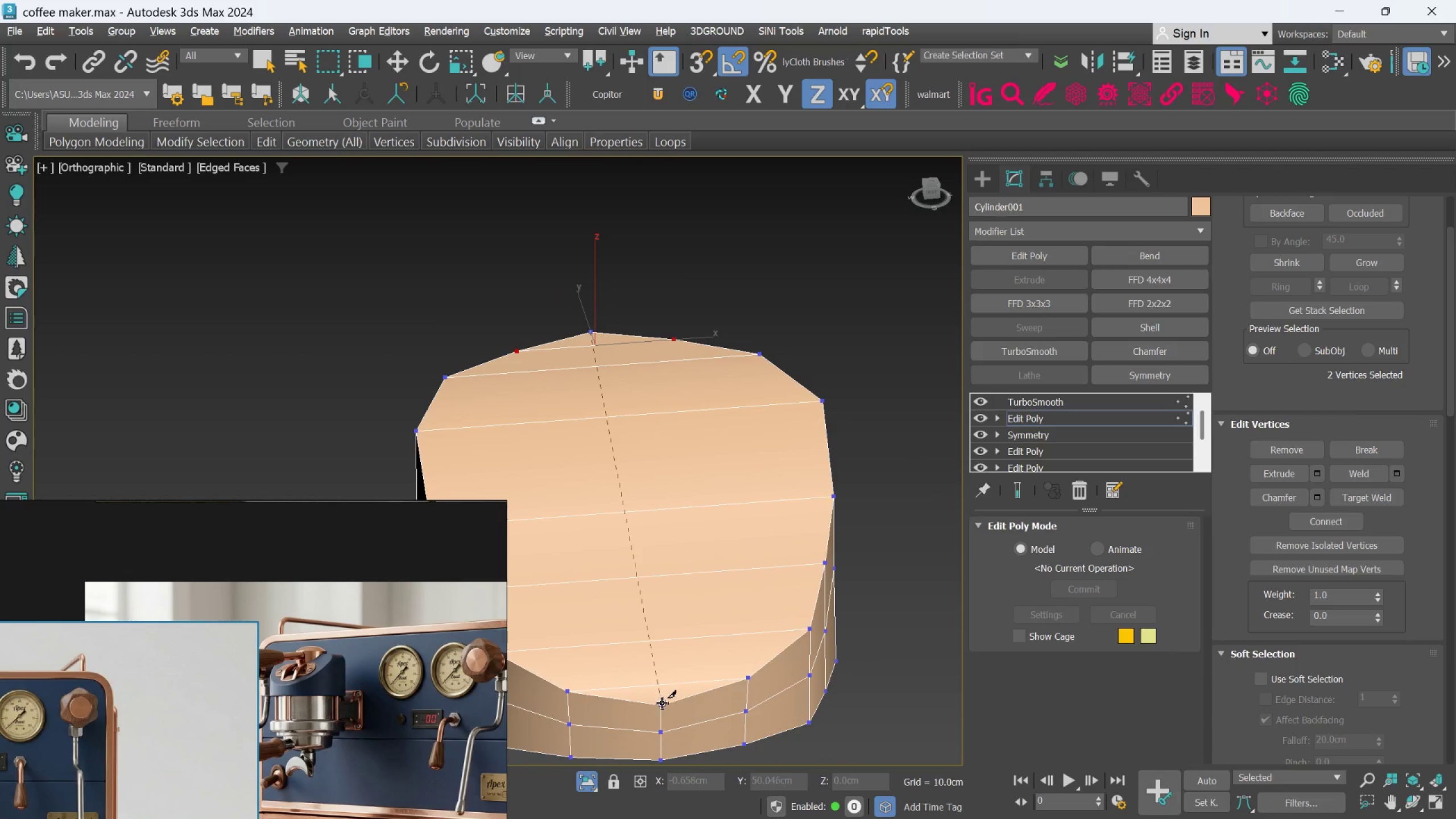 
left_click([662, 703])
 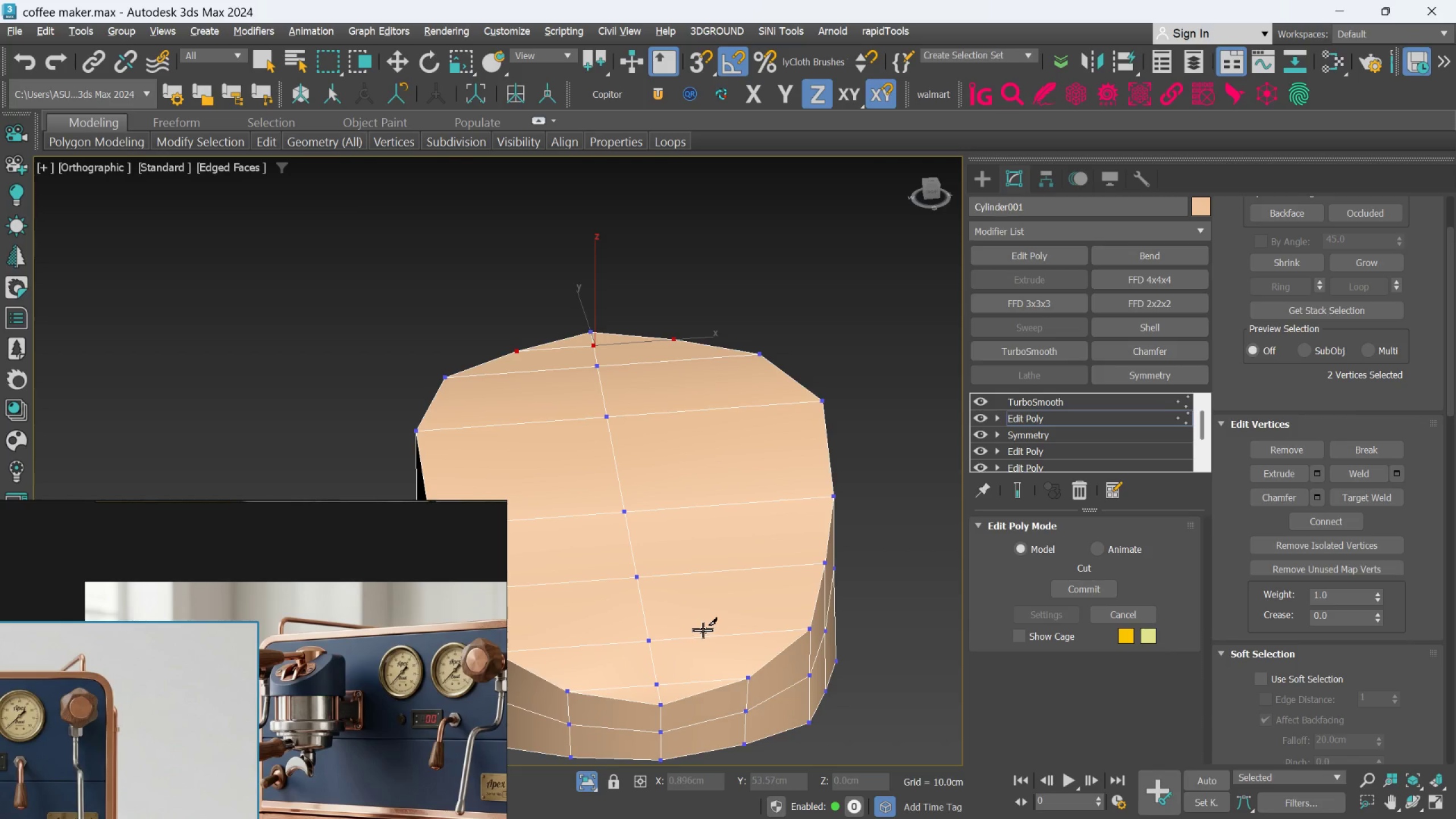 
scroll: coordinate [695, 643], scroll_direction: none, amount: 0.0
 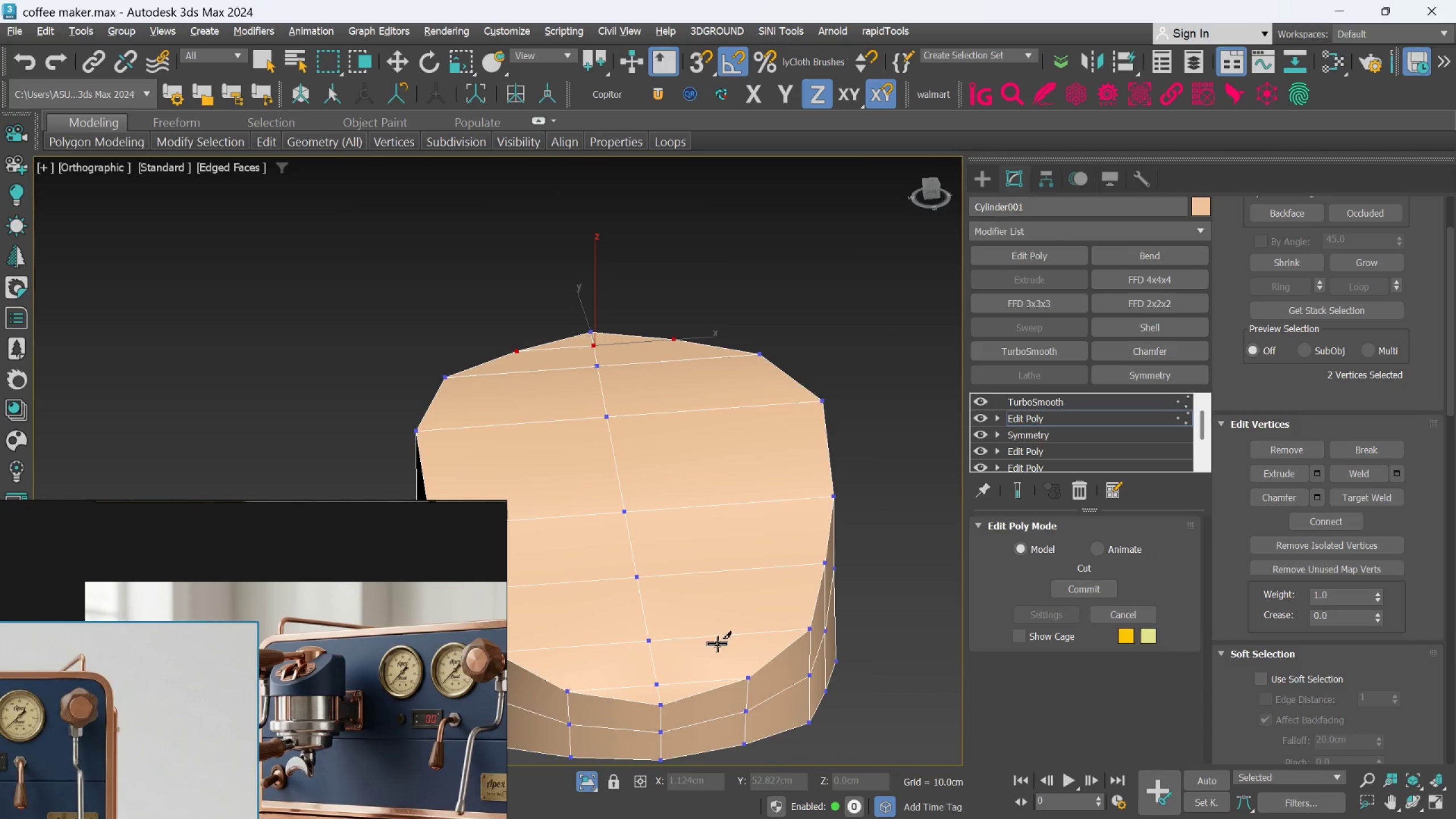 
scroll: coordinate [717, 644], scroll_direction: down, amount: 1.0
 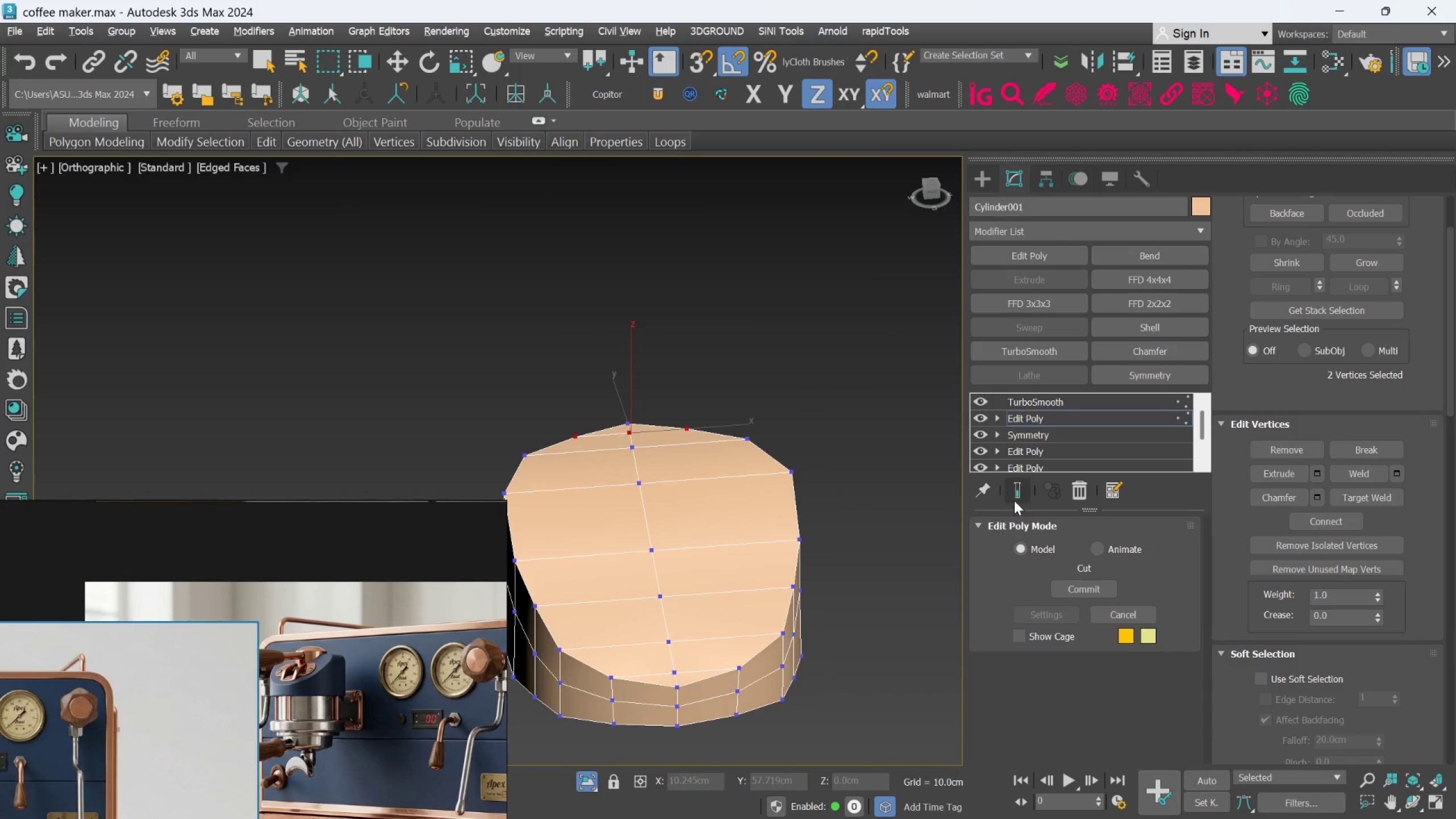 
left_click([1016, 494])
 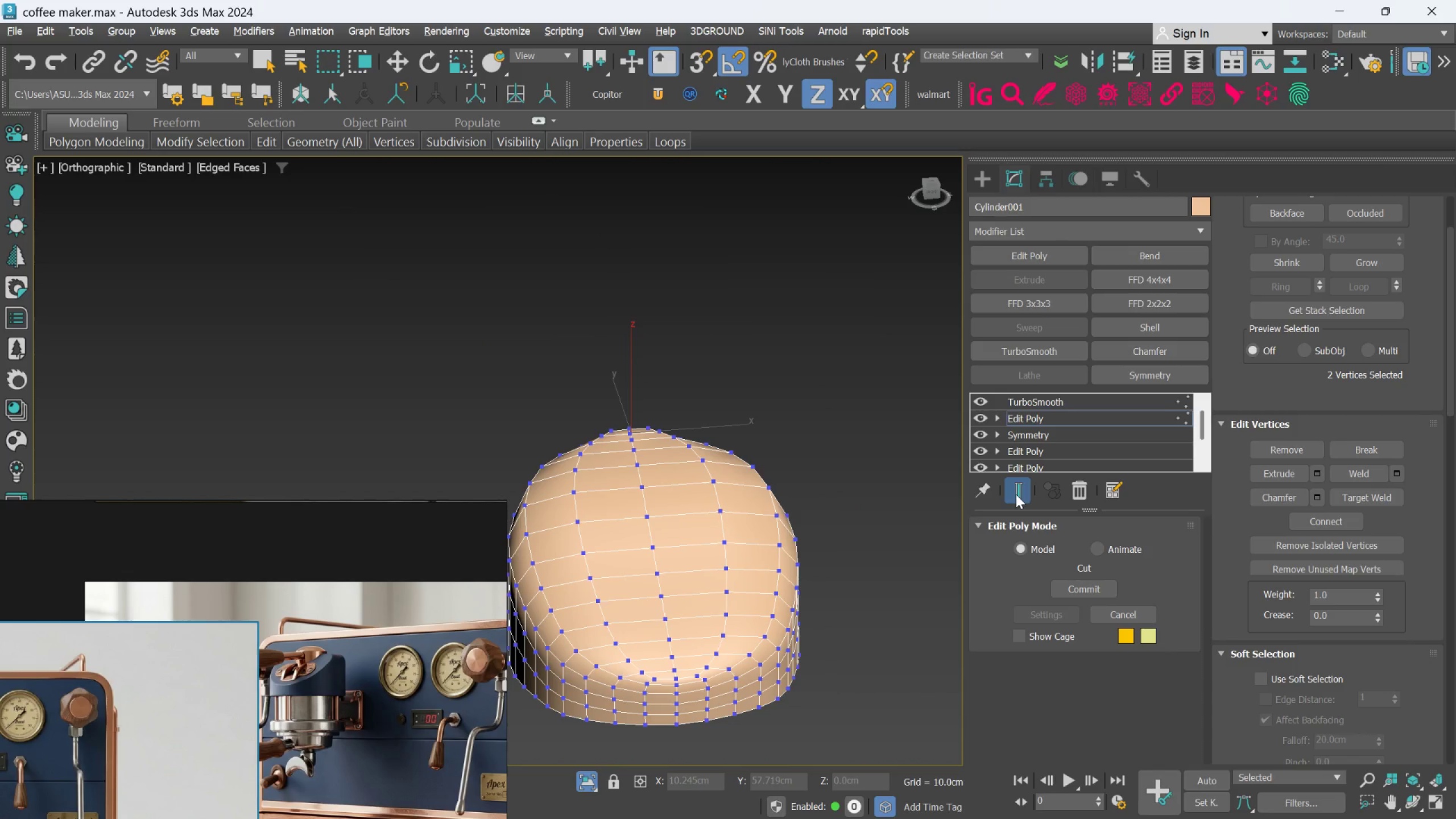 
left_click([1016, 494])
 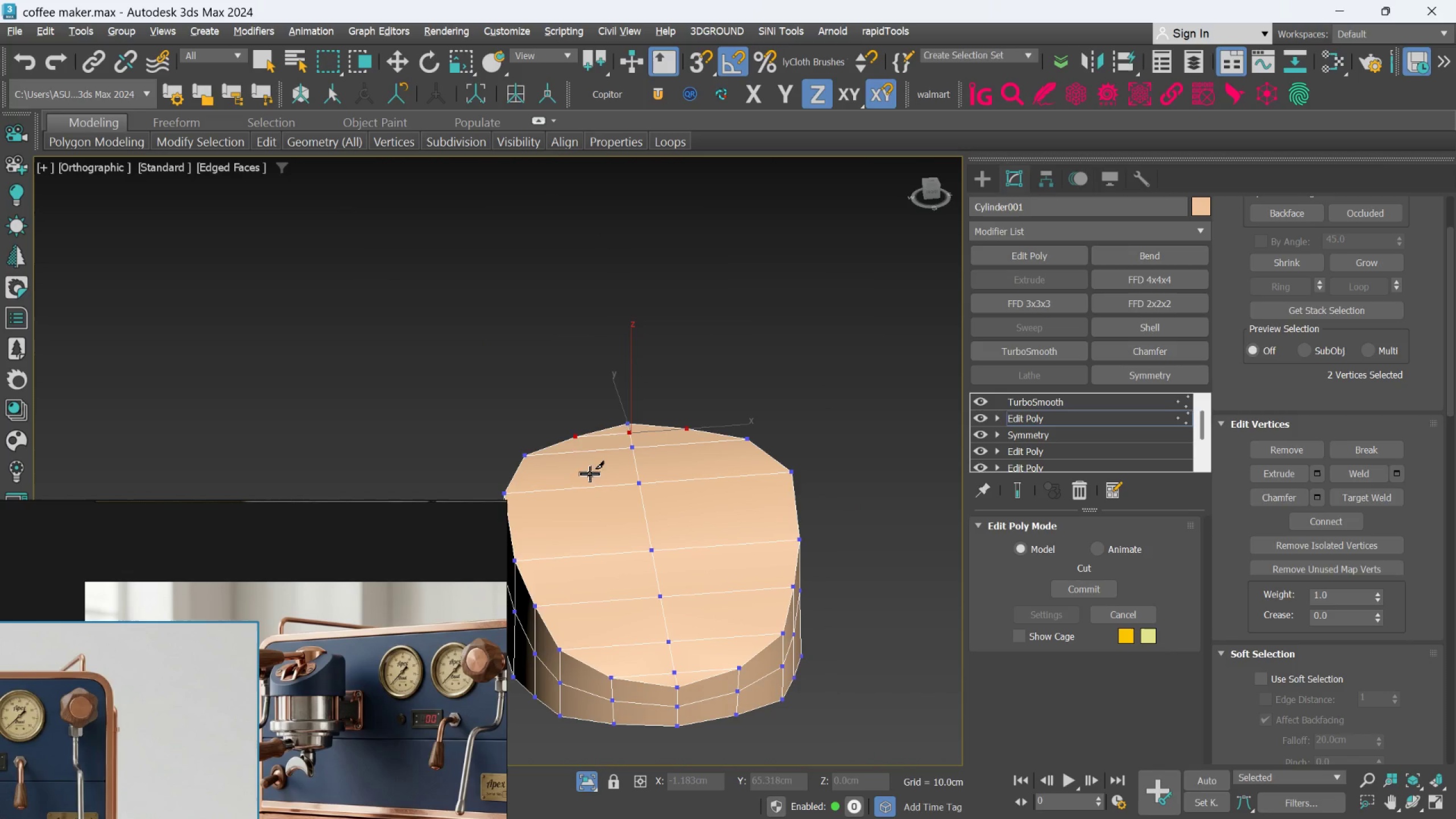 
left_click([578, 435])
 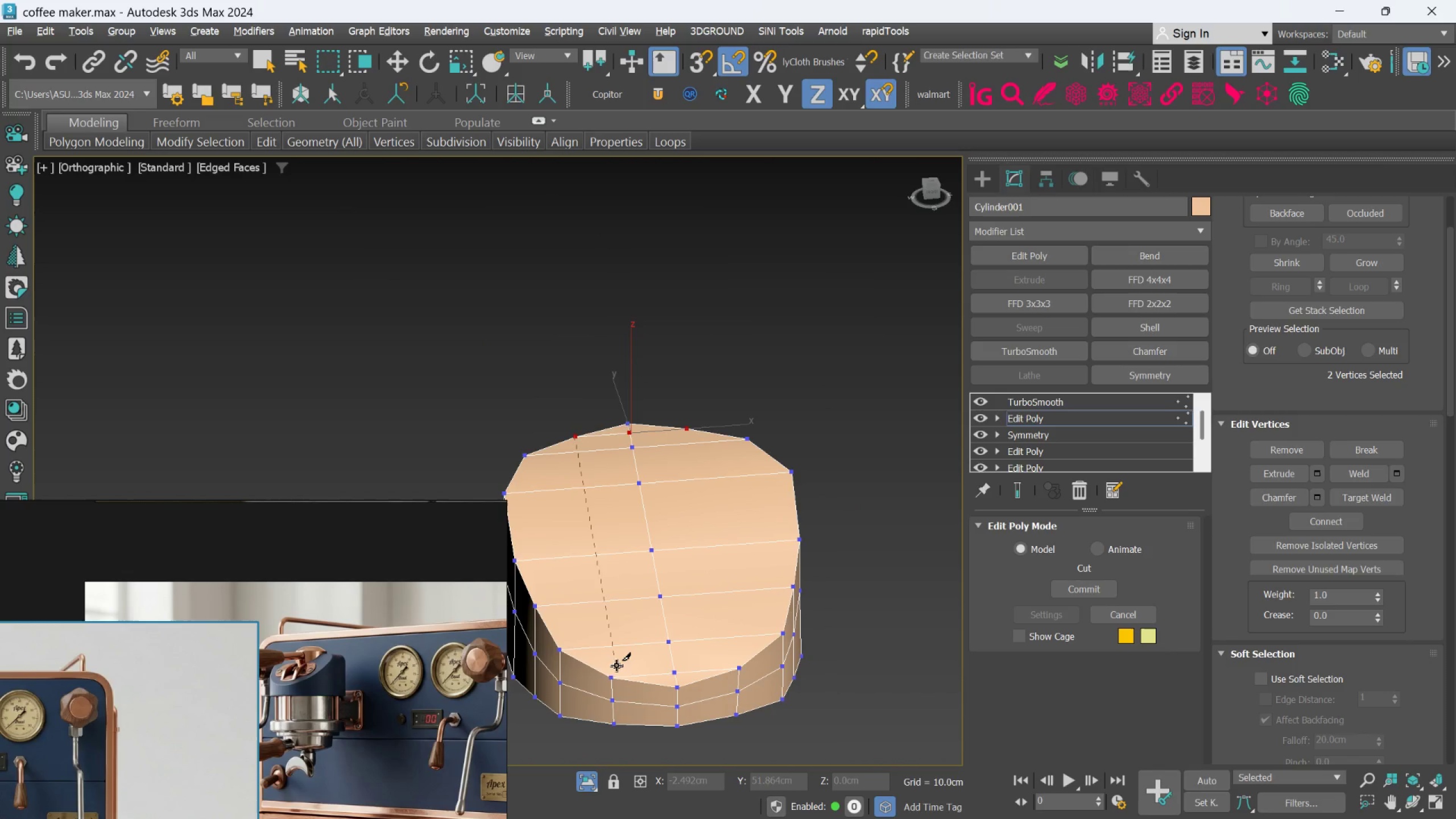 
left_click([613, 673])
 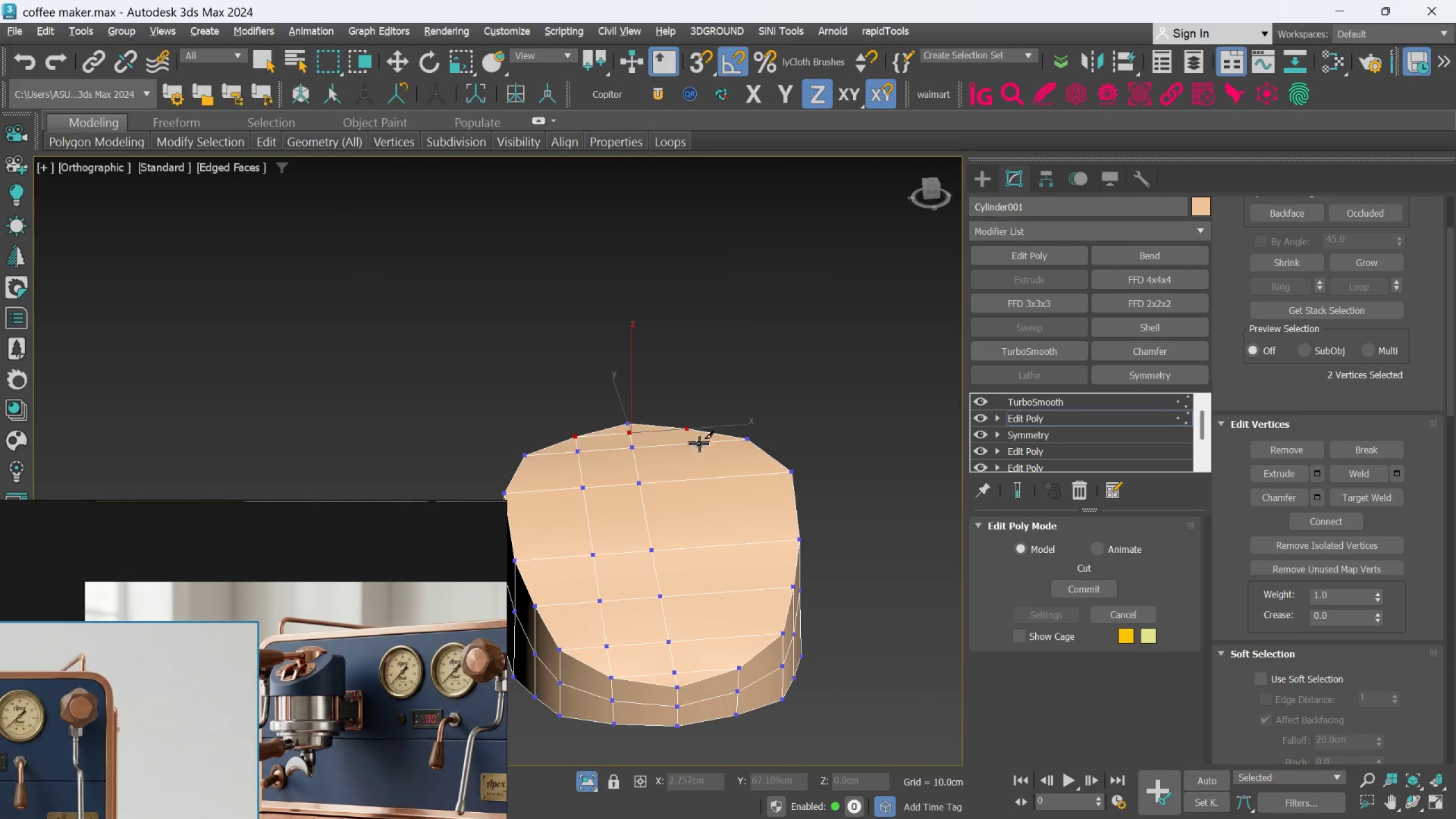 
left_click([692, 431])
 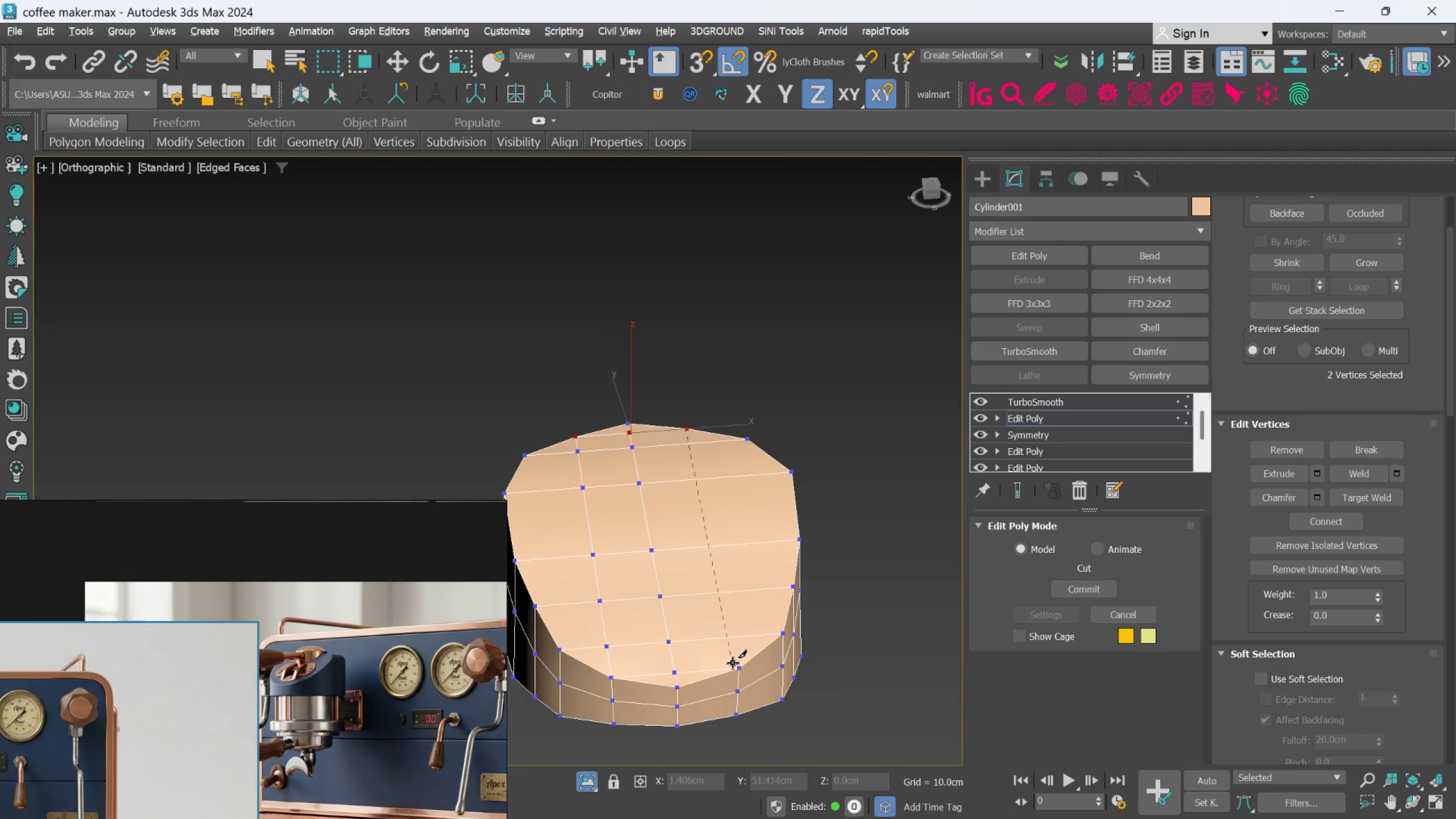 
left_click([738, 663])
 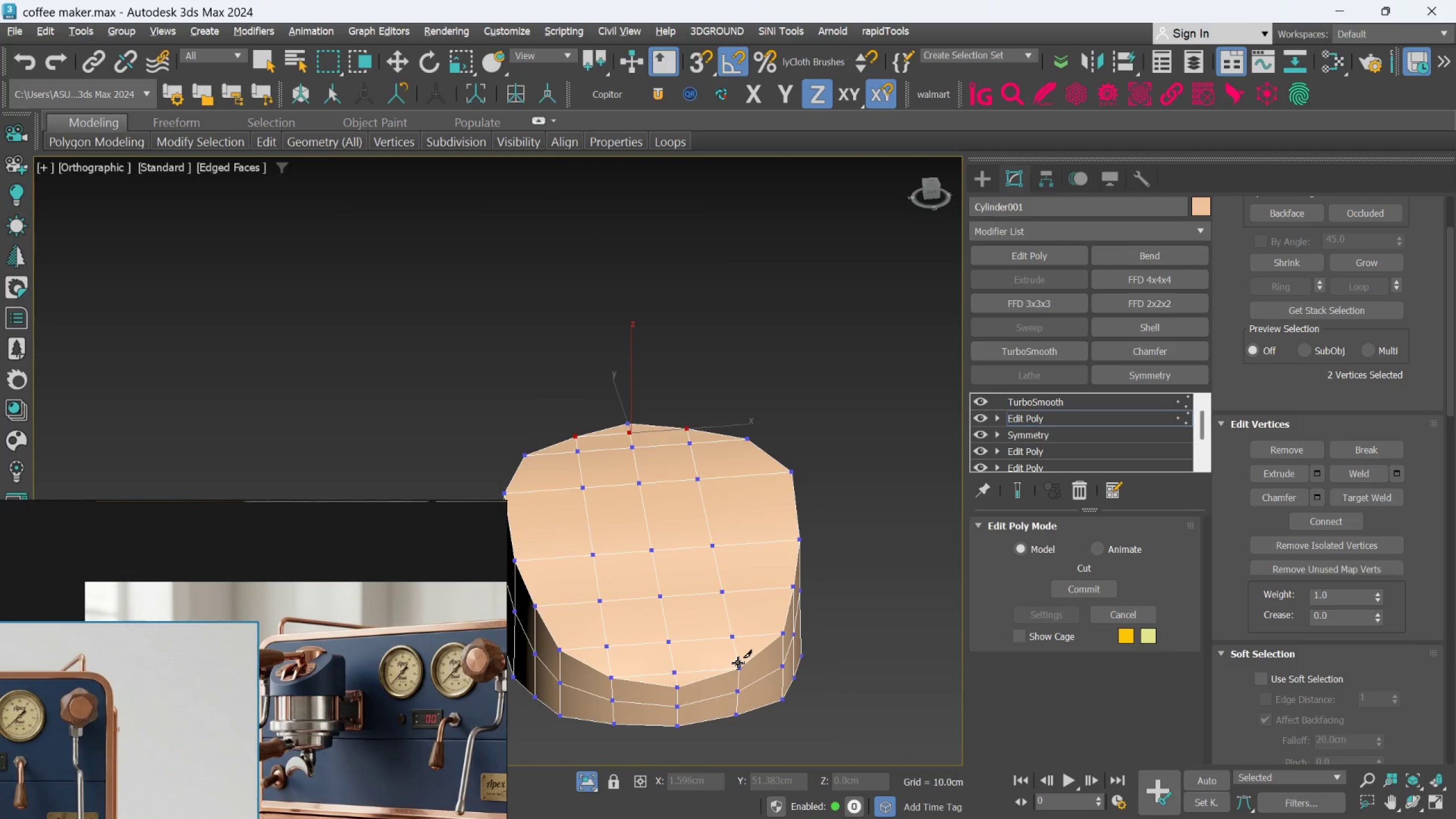 
right_click([738, 663])
 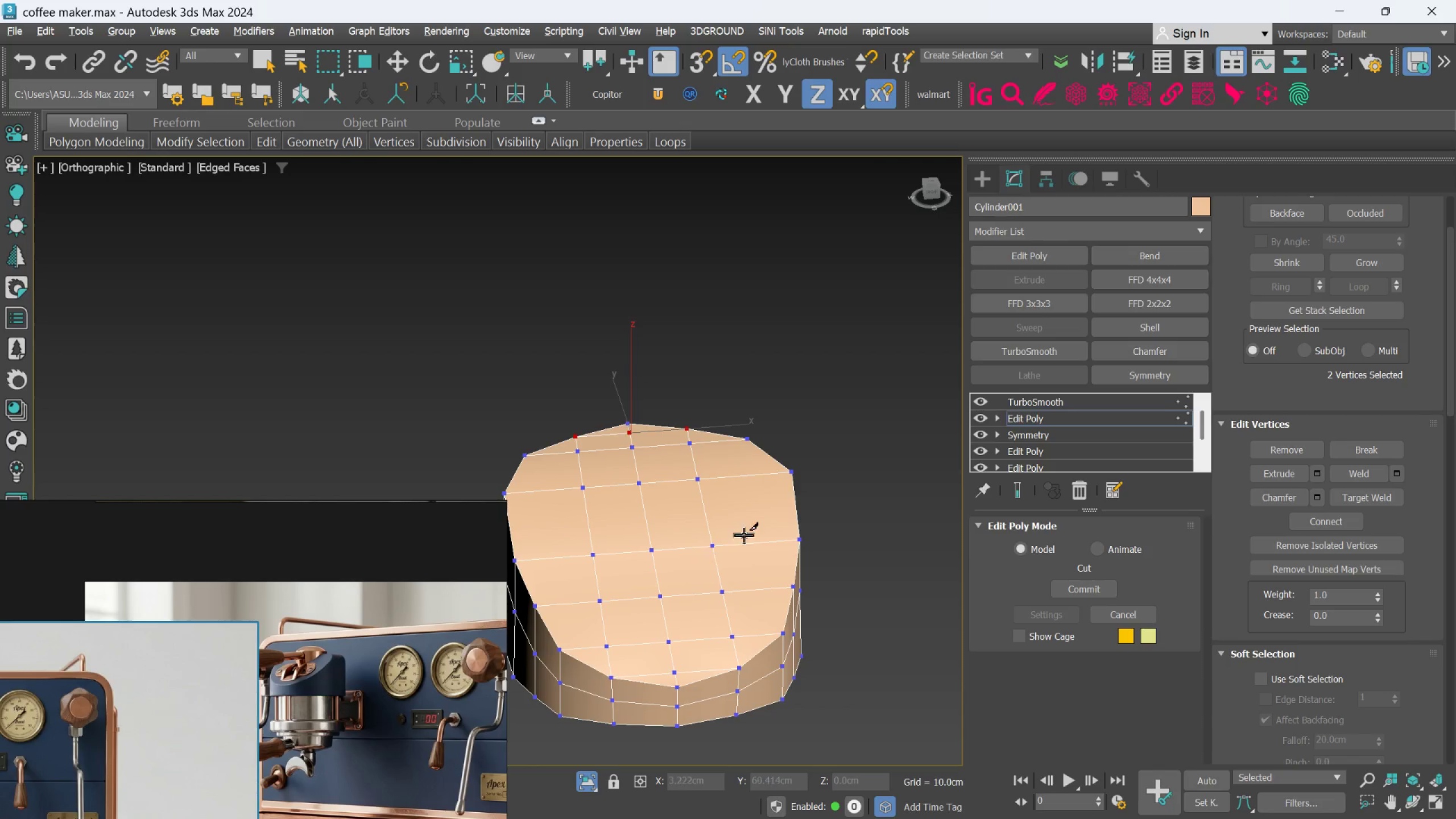 
hold_key(key=AltLeft, duration=1.53)
 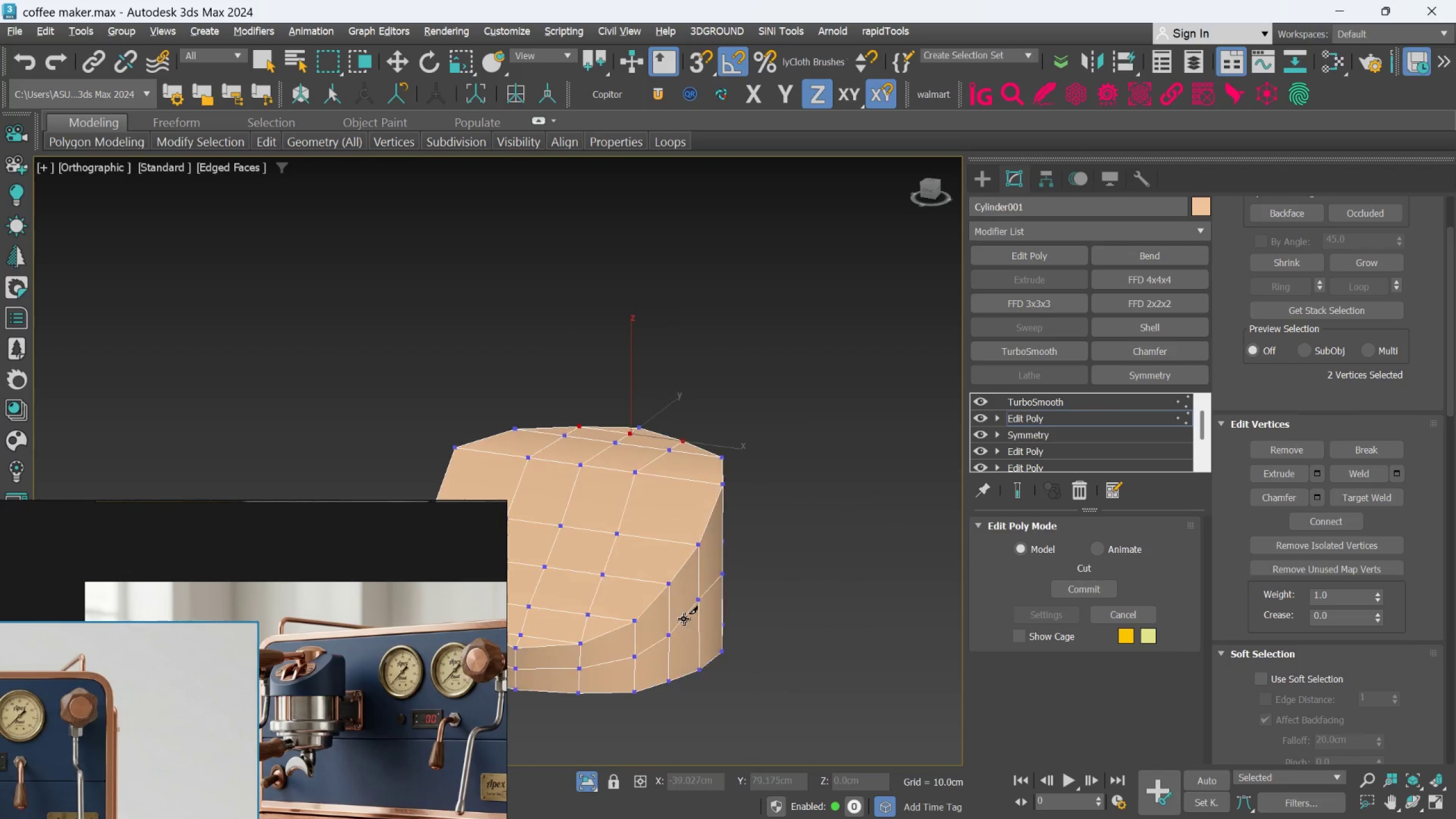 
scroll: coordinate [744, 538], scroll_direction: none, amount: 0.0
 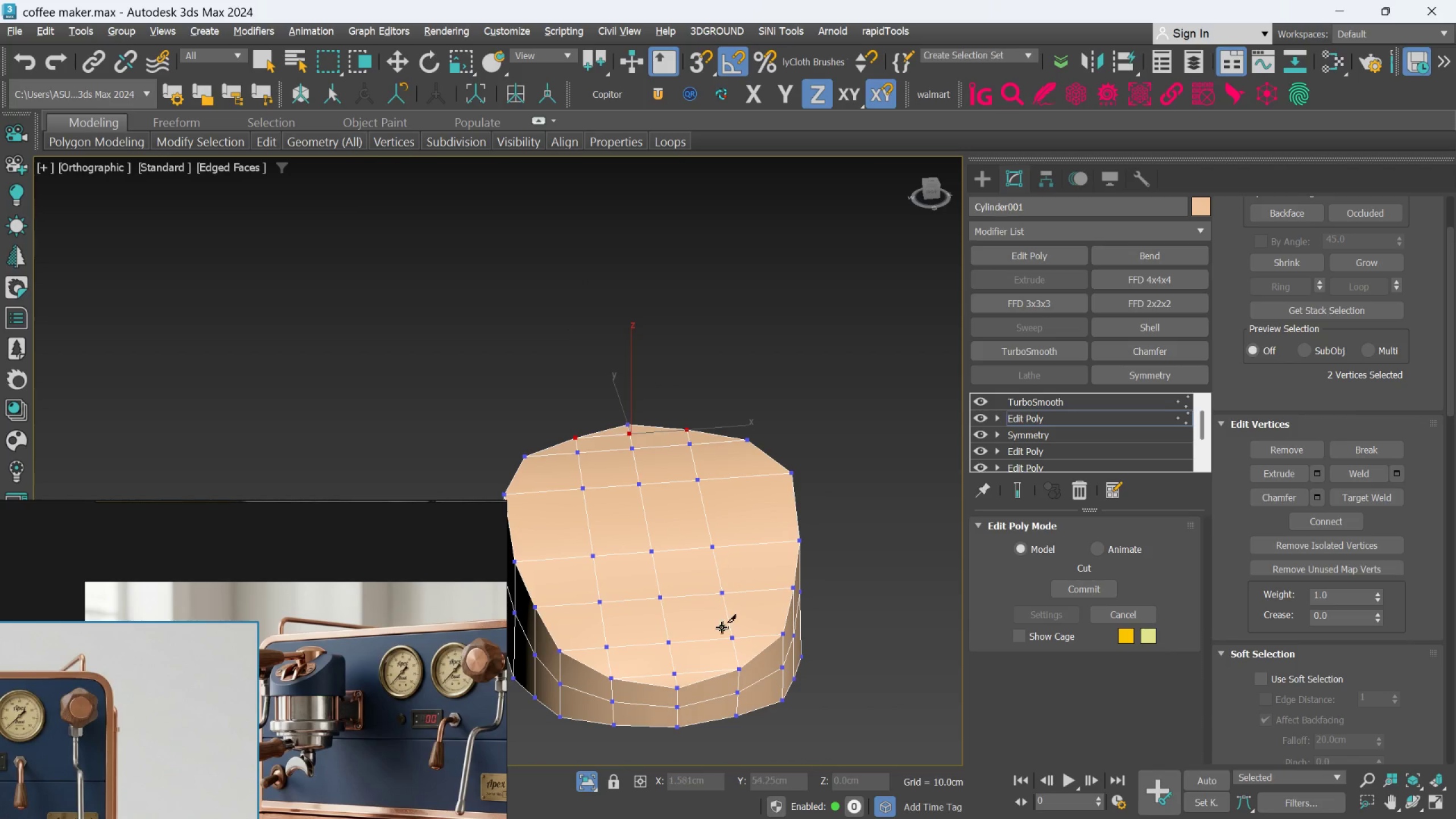 
hold_key(key=AltLeft, duration=1.52)
 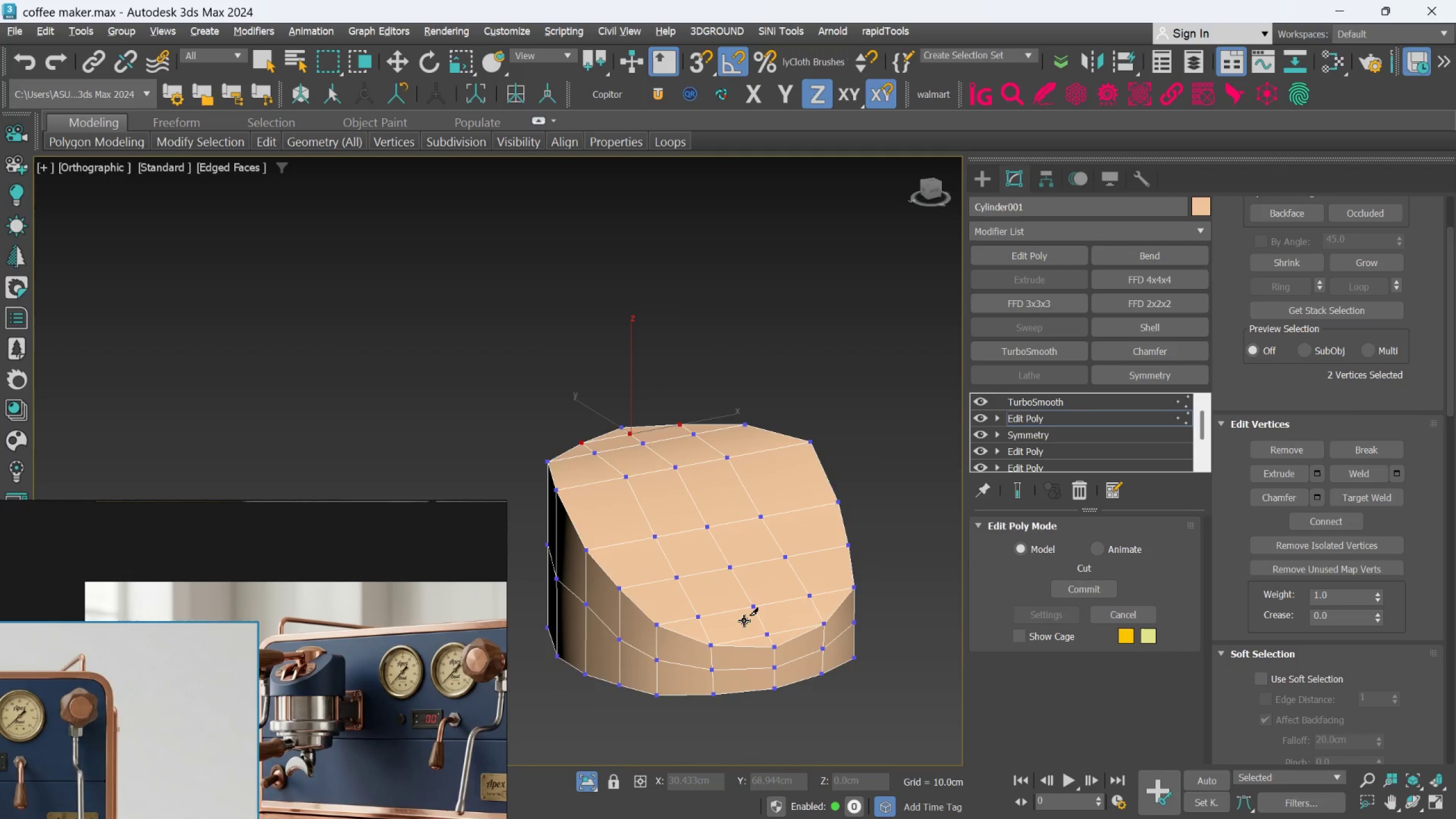 
hold_key(key=AltLeft, duration=1.41)
 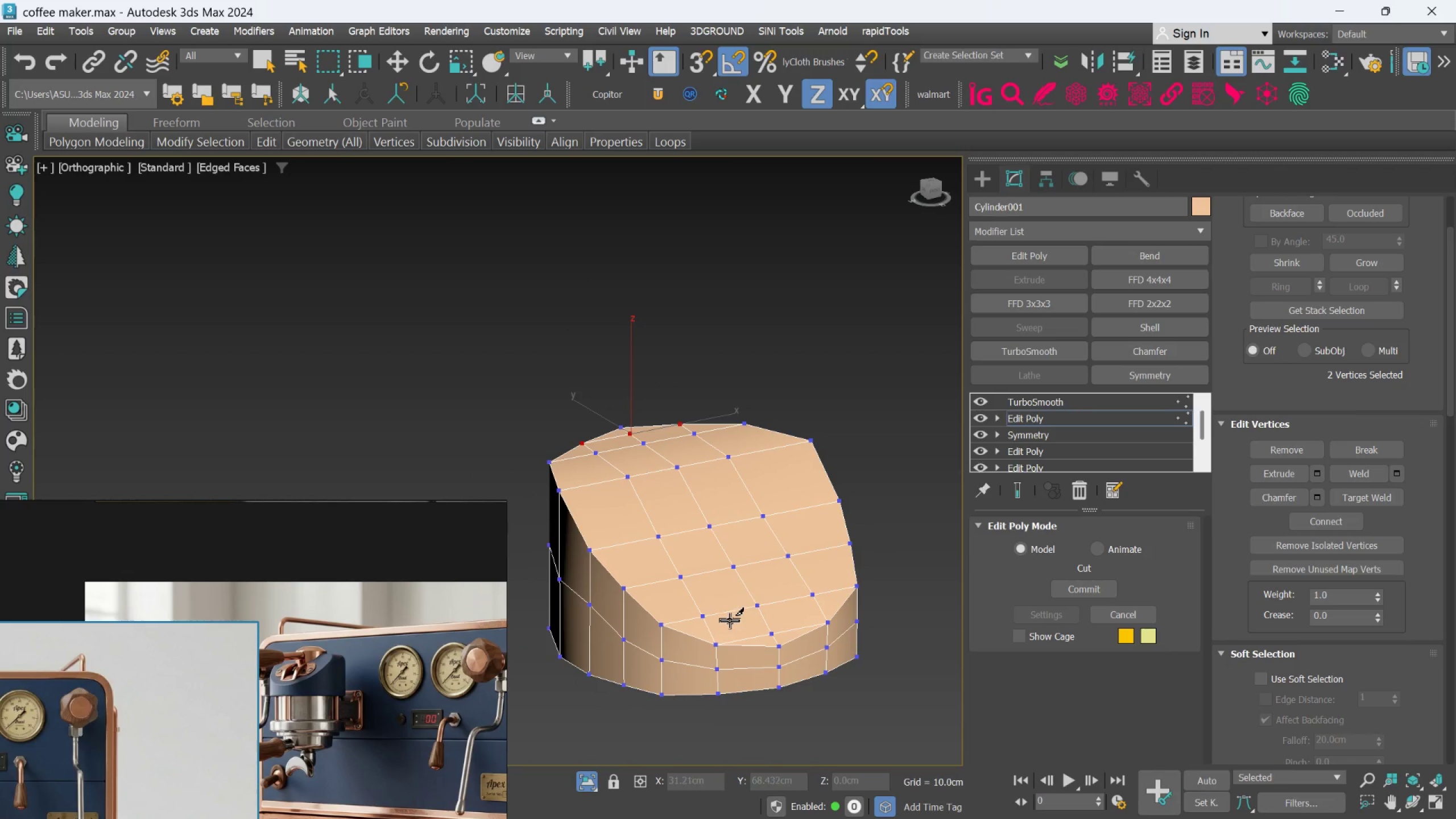 
hold_key(key=AltLeft, duration=1.4)
 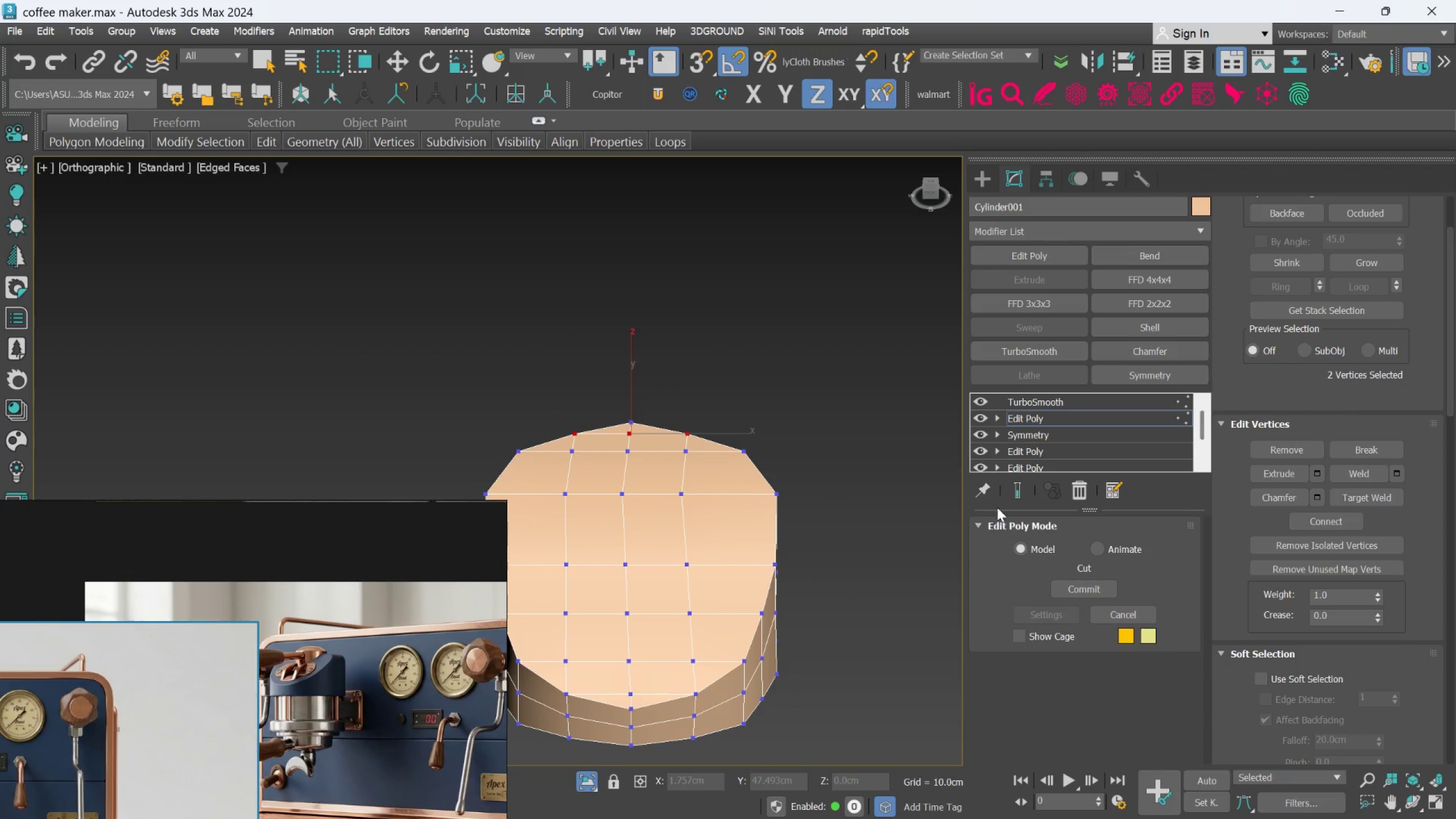 
left_click([1005, 492])
 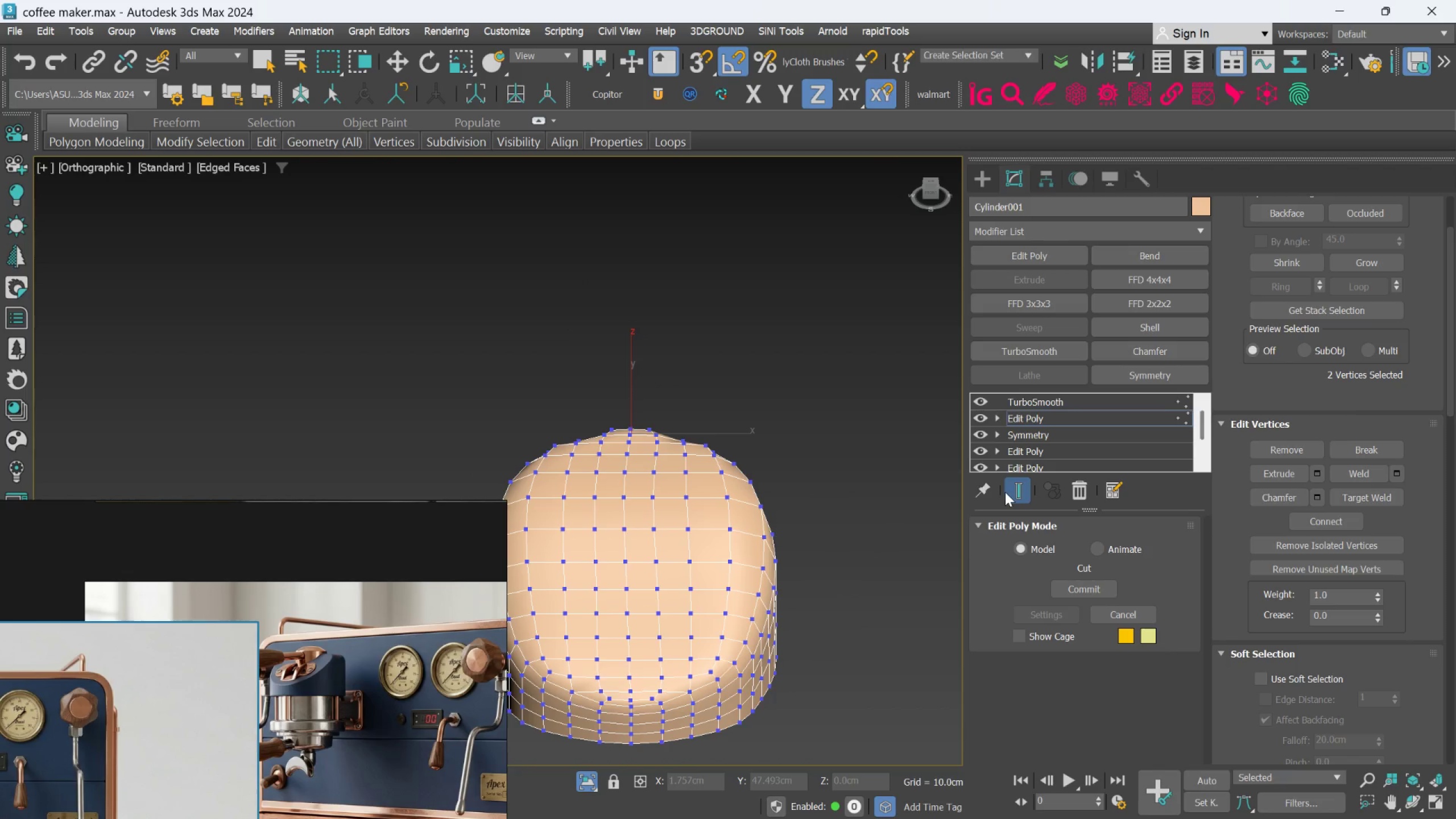 
left_click([1005, 492])
 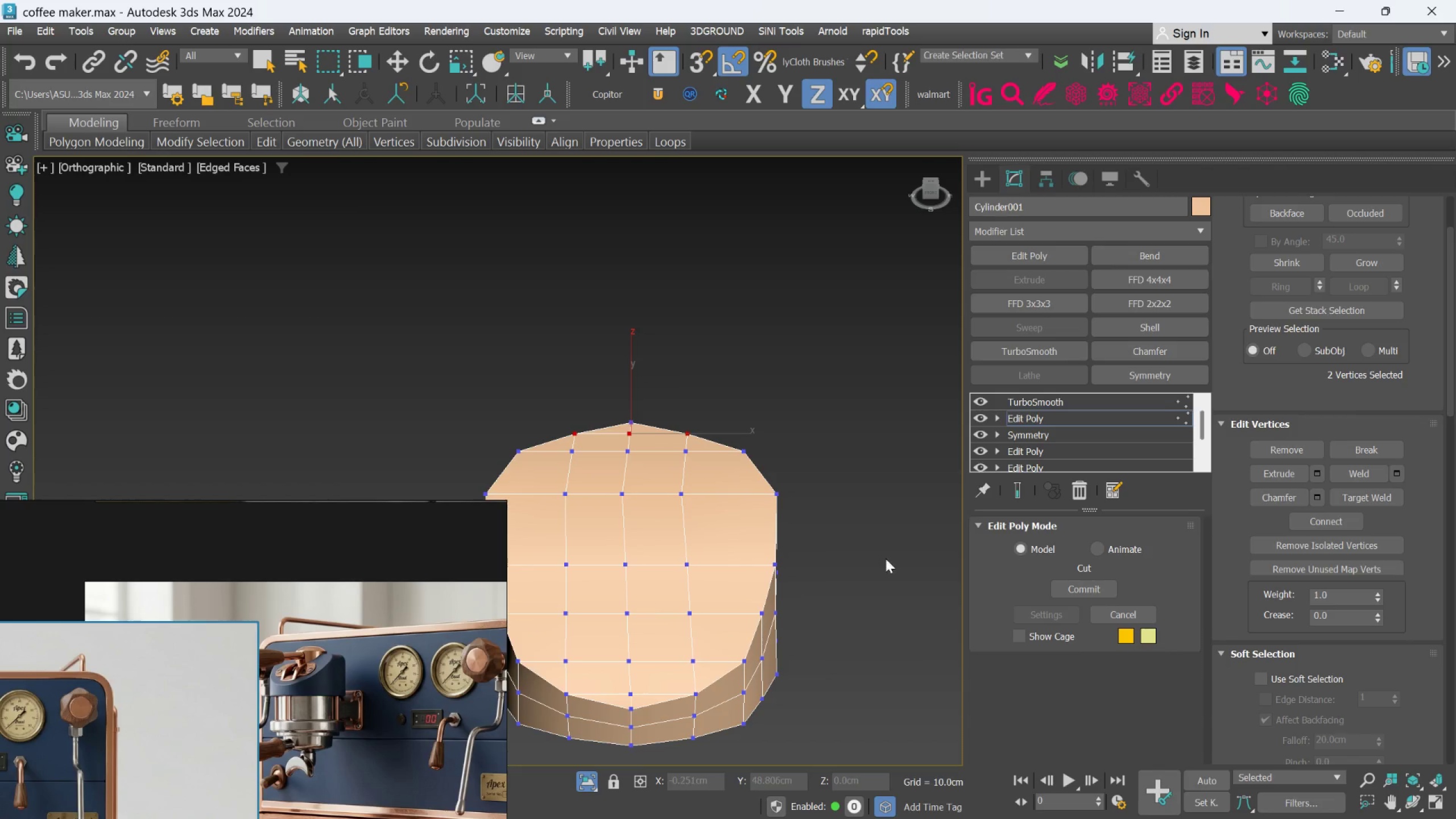 
hold_key(key=AltLeft, duration=0.73)
 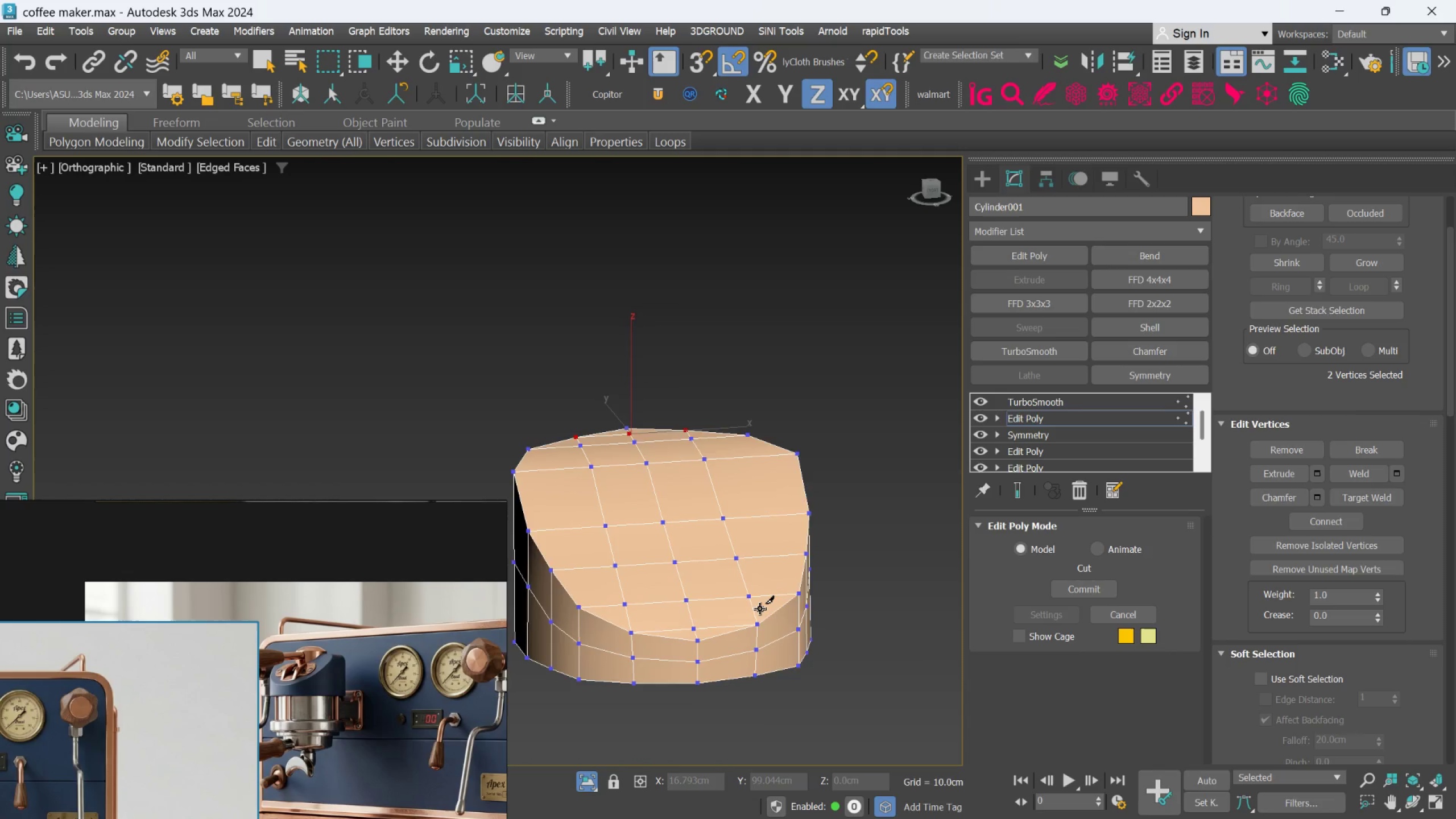 
hold_key(key=AltLeft, duration=0.61)
 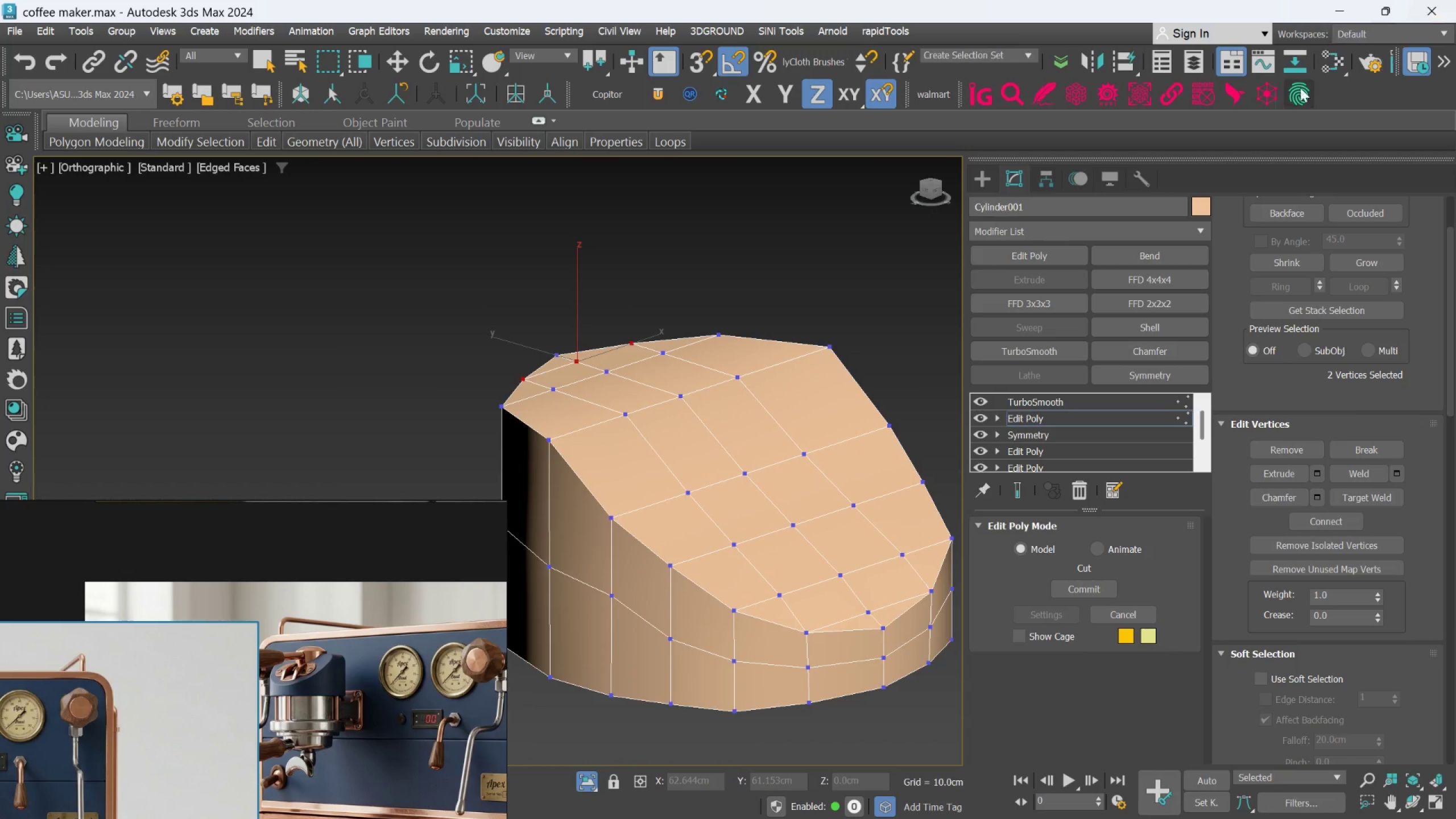 
scroll: coordinate [760, 609], scroll_direction: up, amount: 1.0
 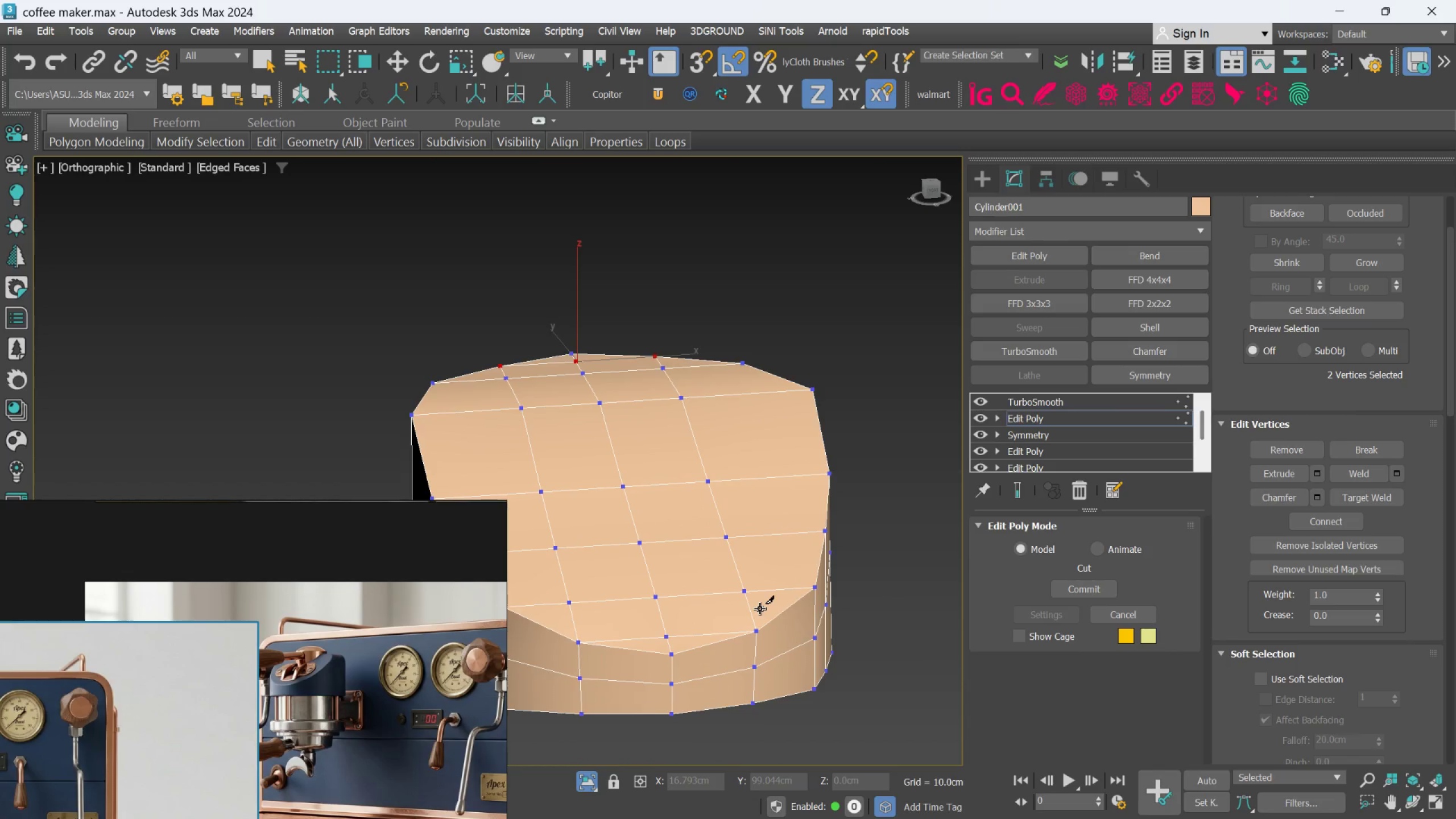 
left_click([1097, 414])
 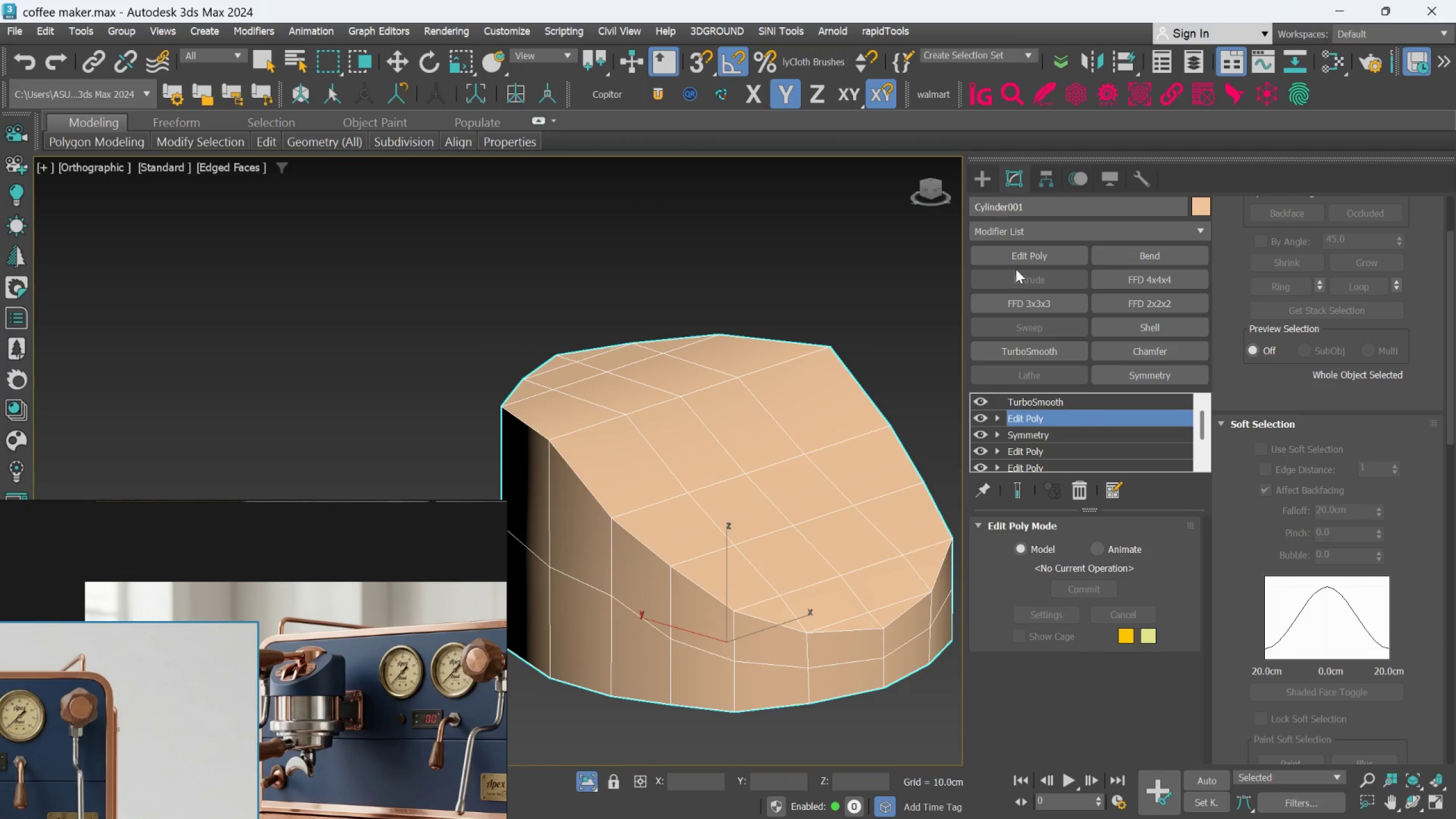 
left_click([1017, 262])
 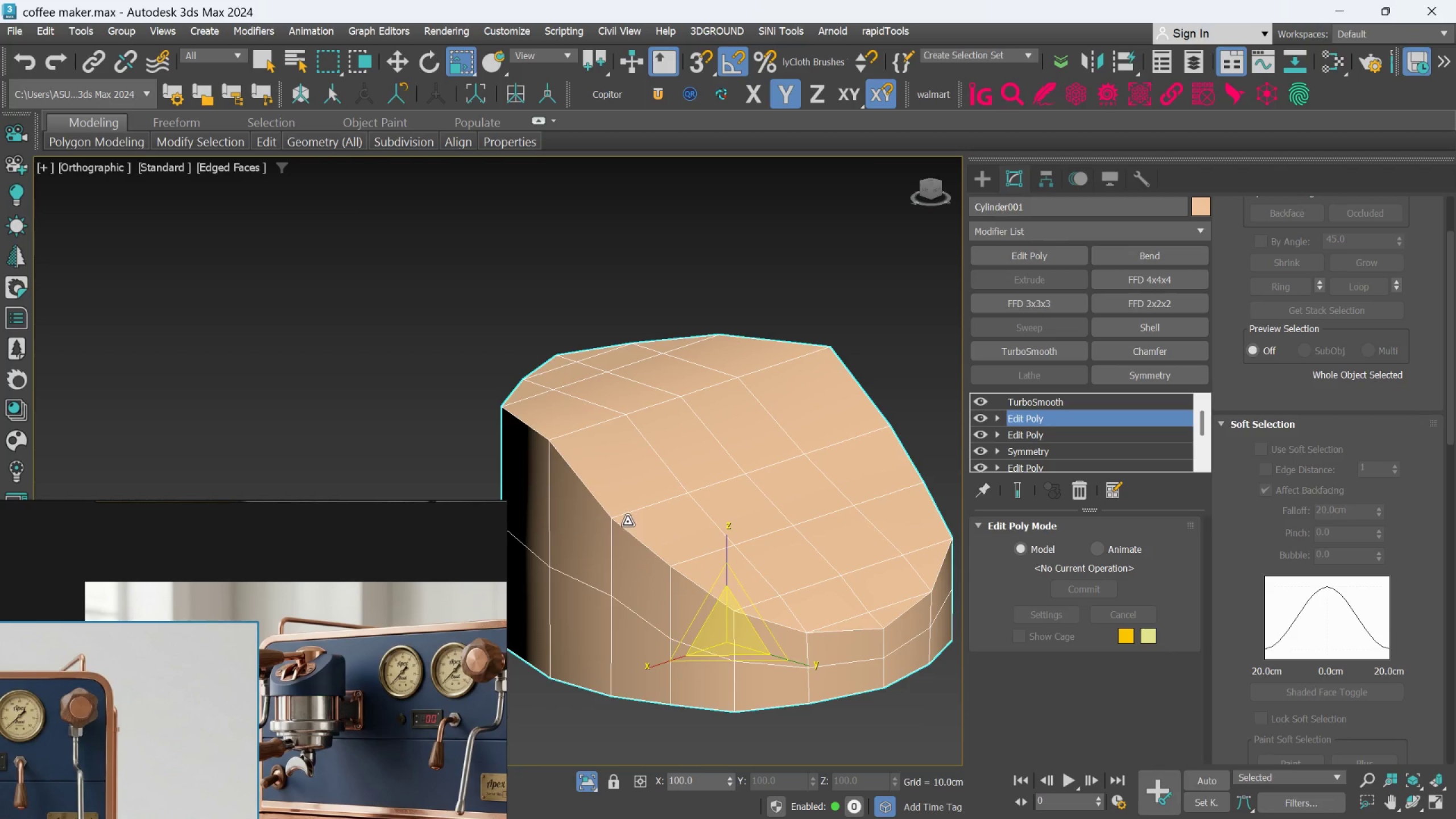 
key(Q)
 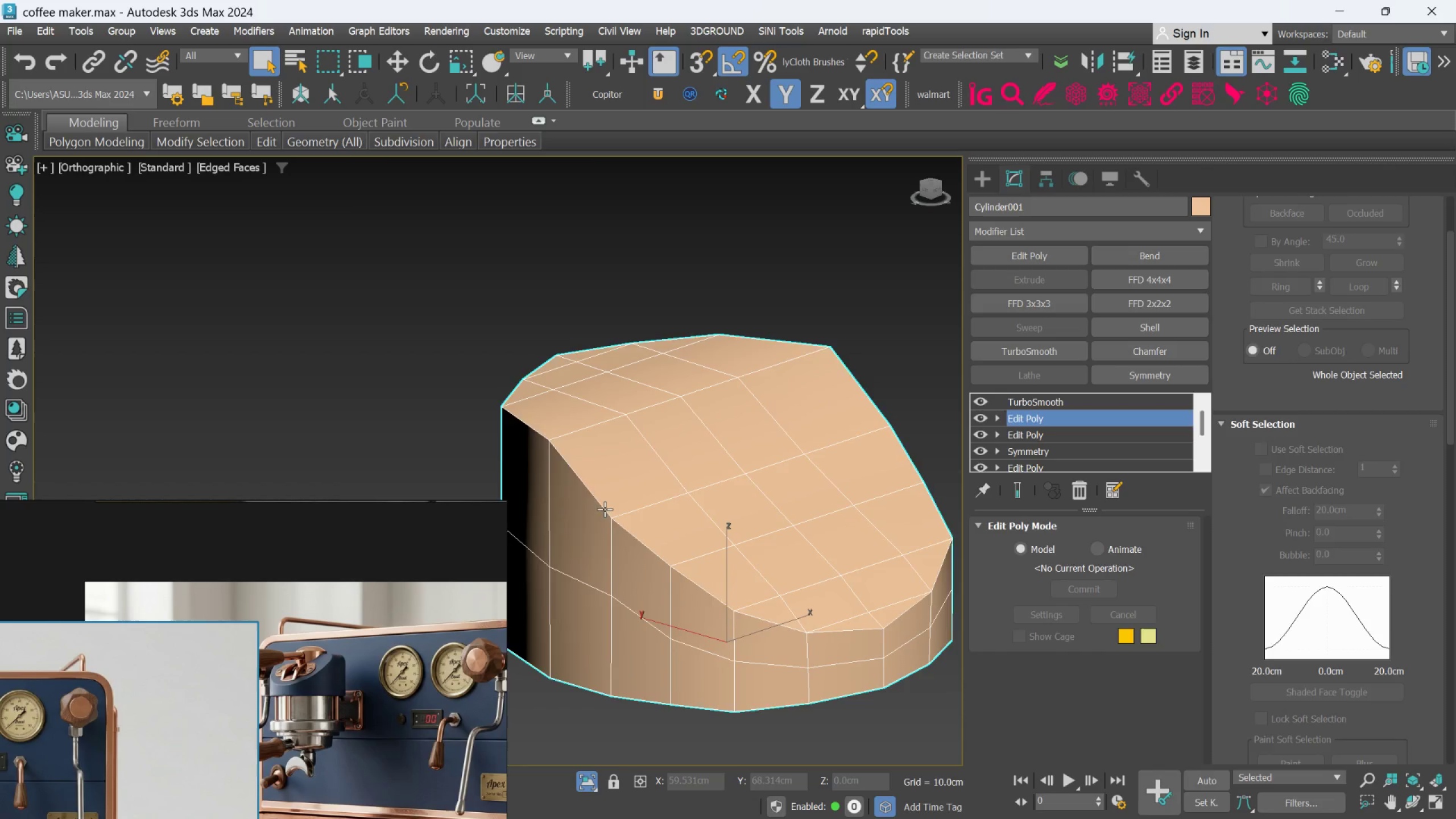 
double_click([605, 509])
 